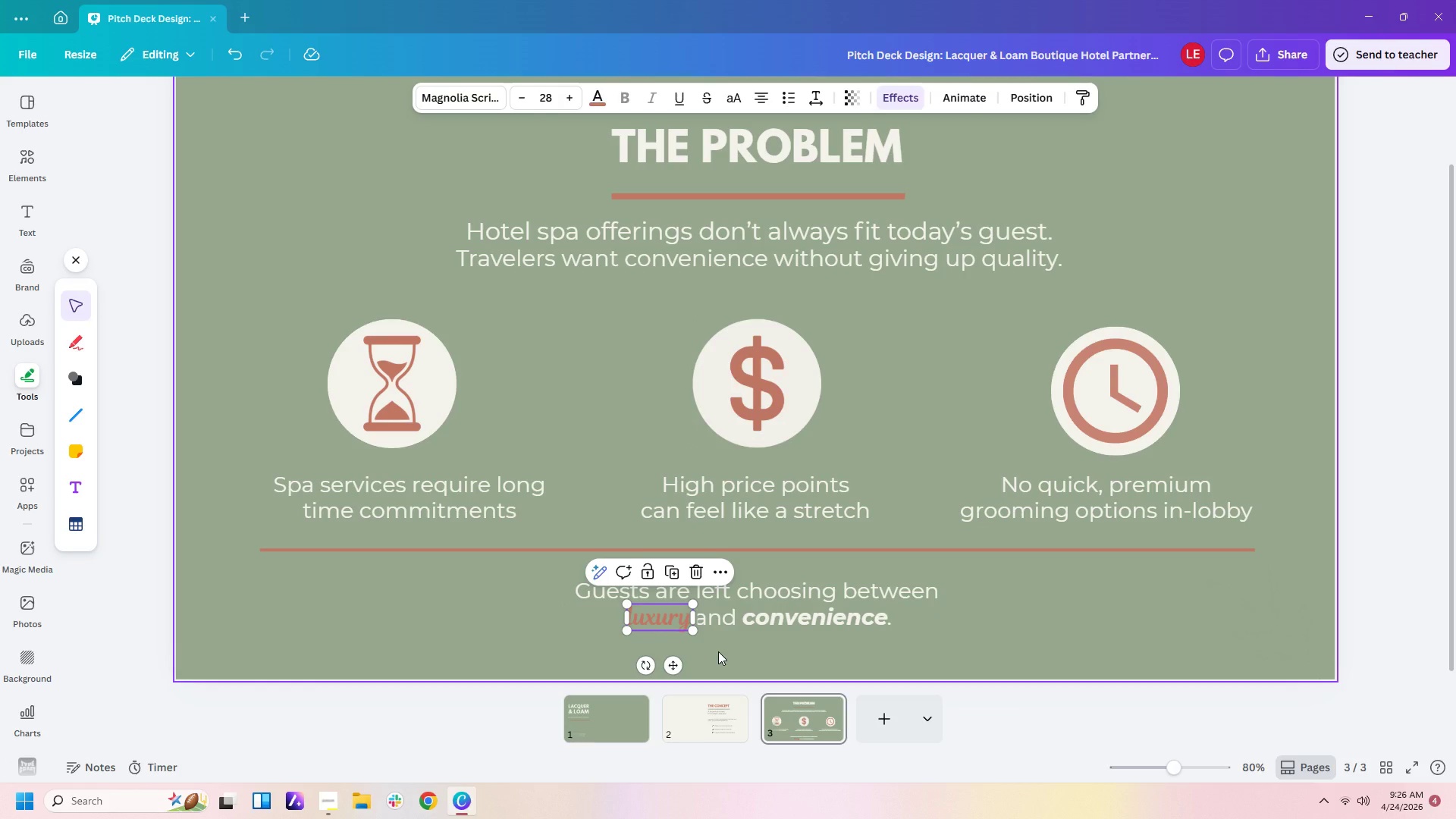 
key(ArrowLeft)
 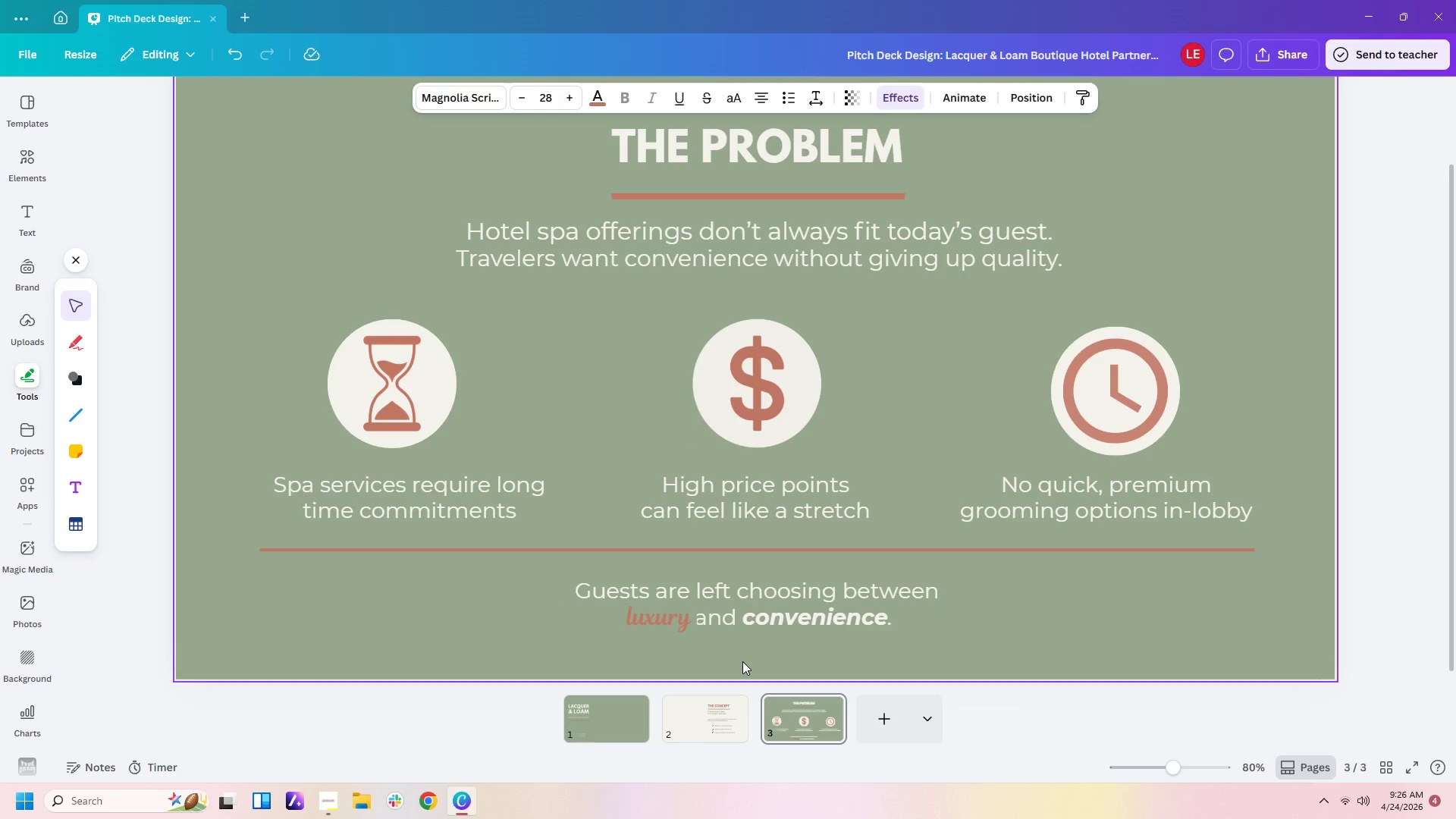 
key(ArrowLeft)
 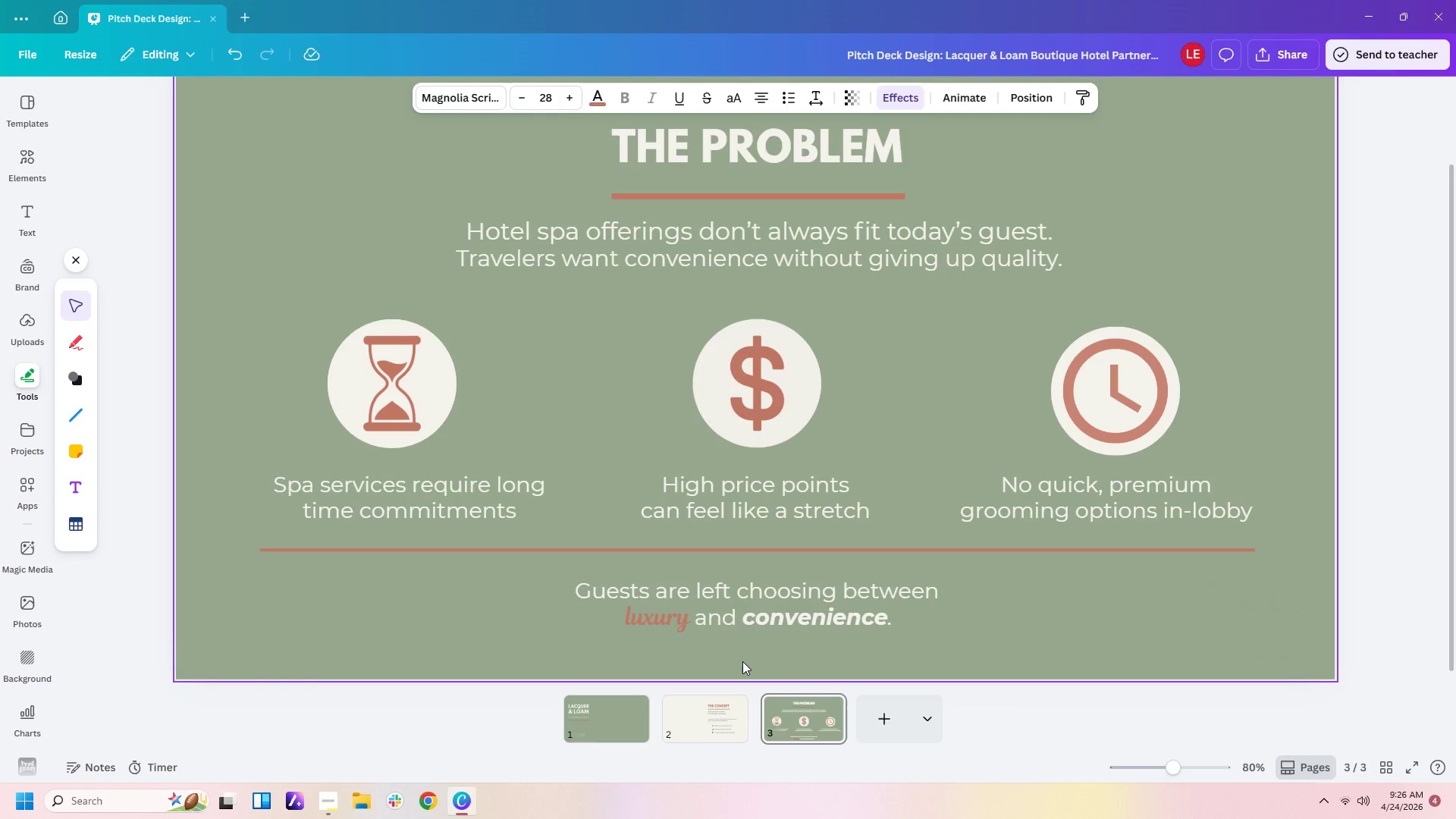 
key(ArrowLeft)
 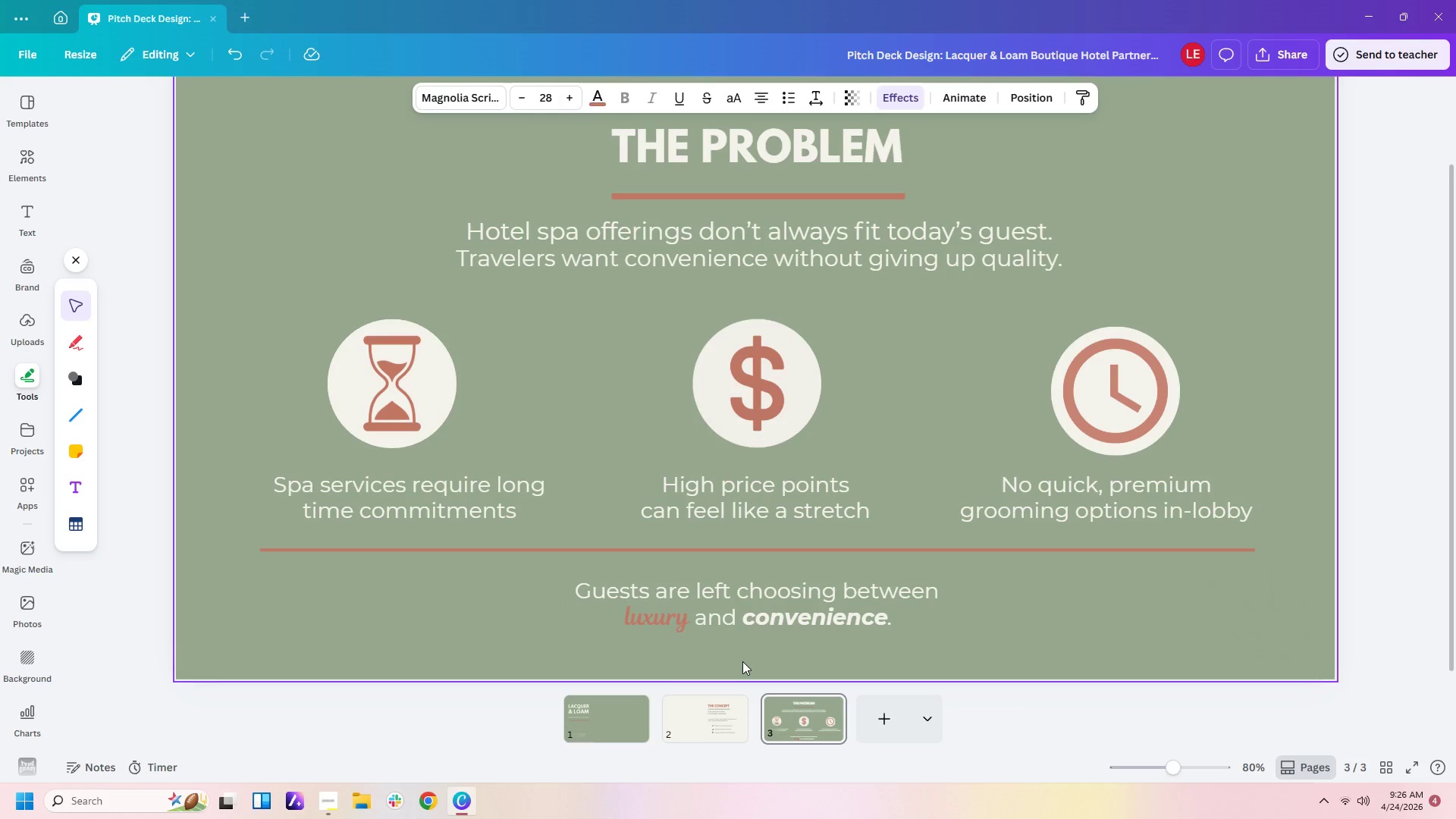 
key(ArrowLeft)
 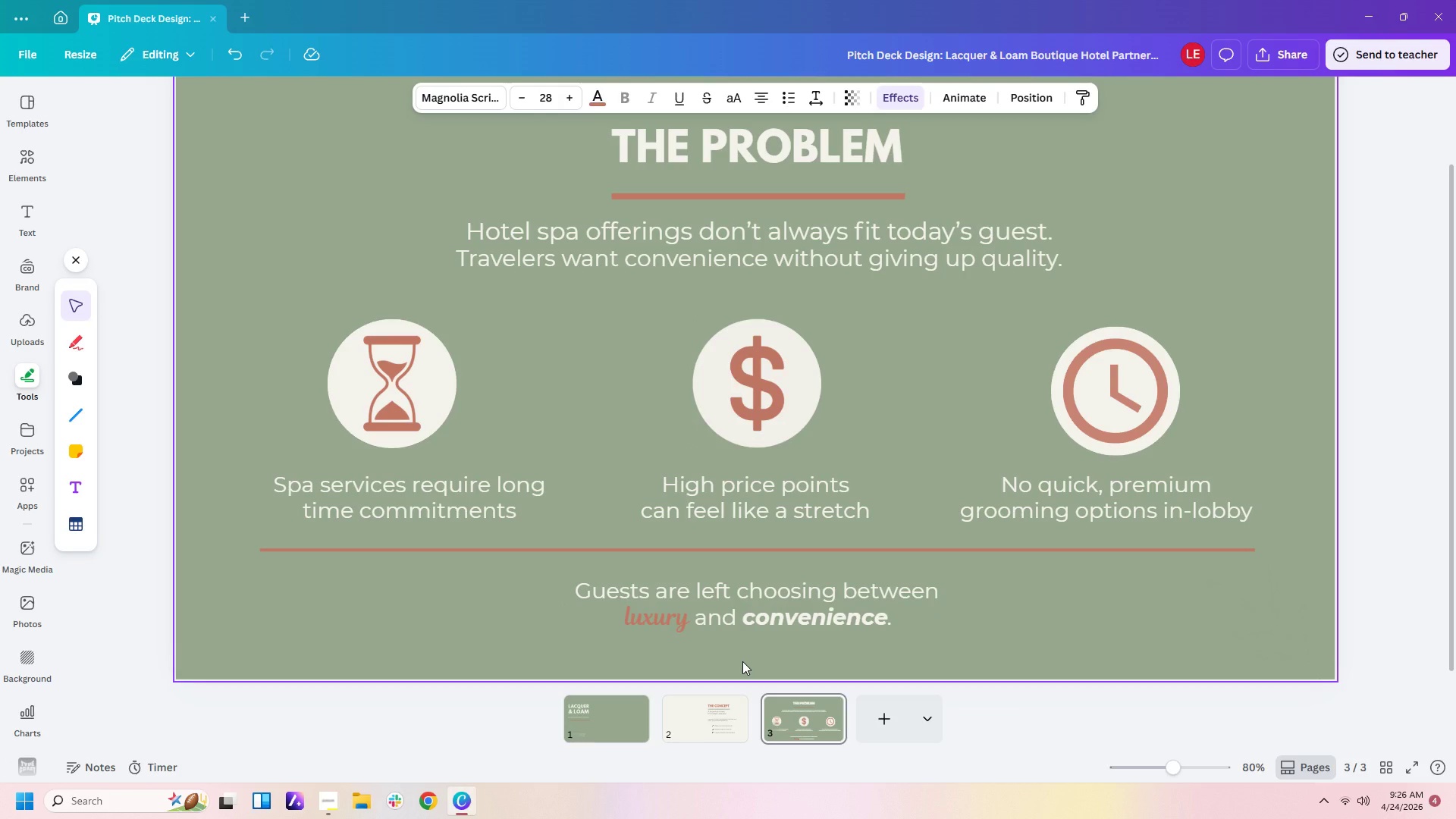 
left_click([742, 661])
 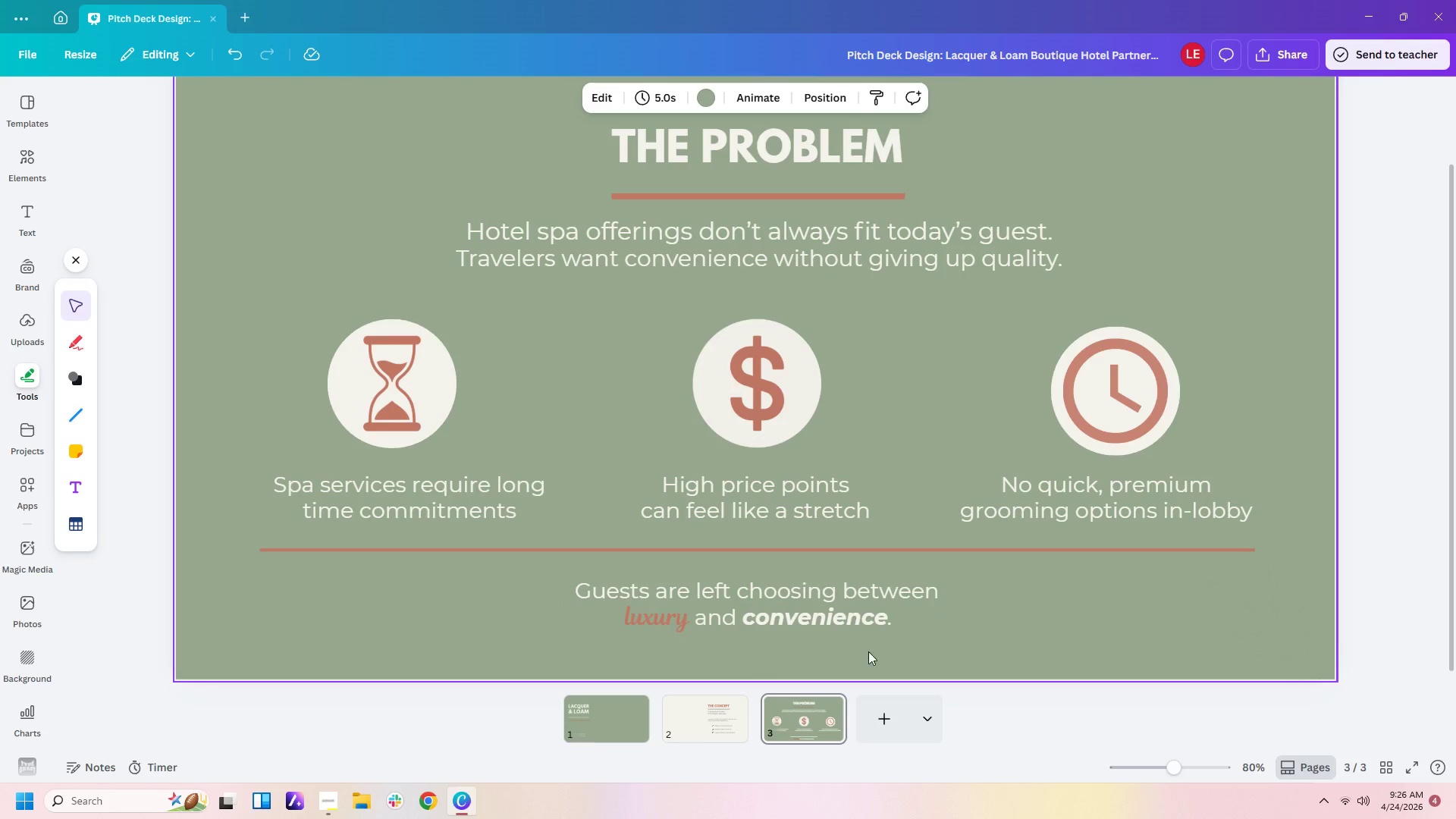 
left_click([949, 648])
 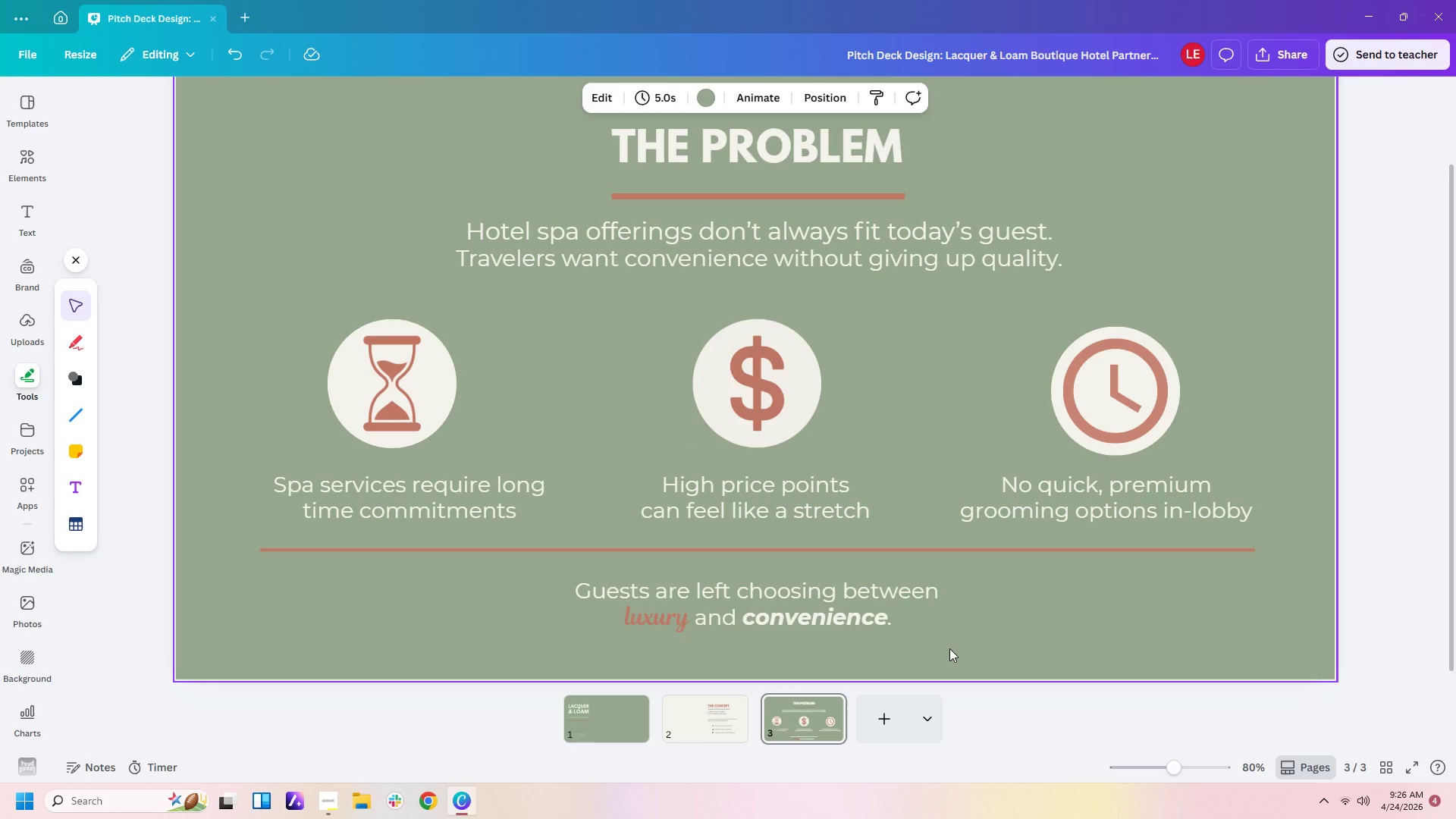 
key(Control+ControlLeft)
 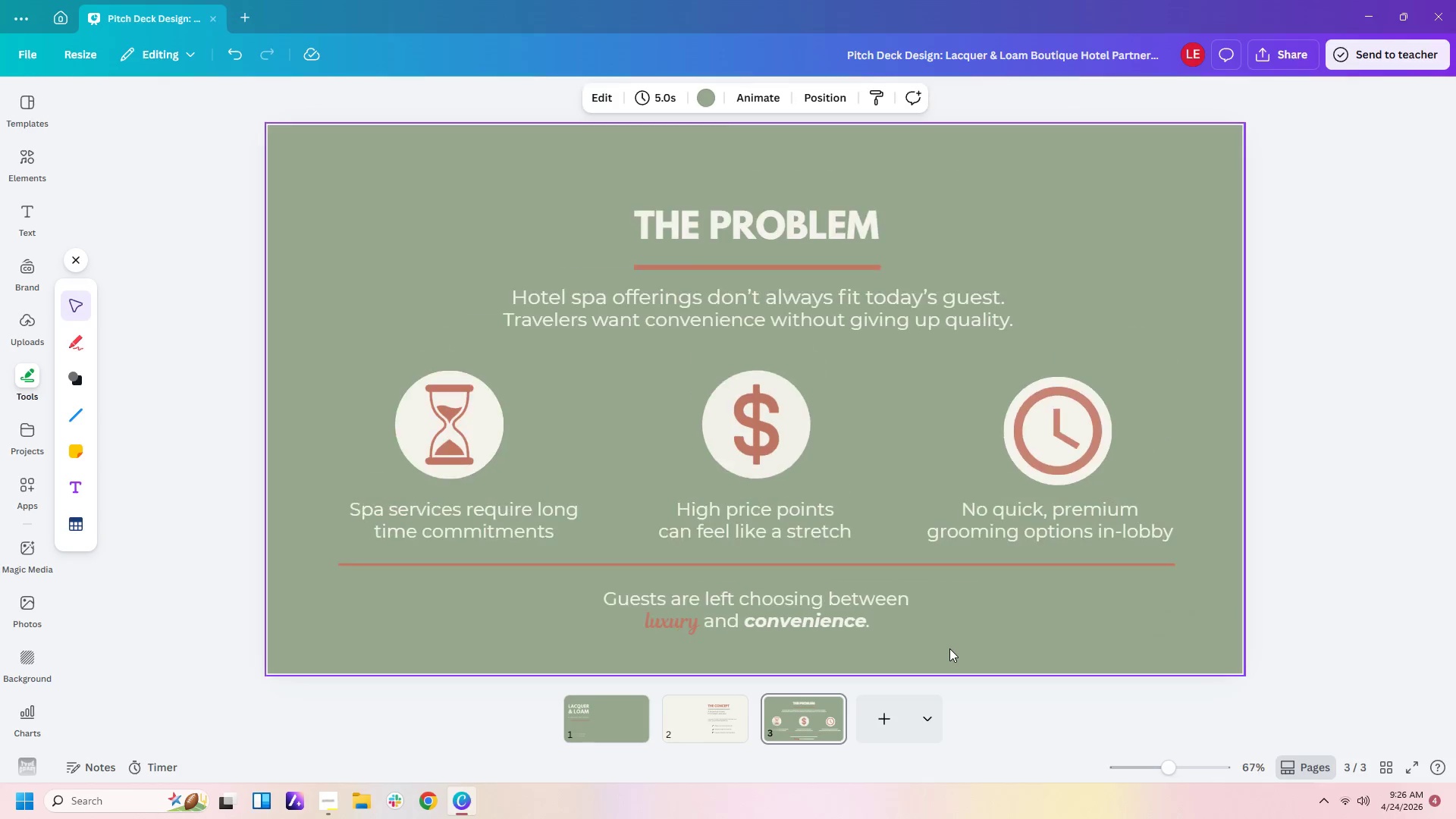 
scroll: coordinate [949, 648], scroll_direction: down, amount: 1.0
 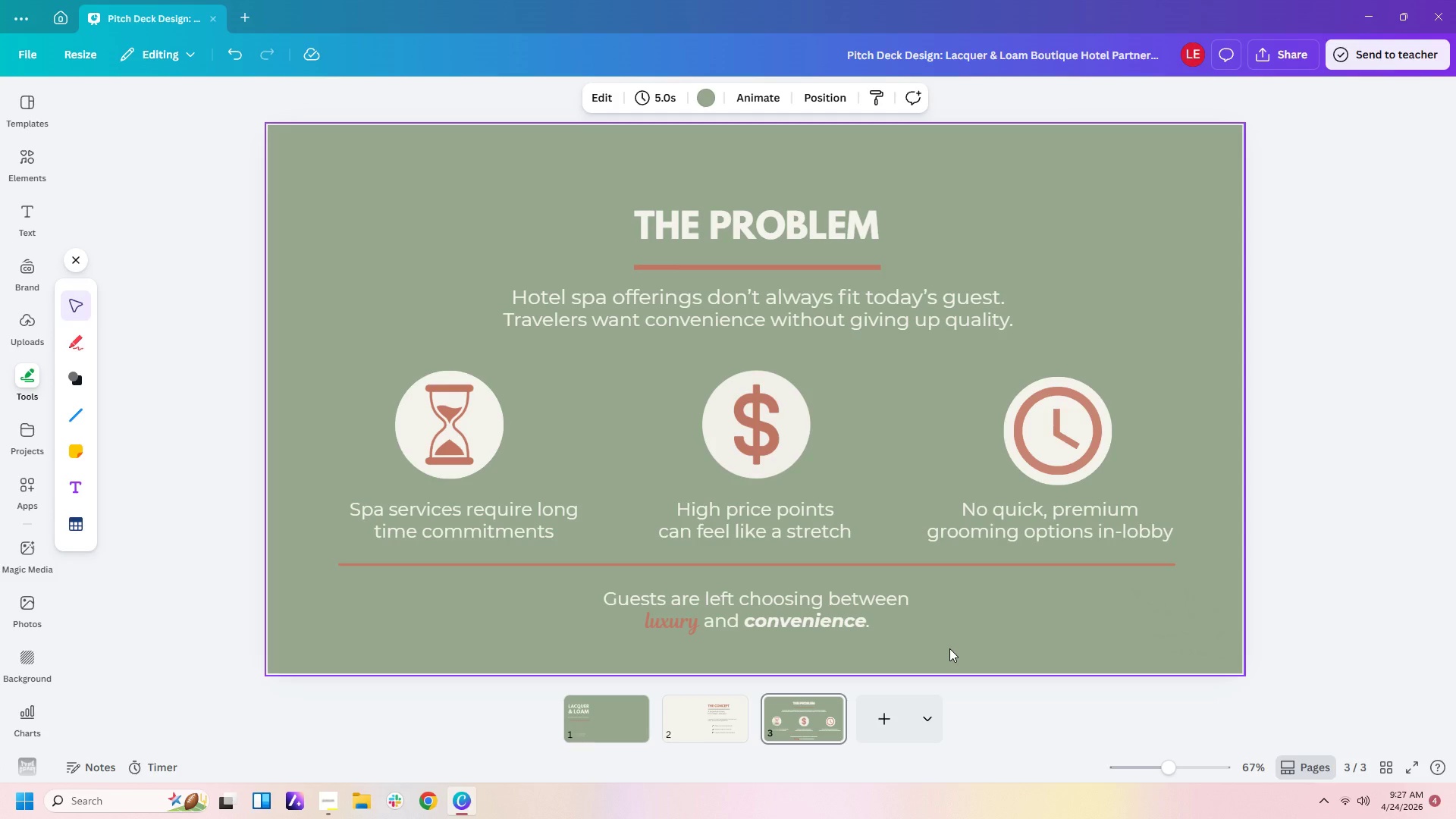 
wait(20.72)
 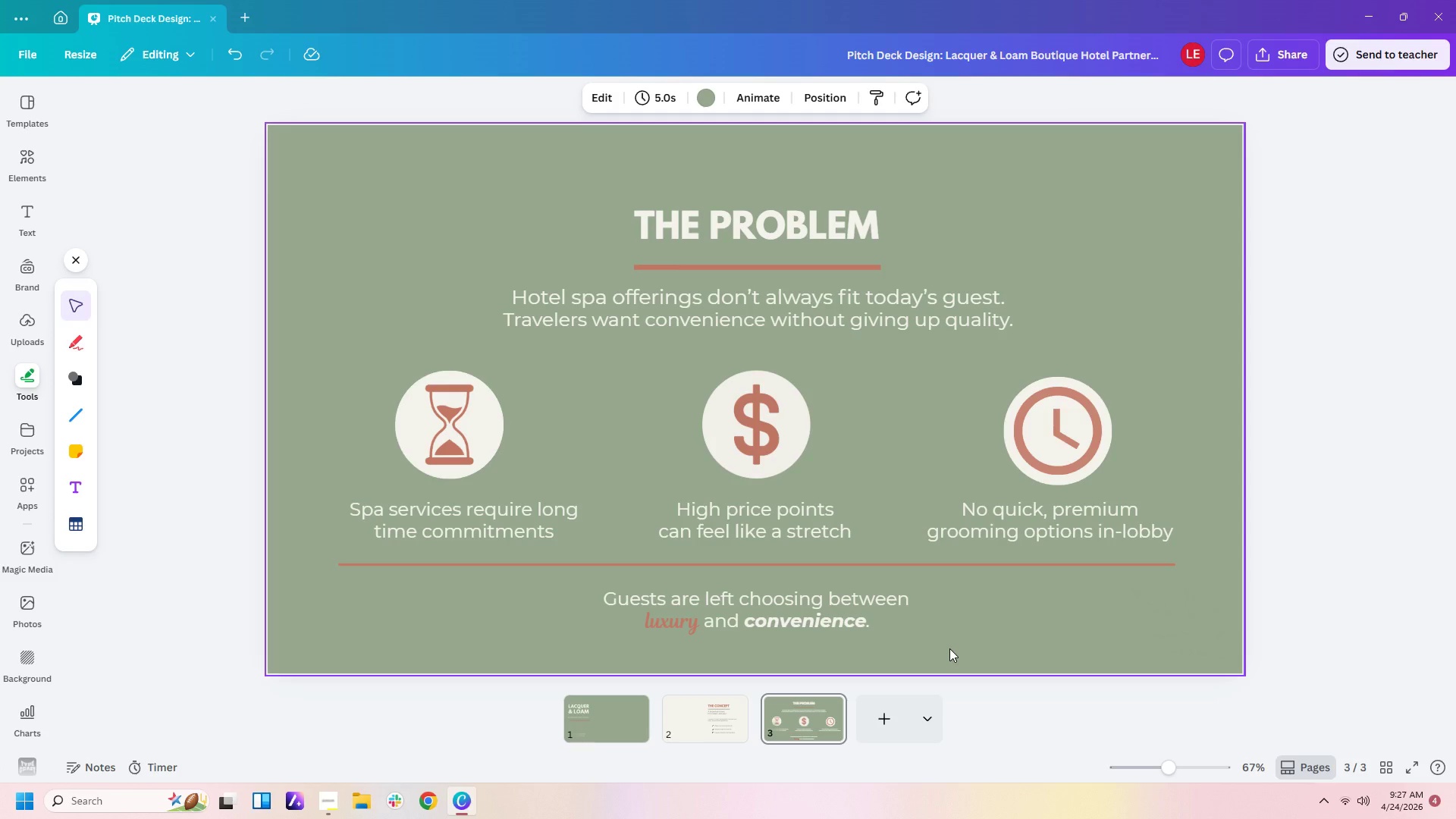 
left_click([877, 623])
 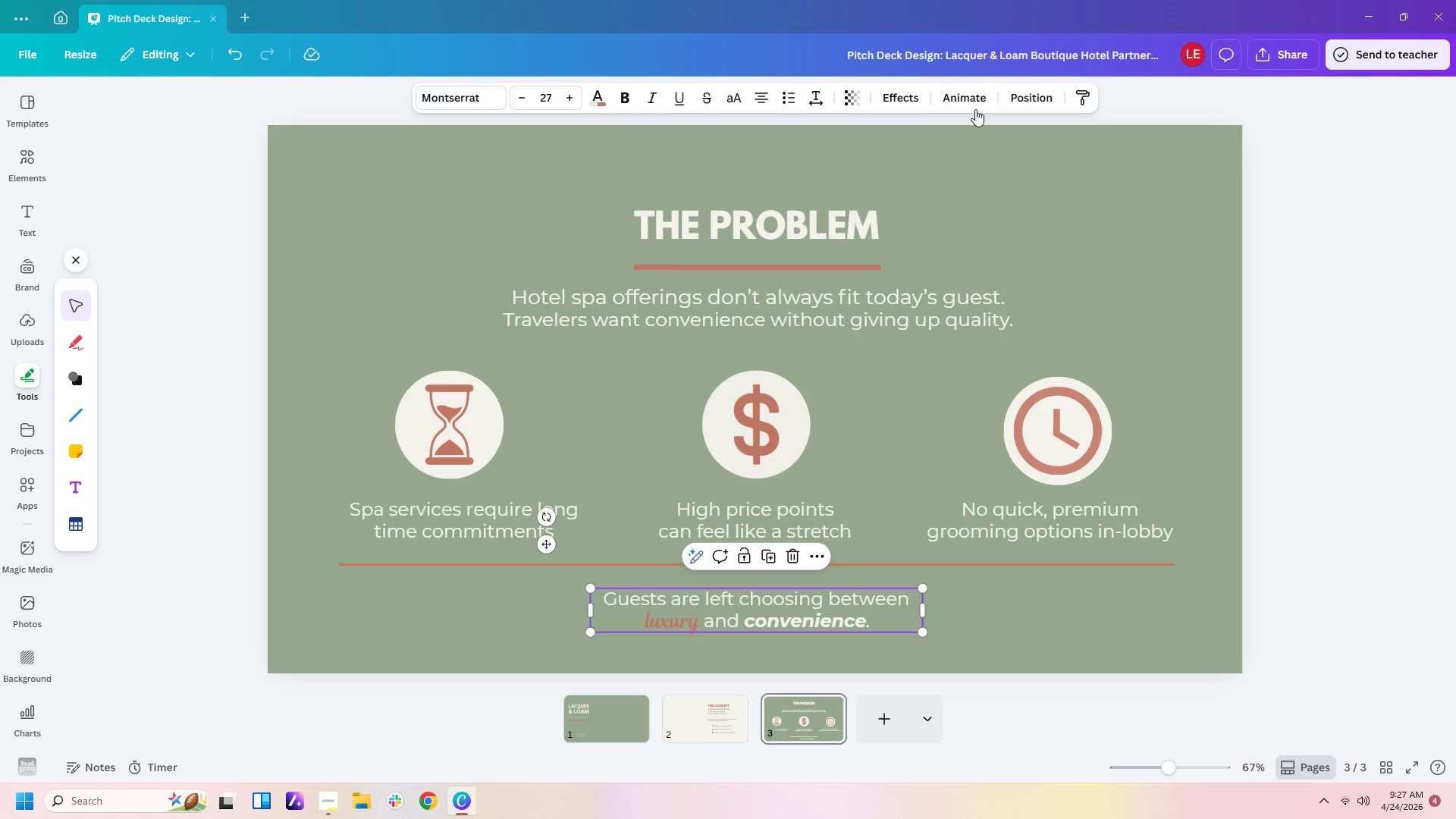 
left_click([1027, 103])
 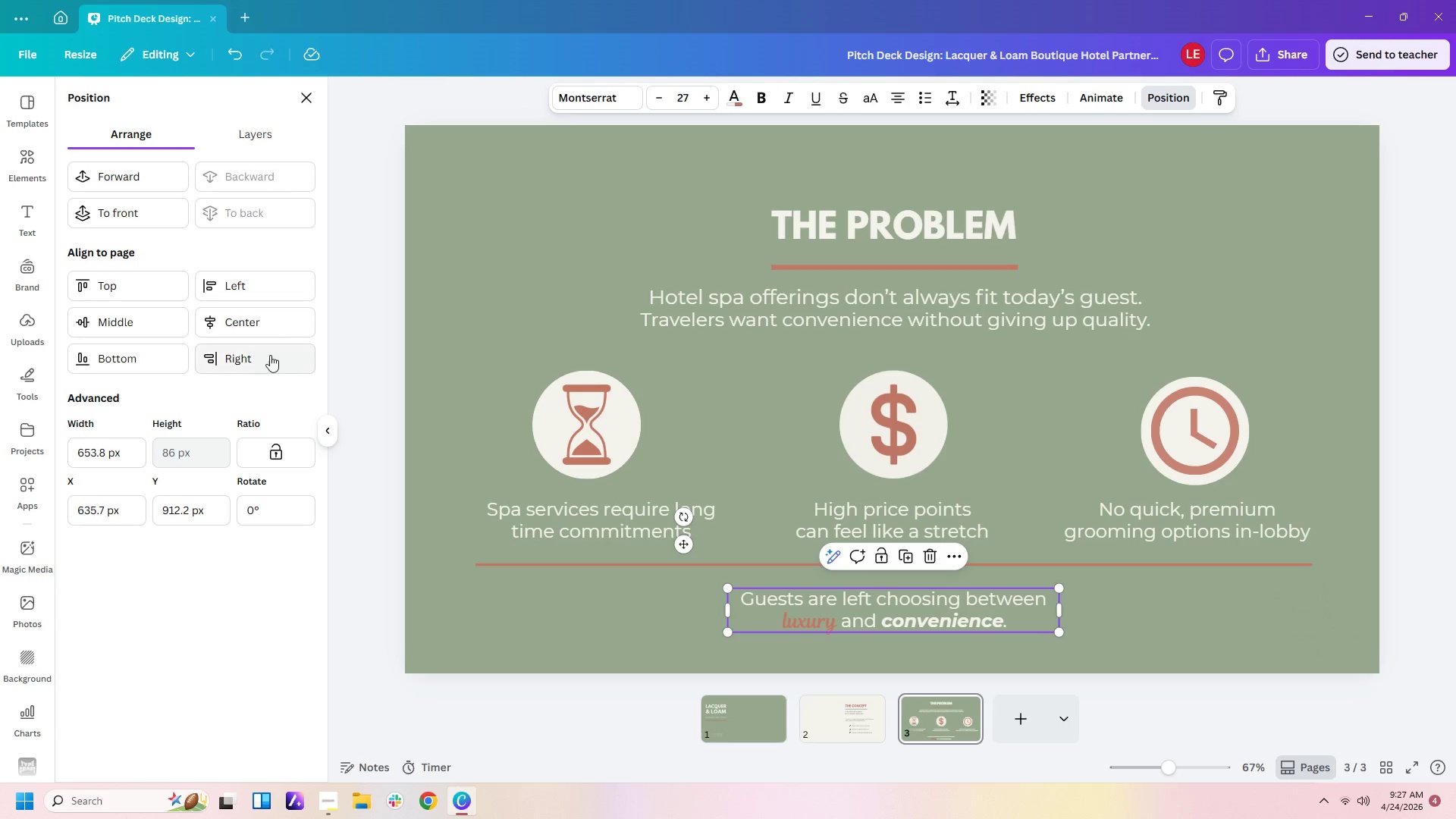 
left_click([287, 316])
 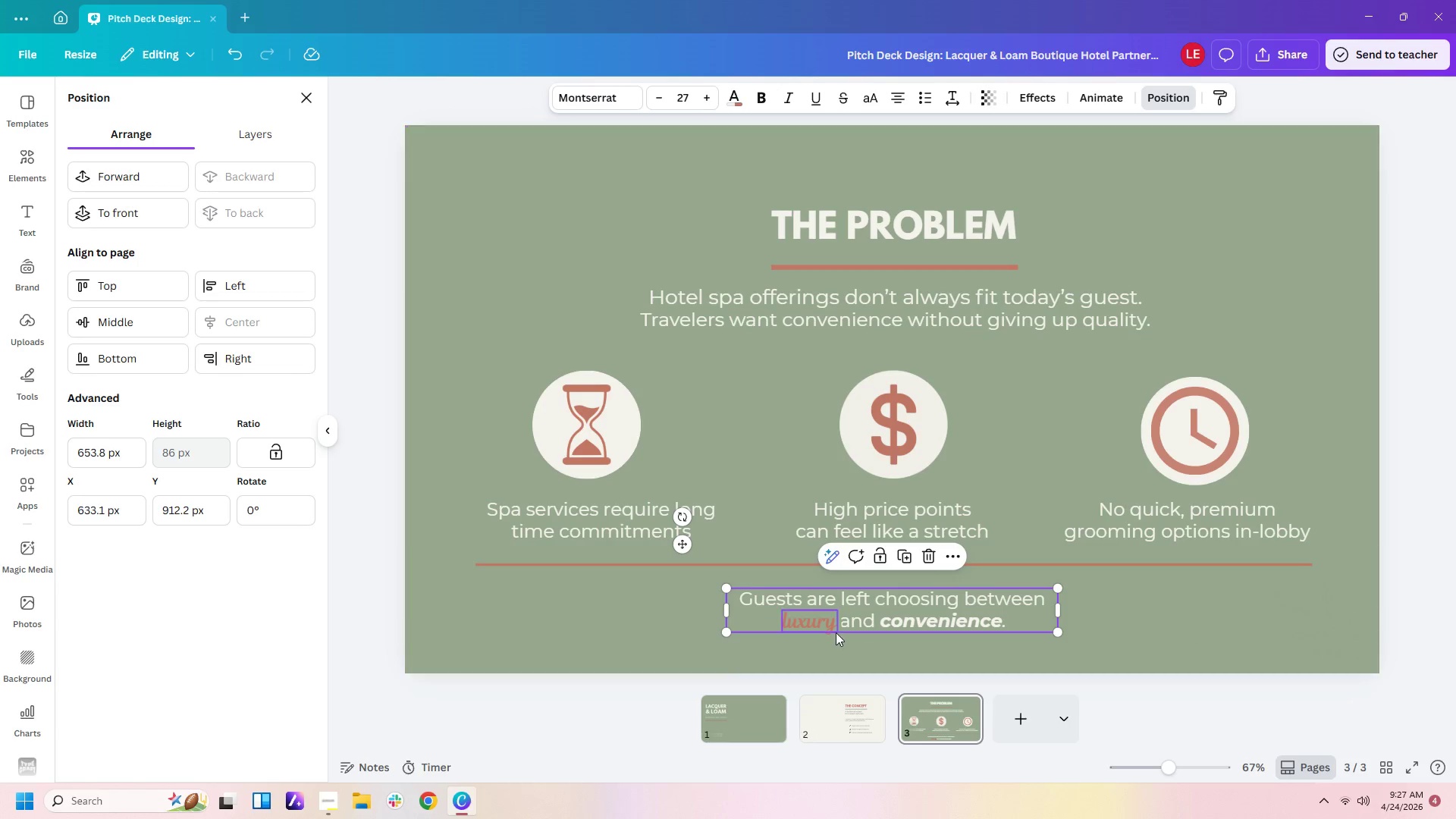 
left_click([834, 630])
 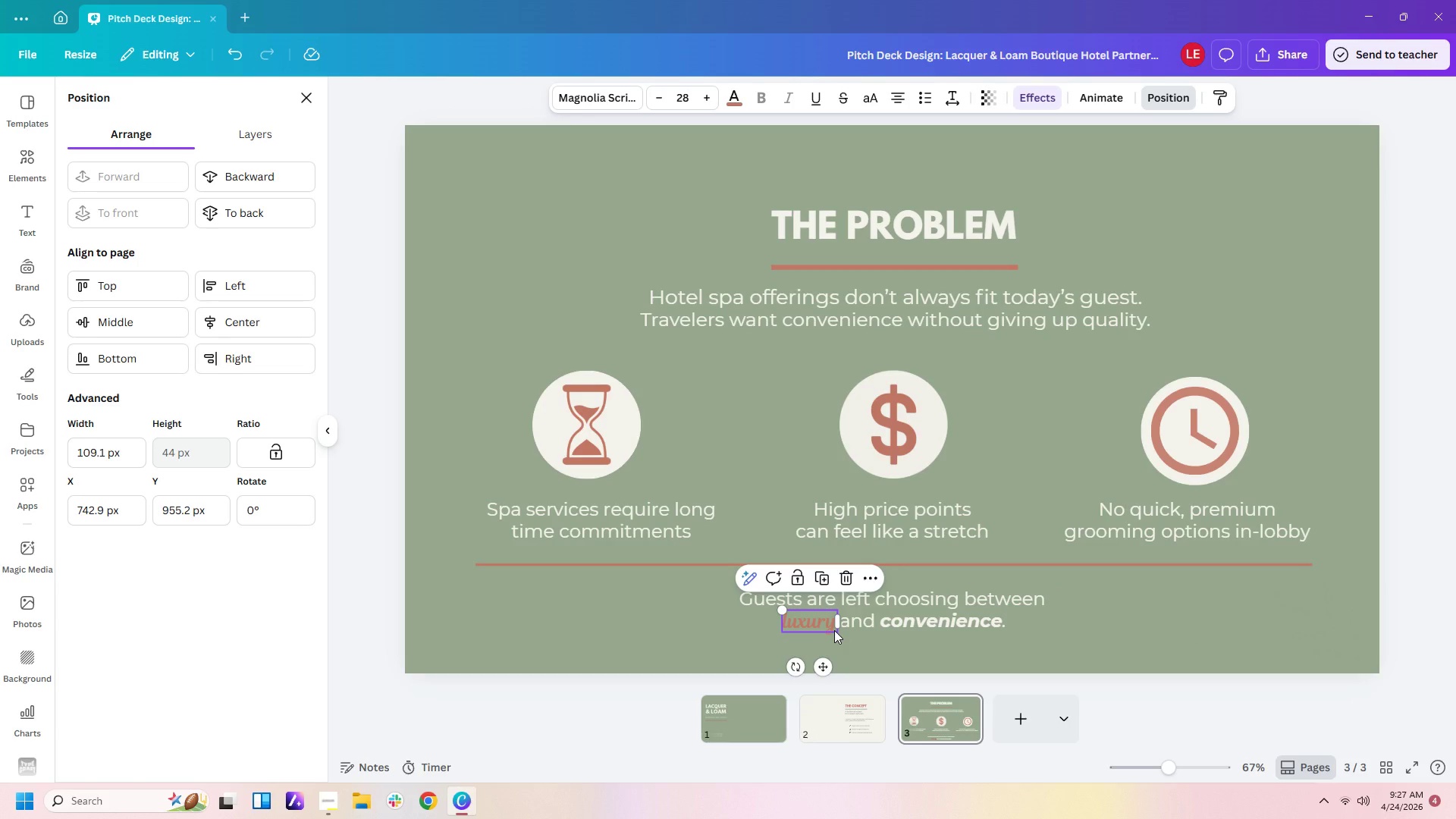 
key(ArrowLeft)
 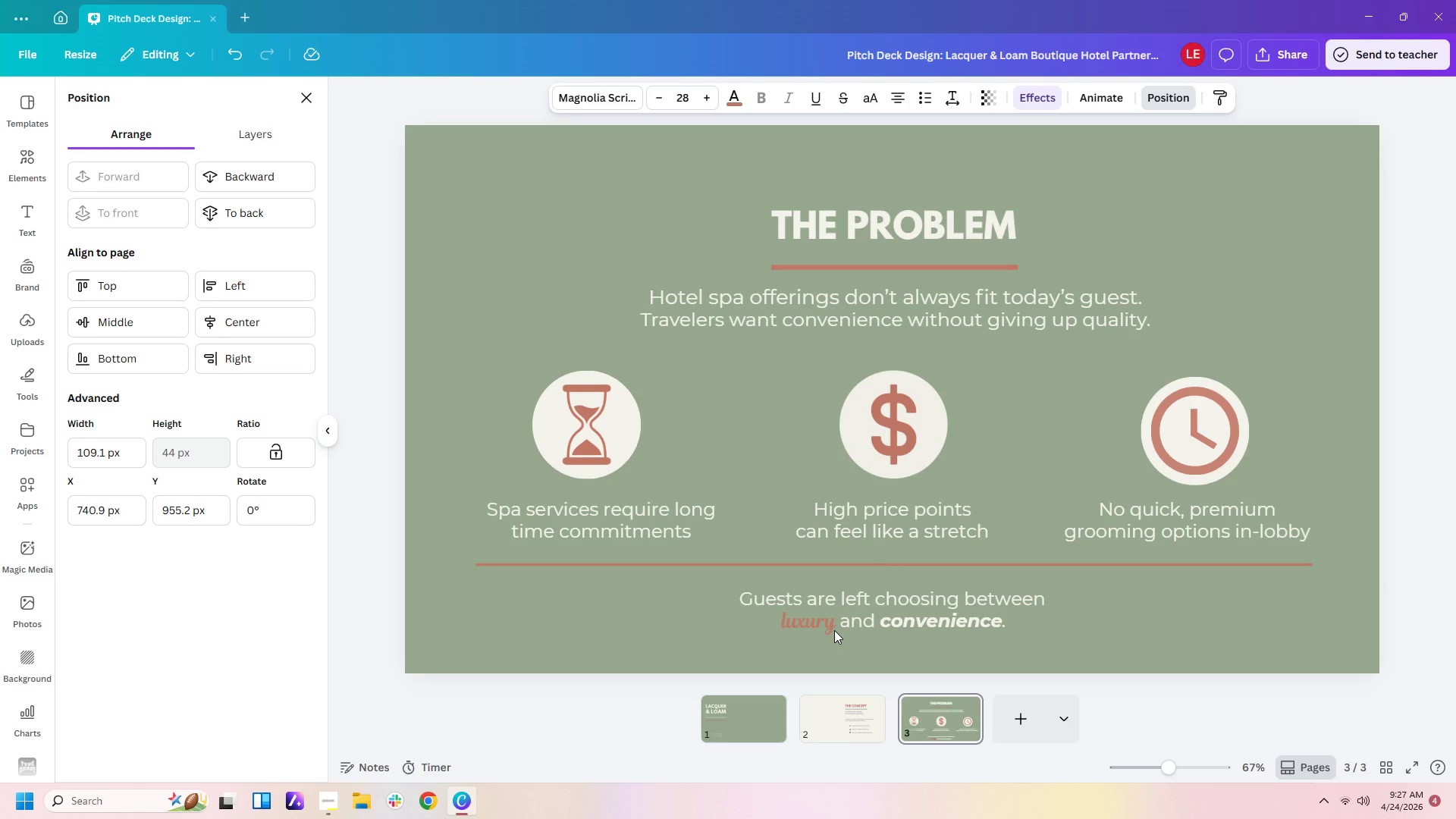 
key(ArrowLeft)
 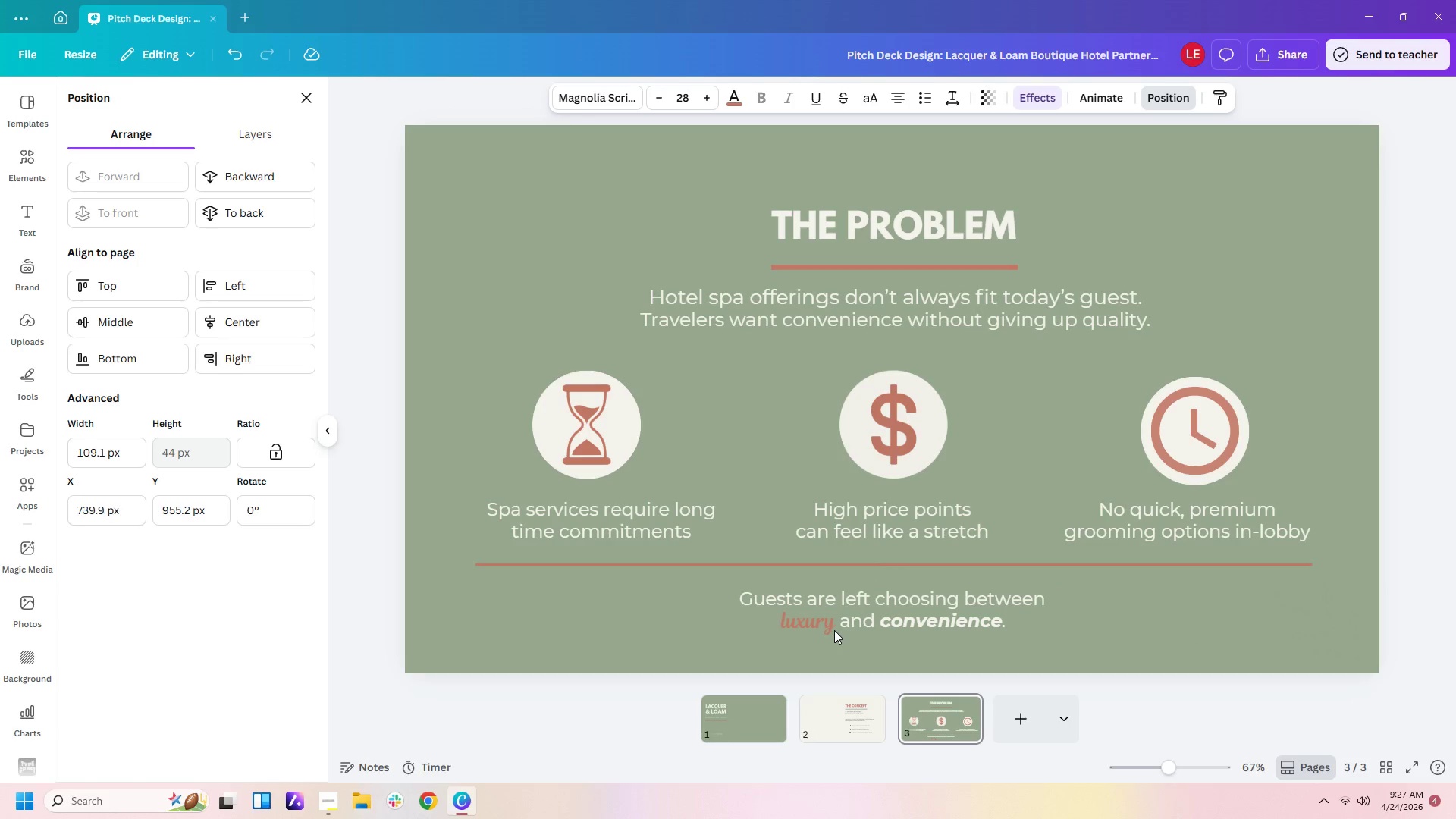 
key(ArrowLeft)
 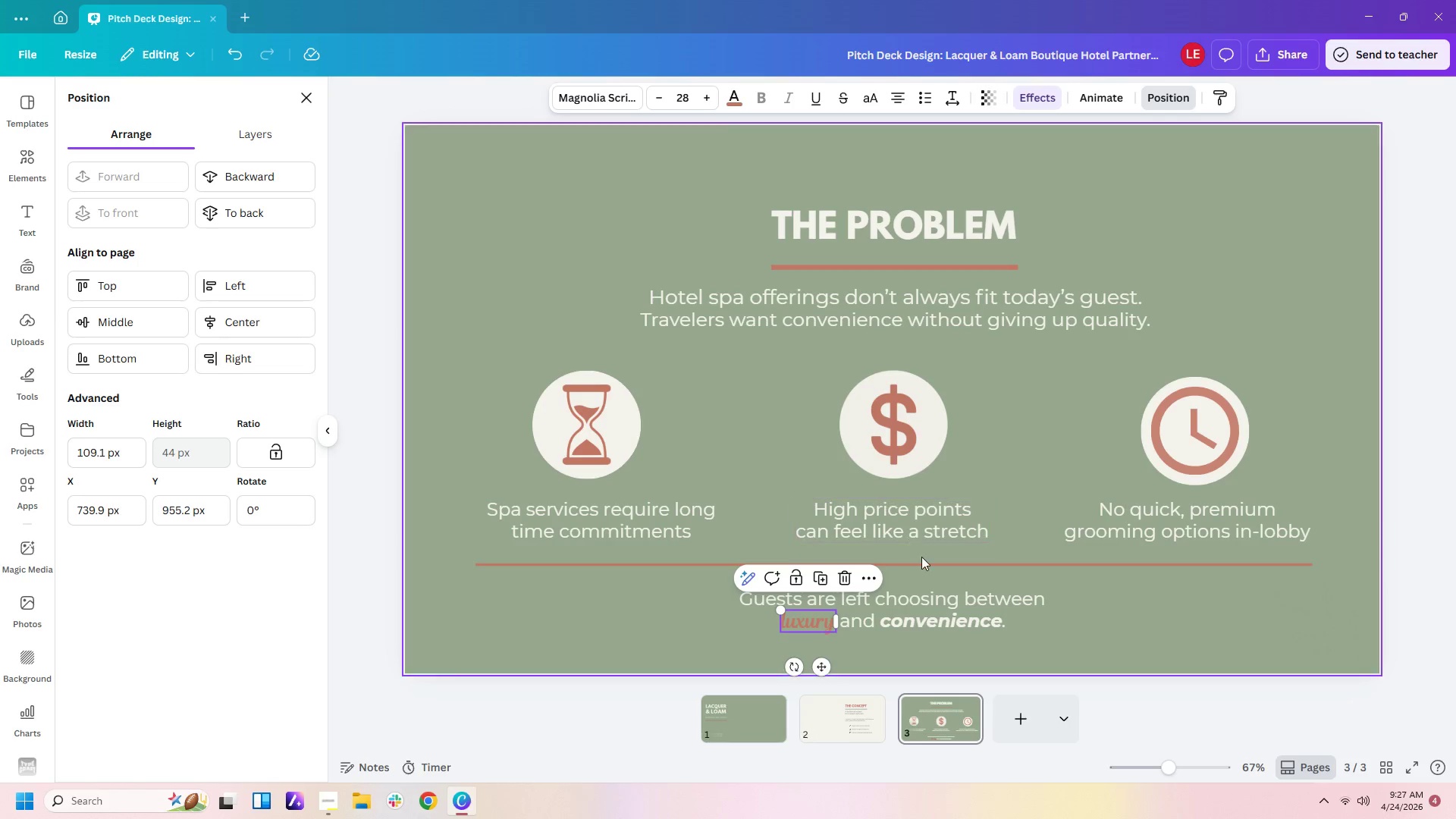 
double_click([955, 520])
 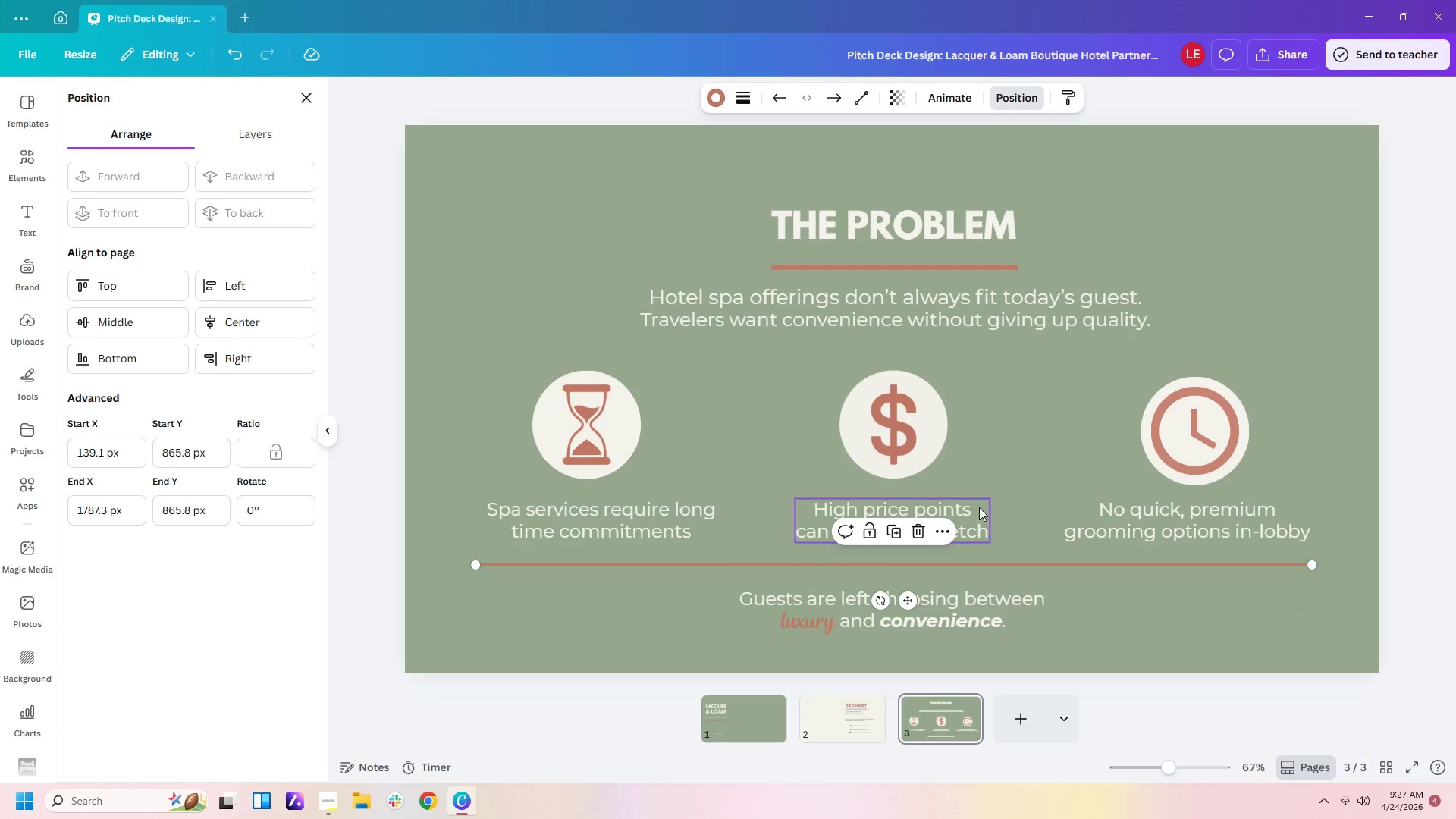 
left_click([979, 507])
 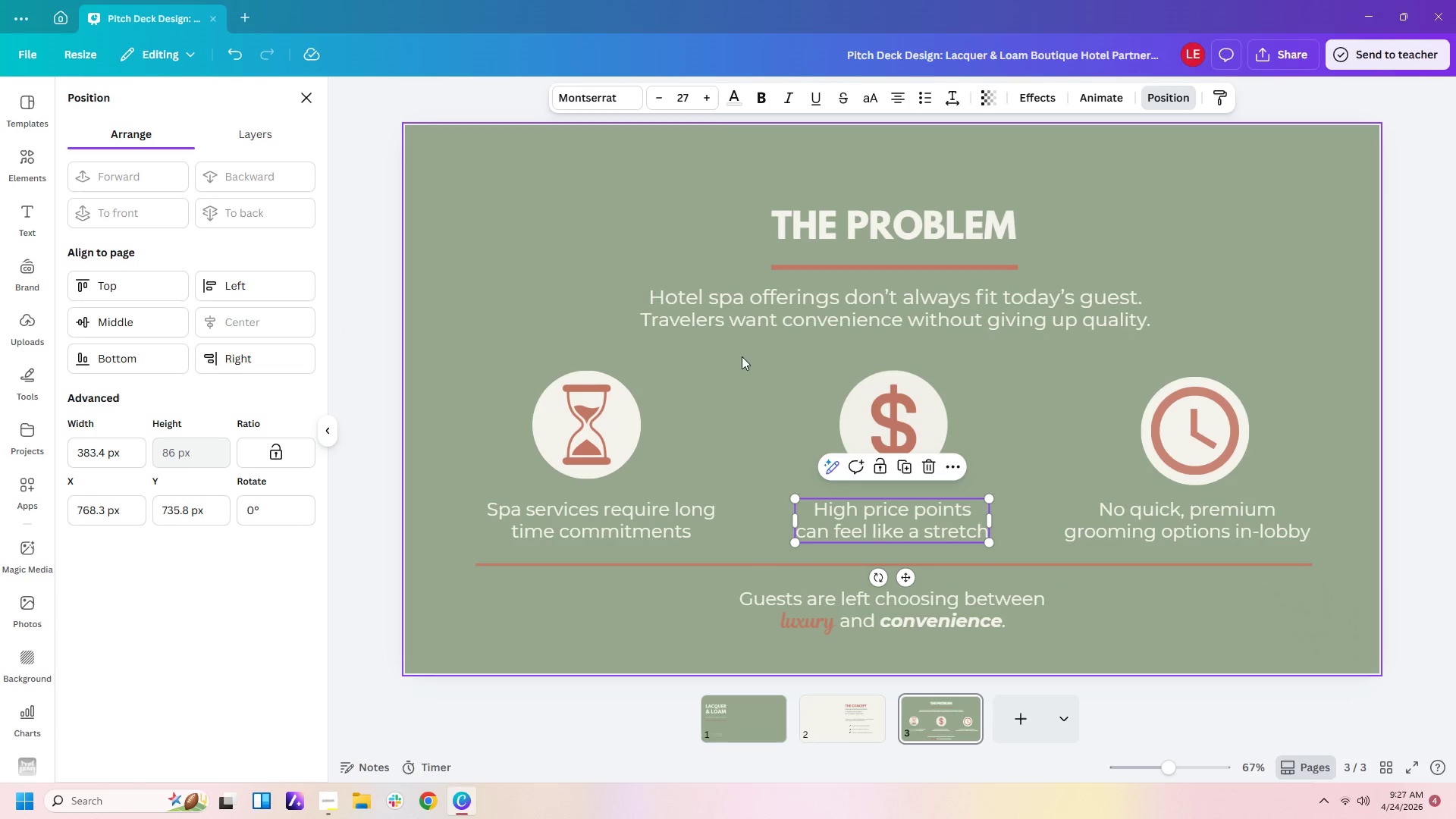 
left_click([858, 315])
 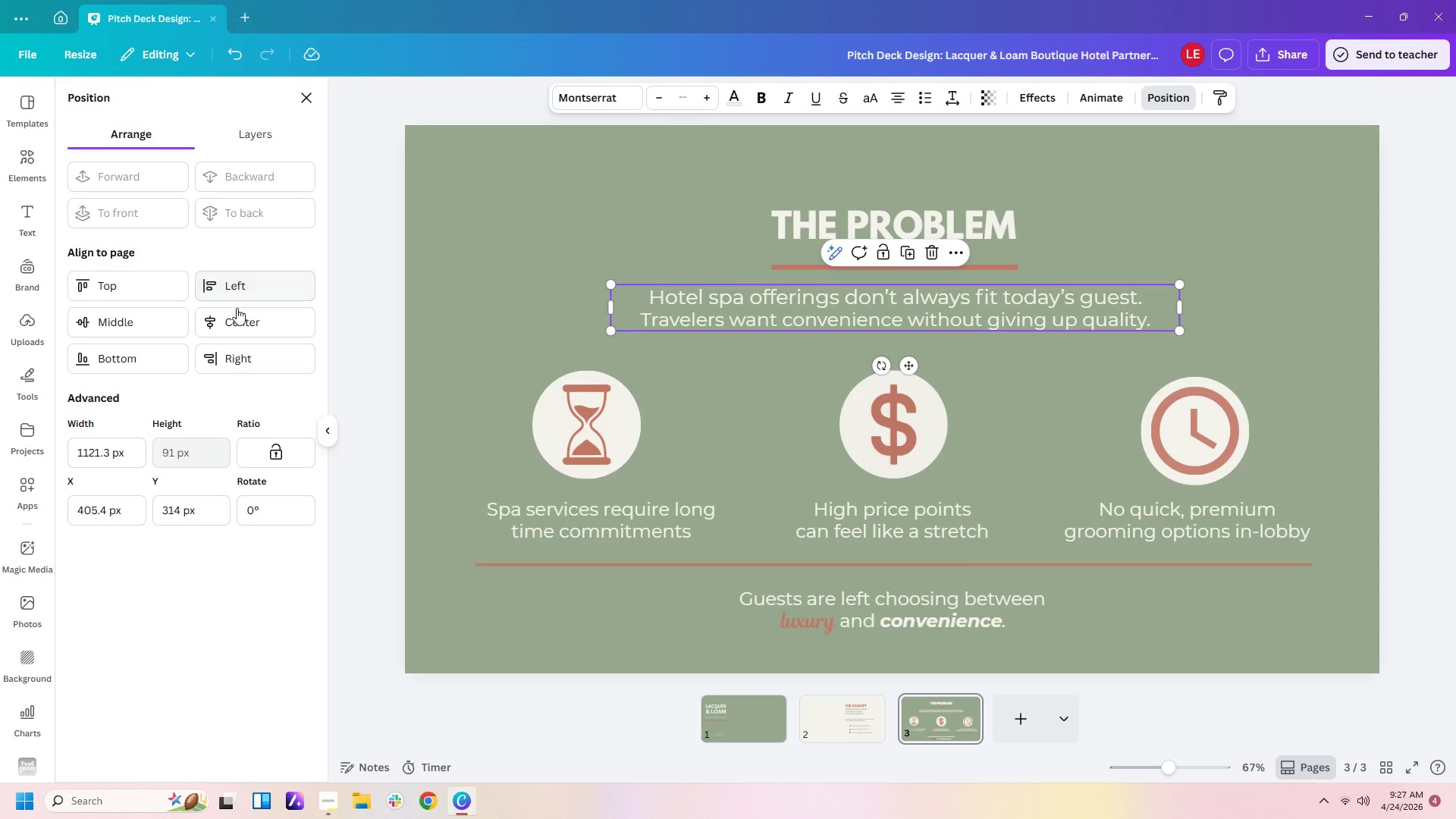 
left_click([246, 315])
 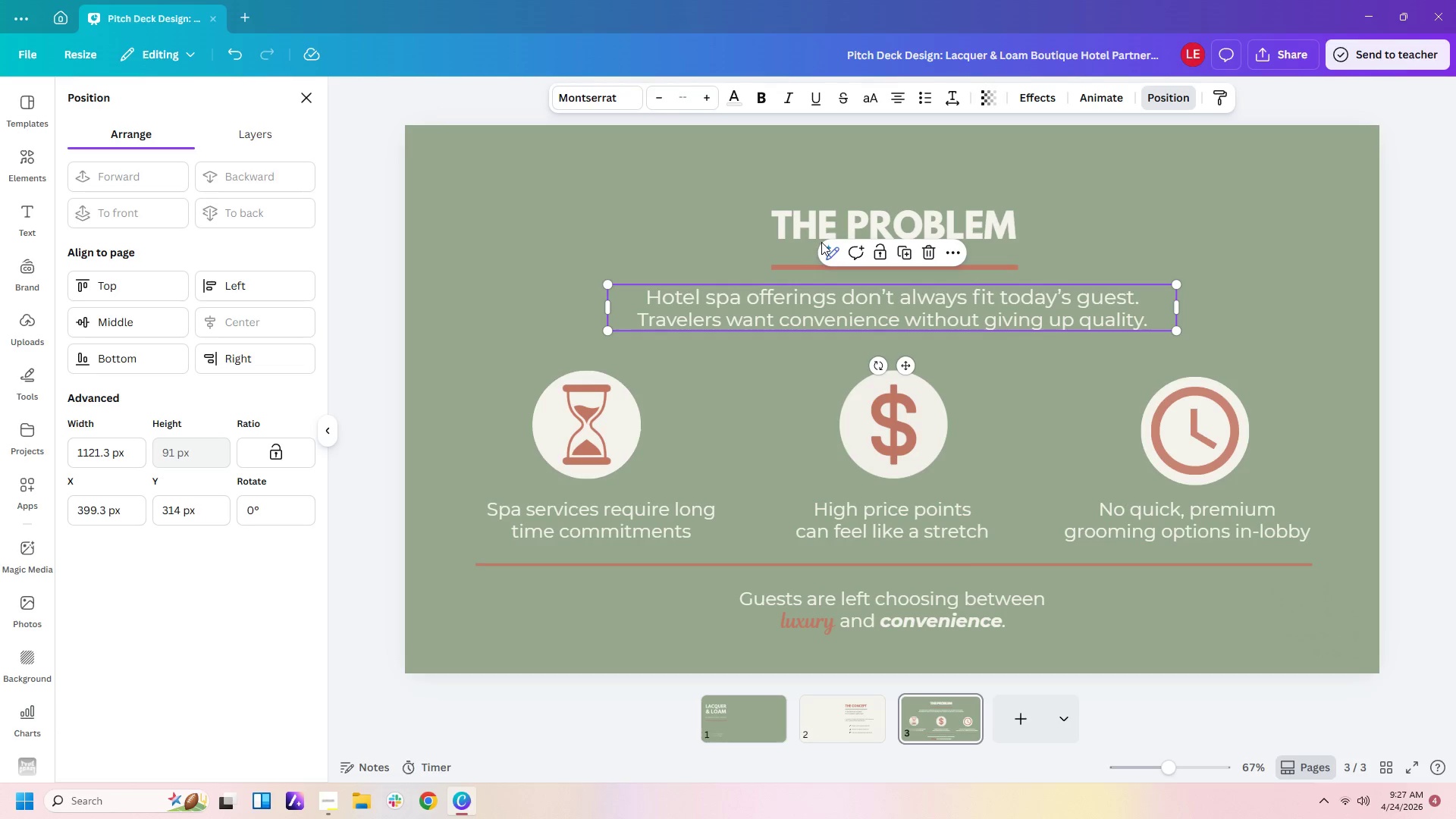 
double_click([822, 231])
 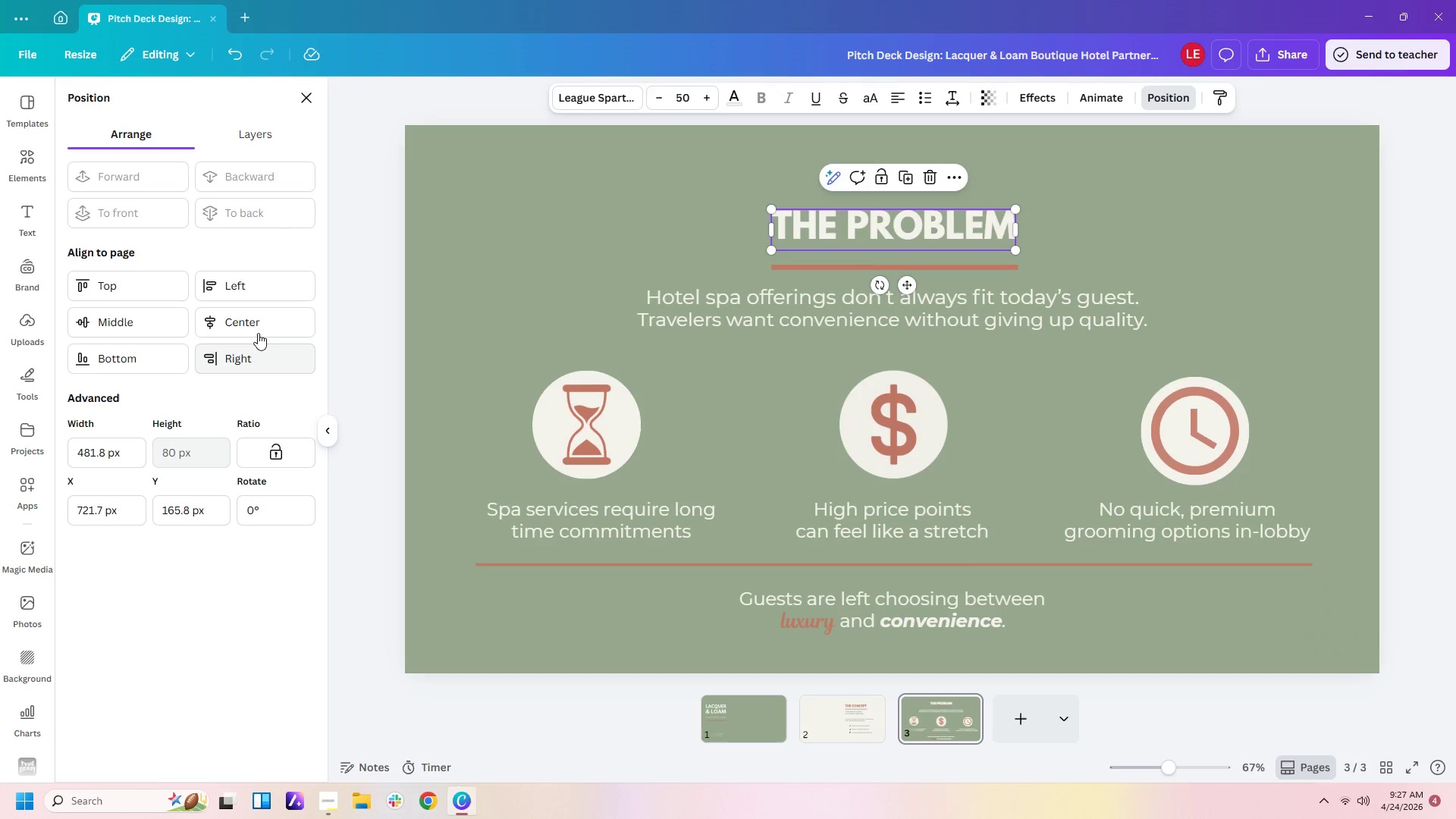 
left_click([258, 325])
 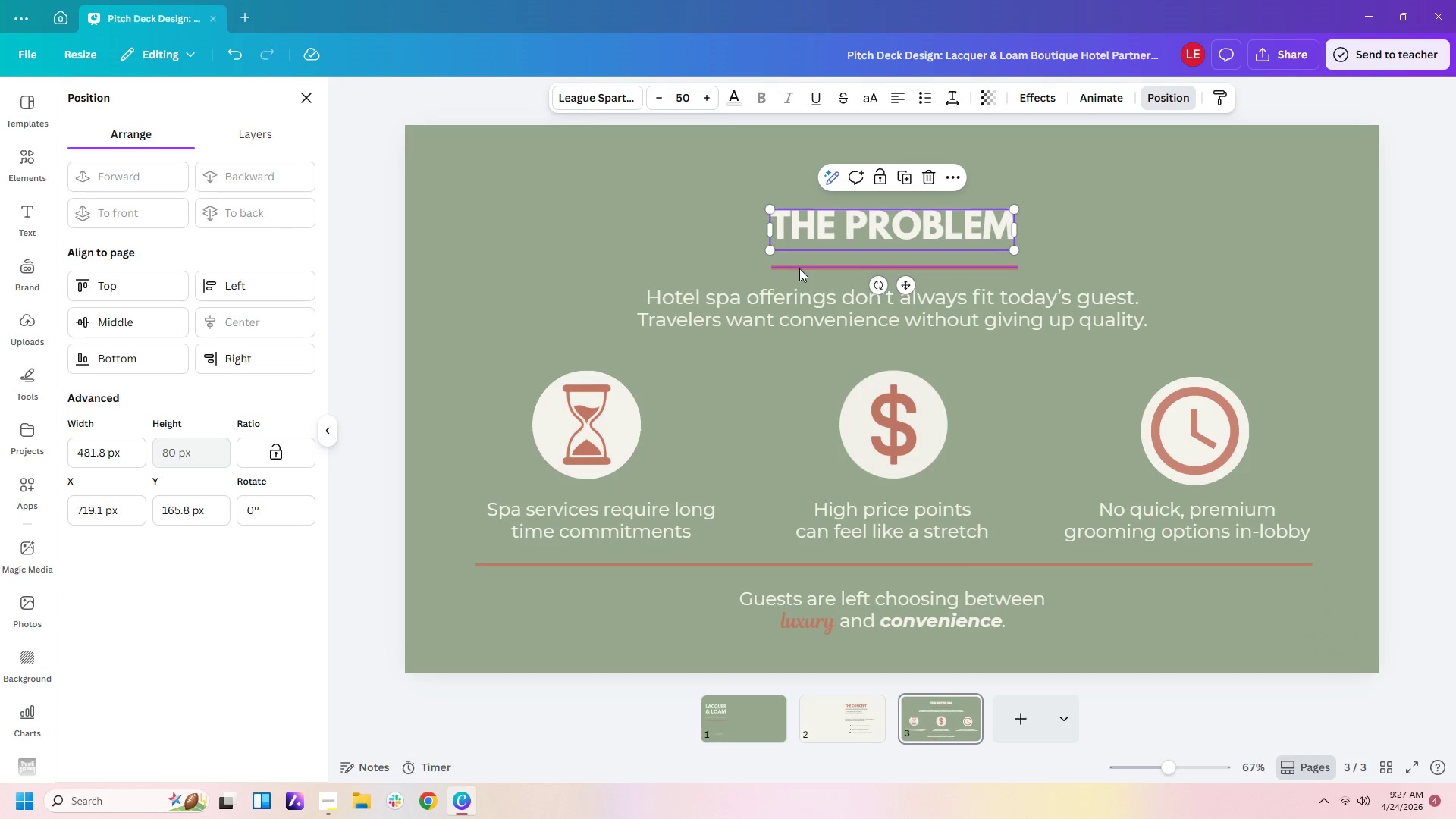 
left_click([808, 268])
 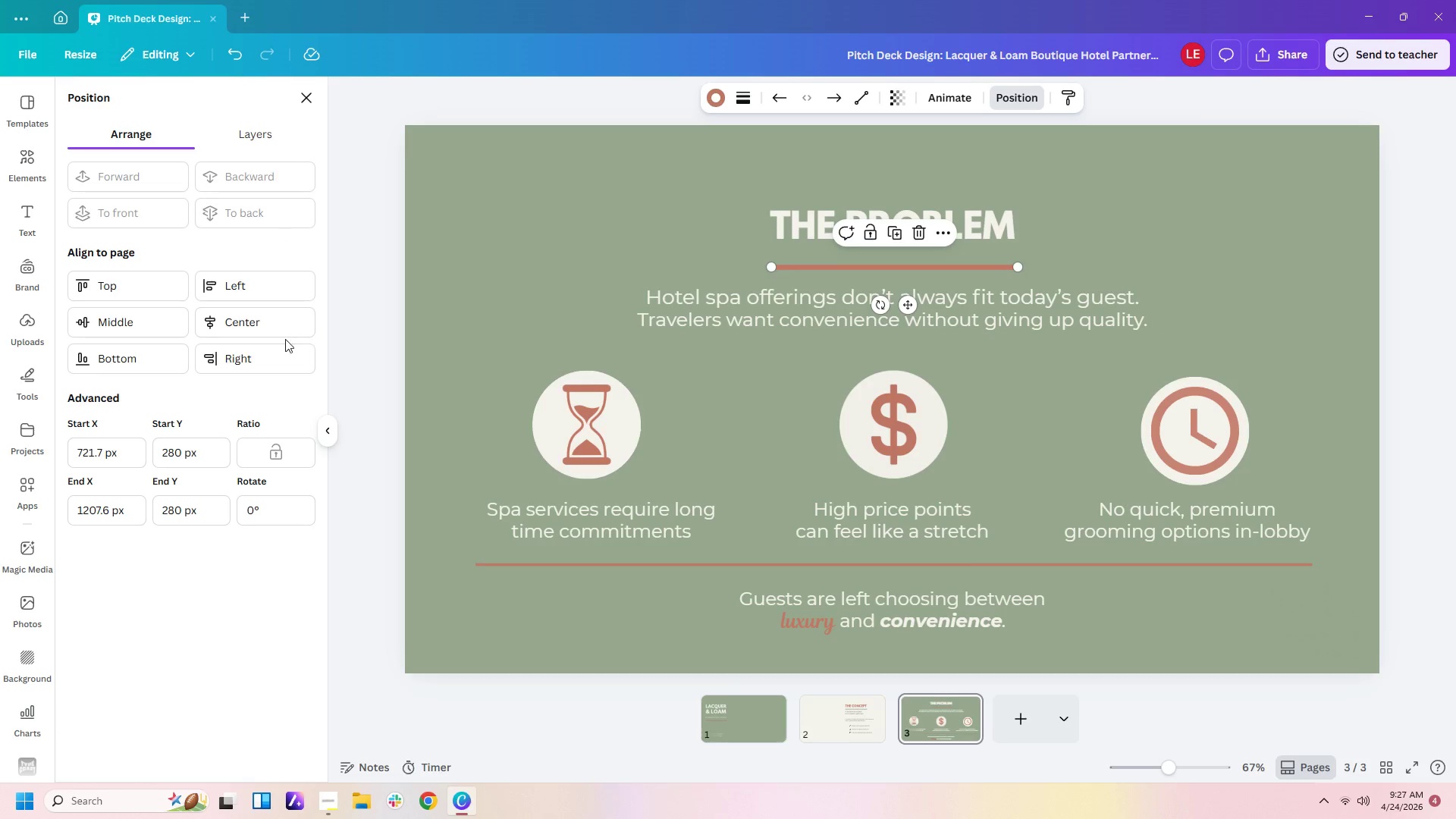 
left_click([287, 326])
 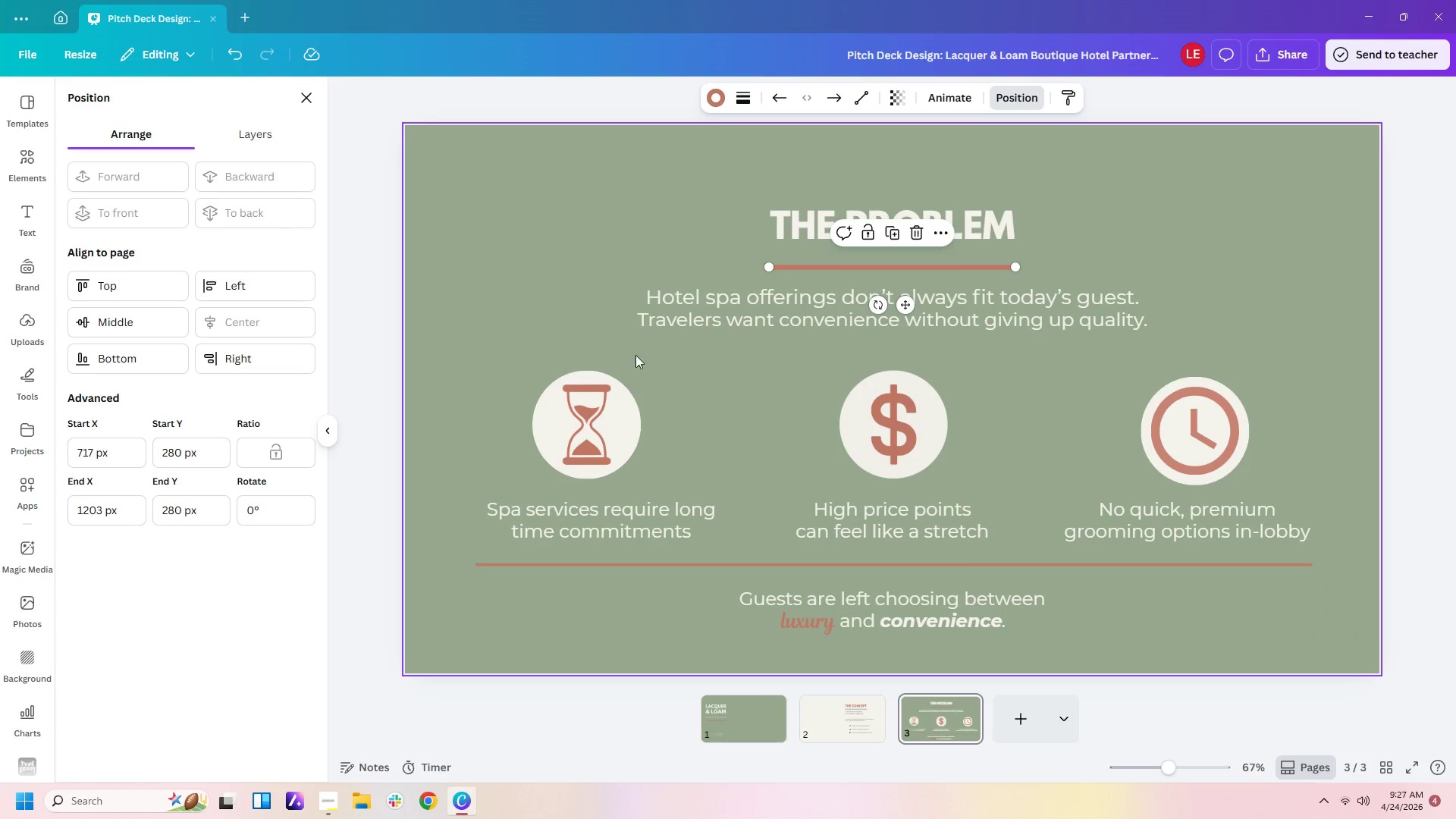 
left_click([697, 375])
 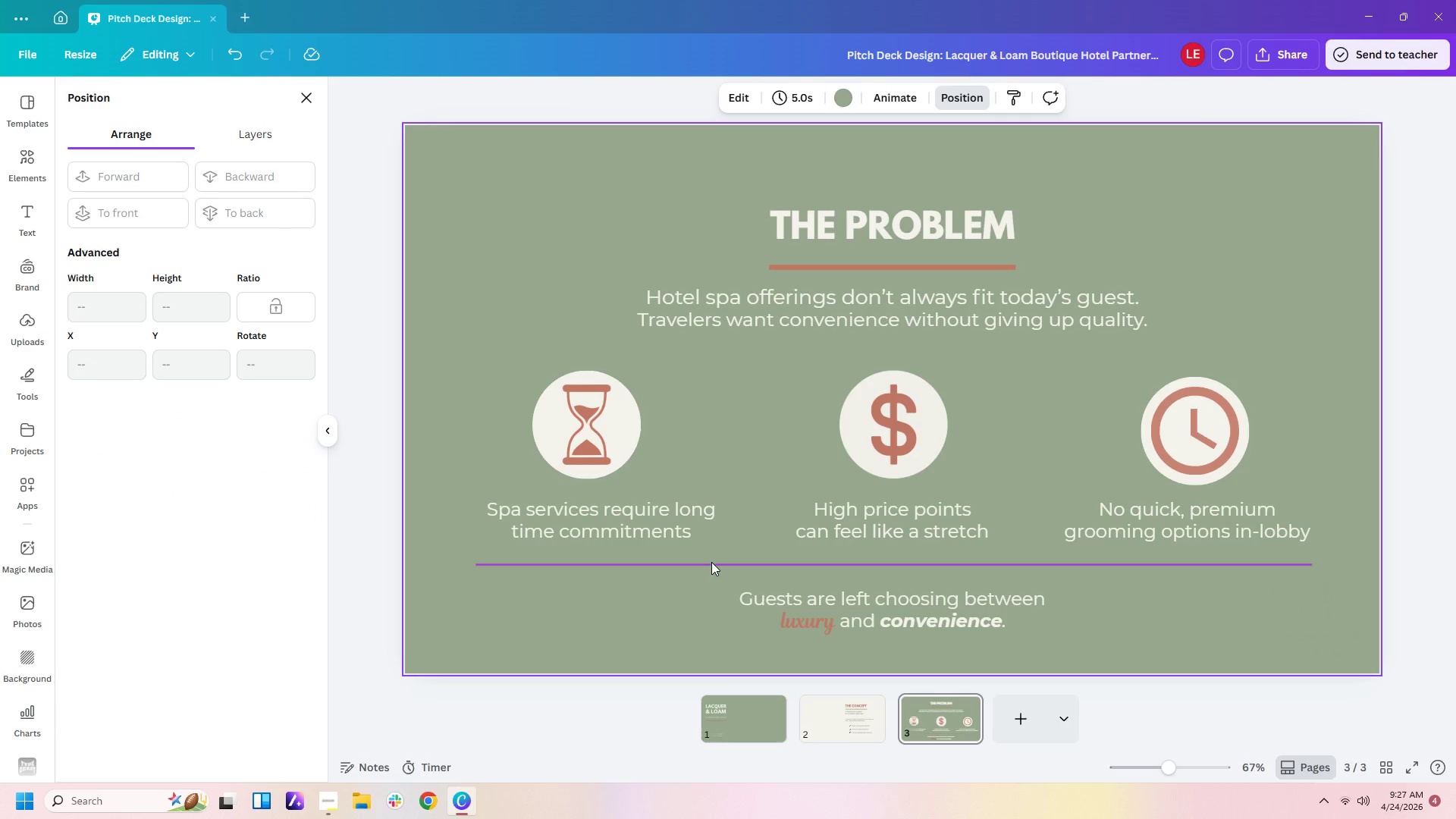 
left_click([711, 562])
 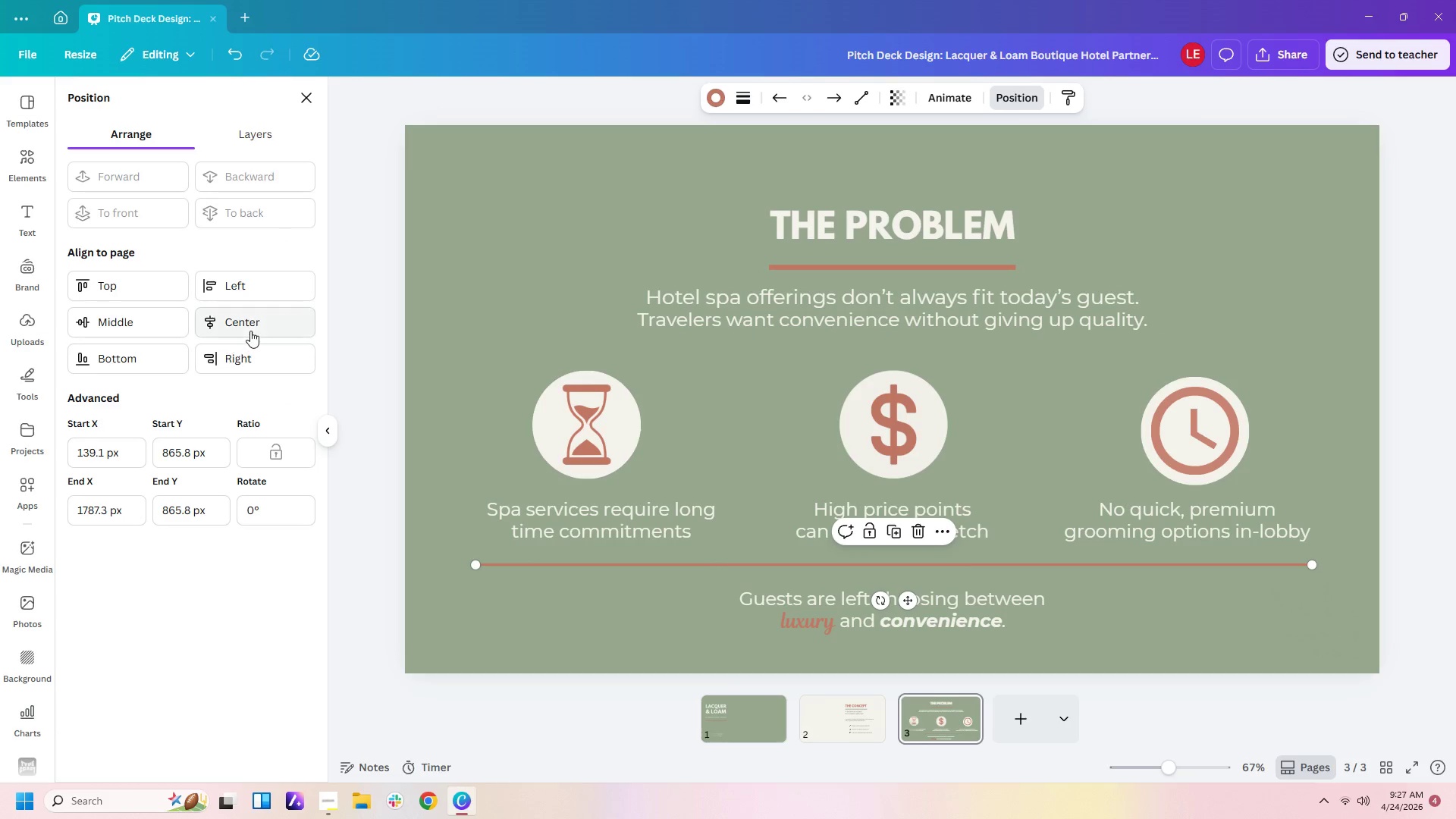 
left_click([250, 331])
 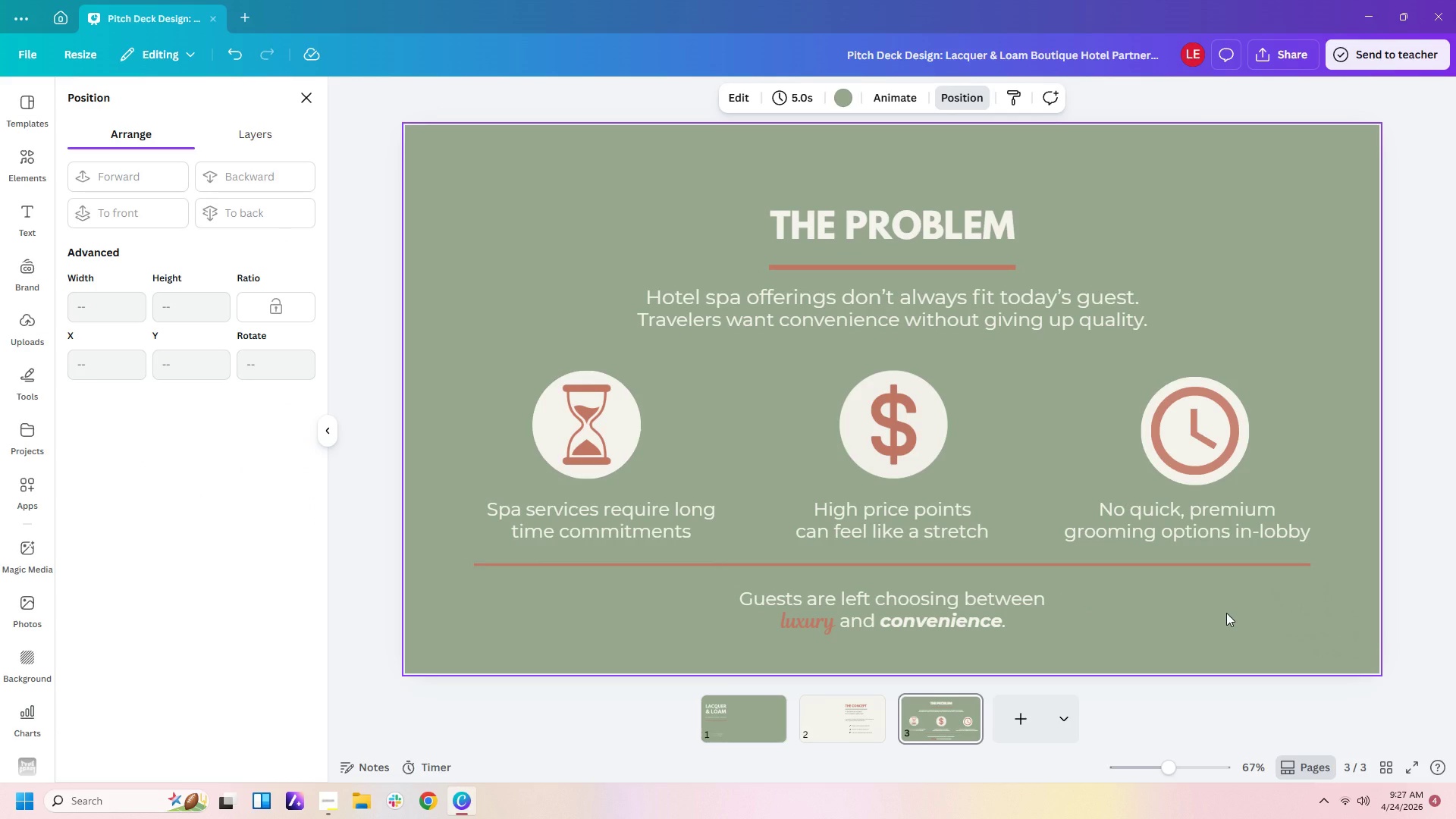 
left_click([579, 432])
 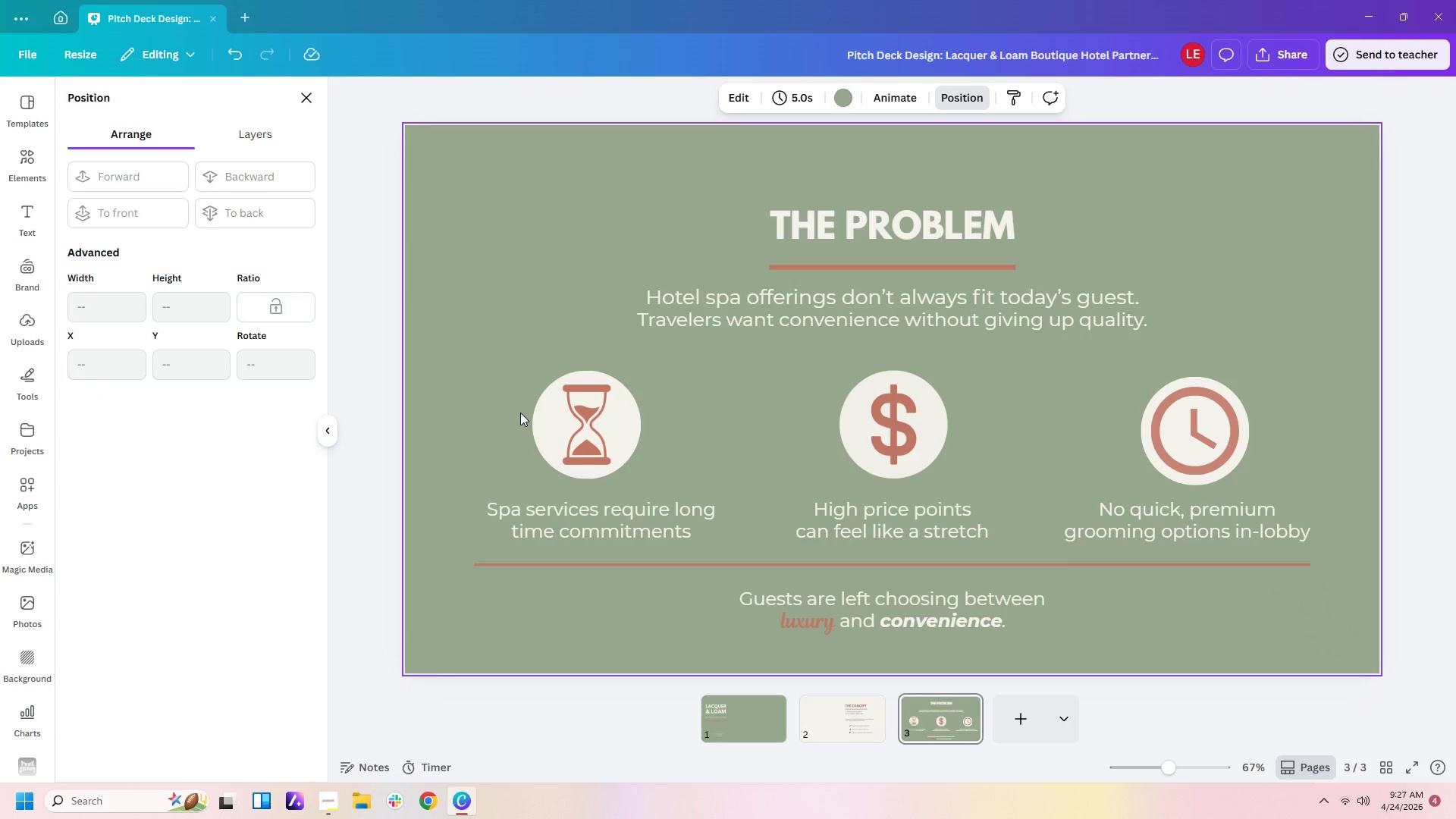 
left_click_drag(start_coordinate=[520, 413], to_coordinate=[559, 417])
 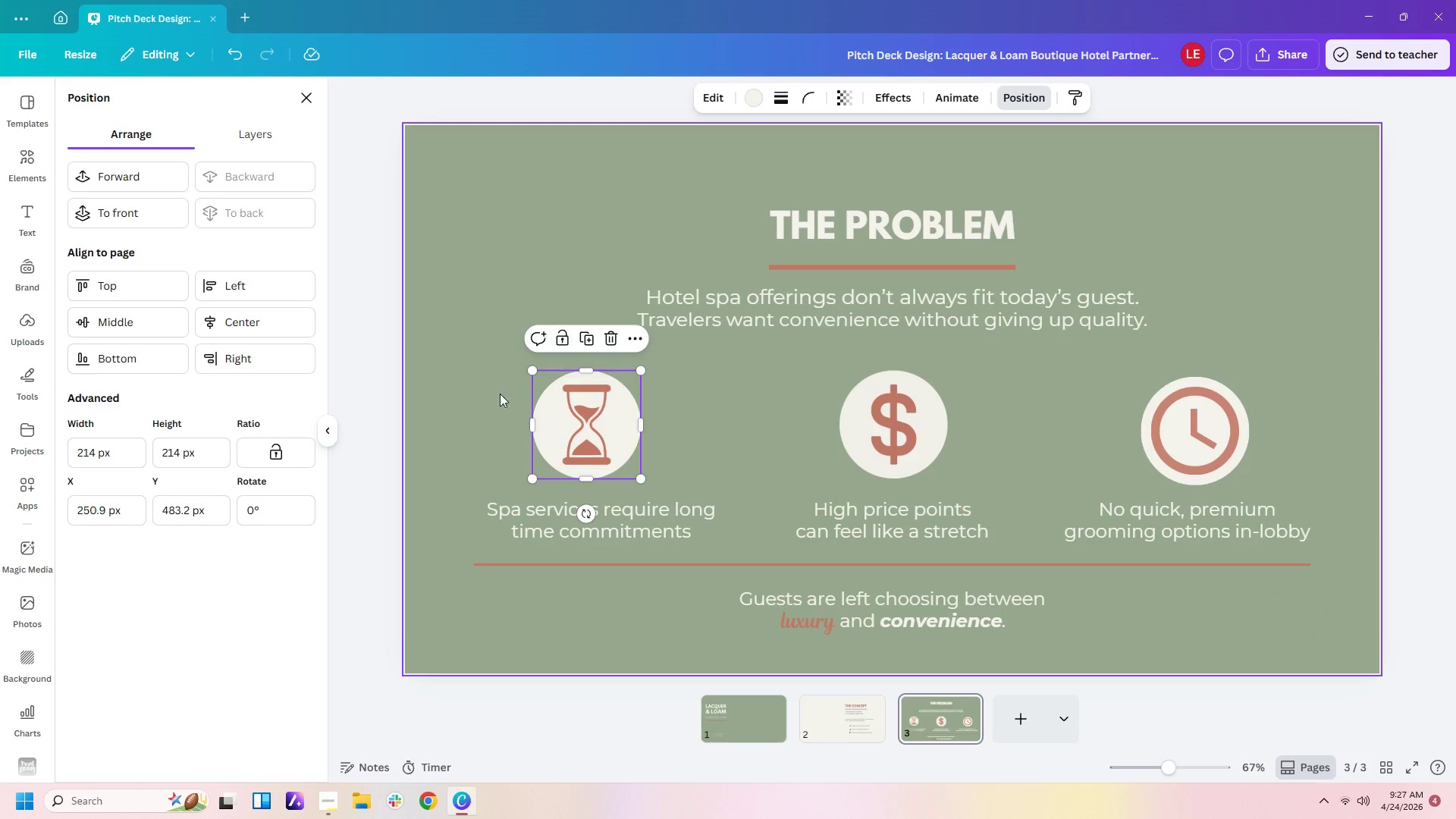 
left_click_drag(start_coordinate=[488, 401], to_coordinate=[609, 411])
 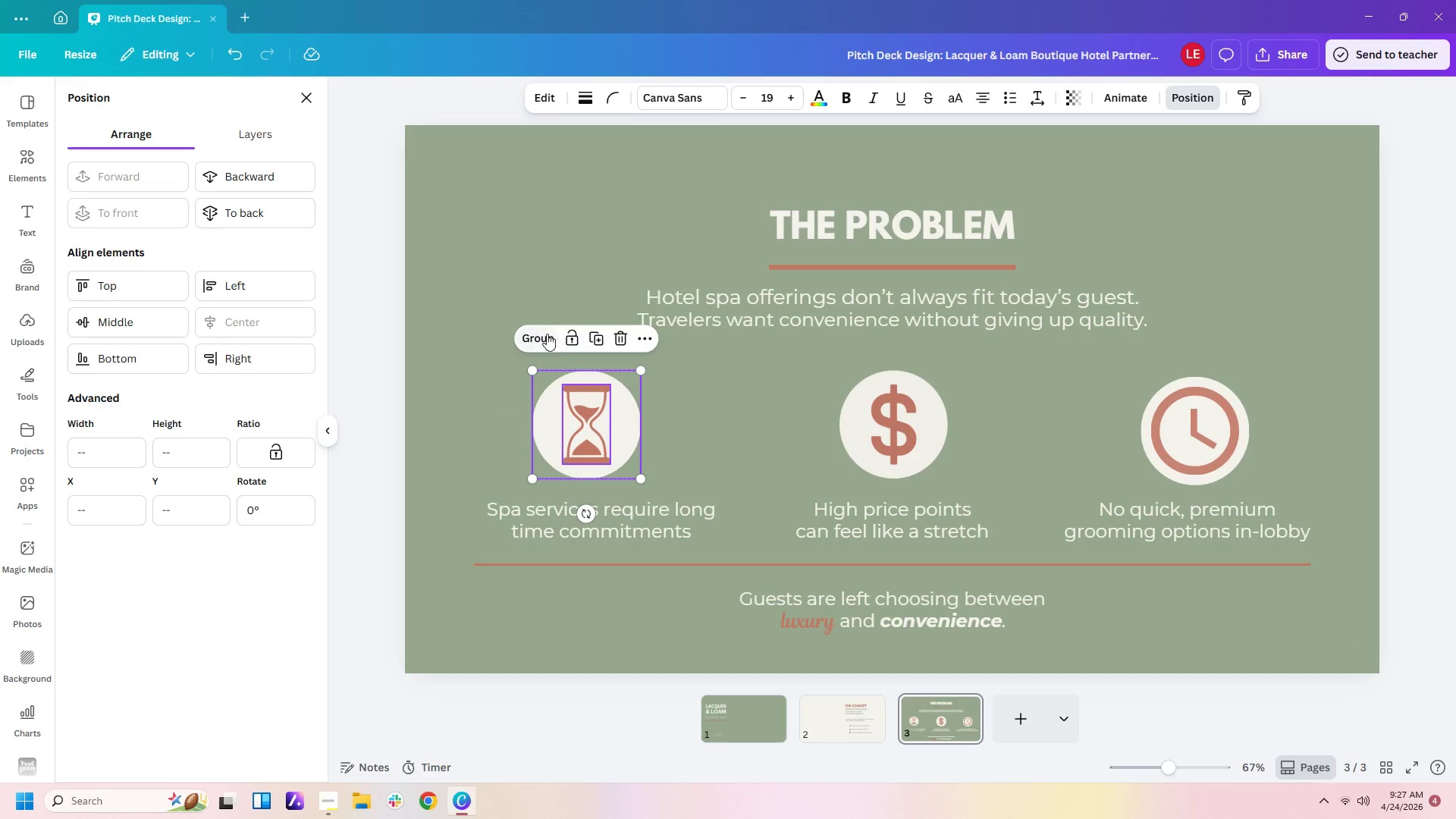 
left_click([539, 337])
 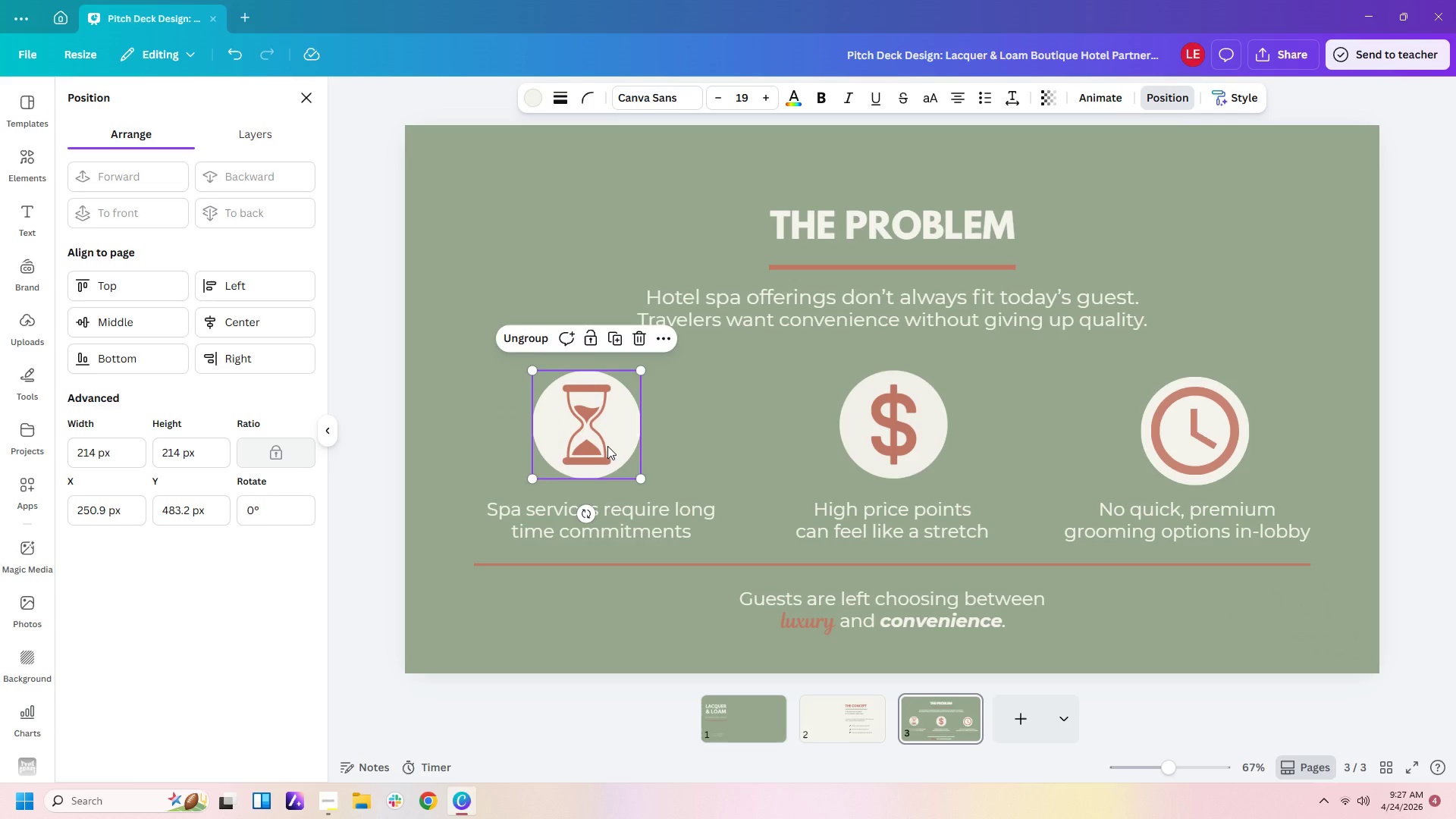 
left_click_drag(start_coordinate=[604, 446], to_coordinate=[612, 446])
 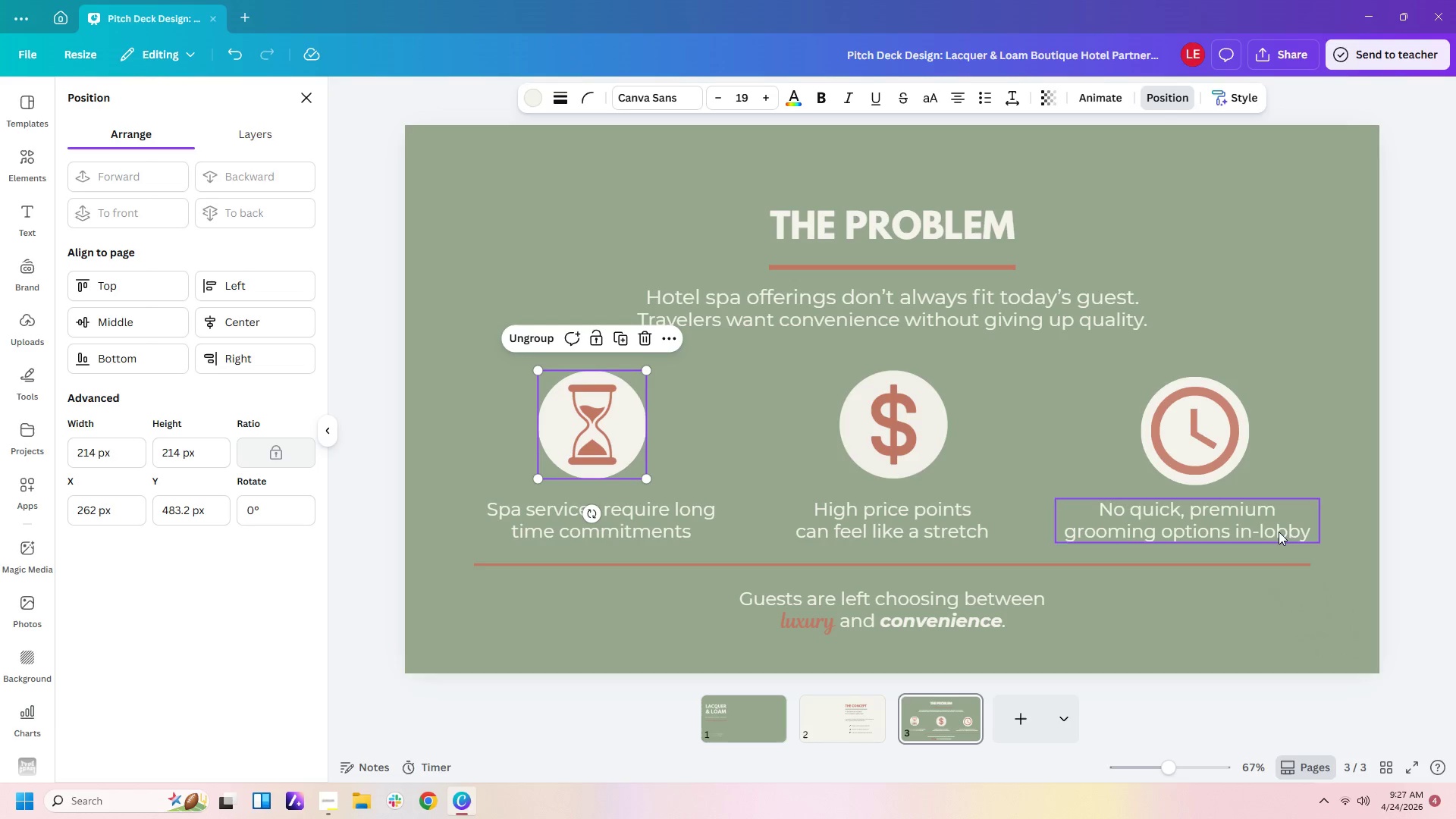 
left_click([1273, 629])
 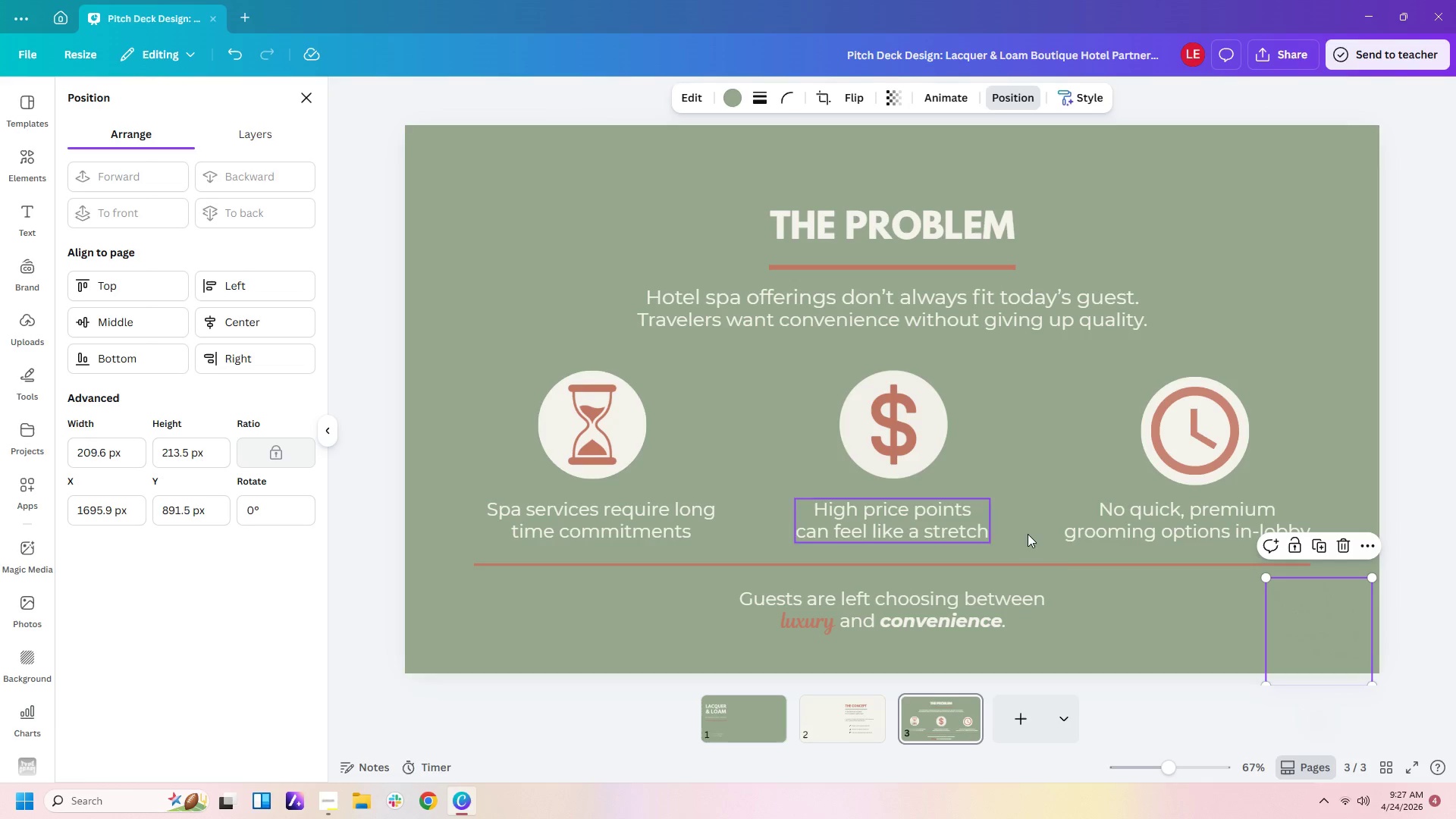 
mouse_move([1233, 538])
 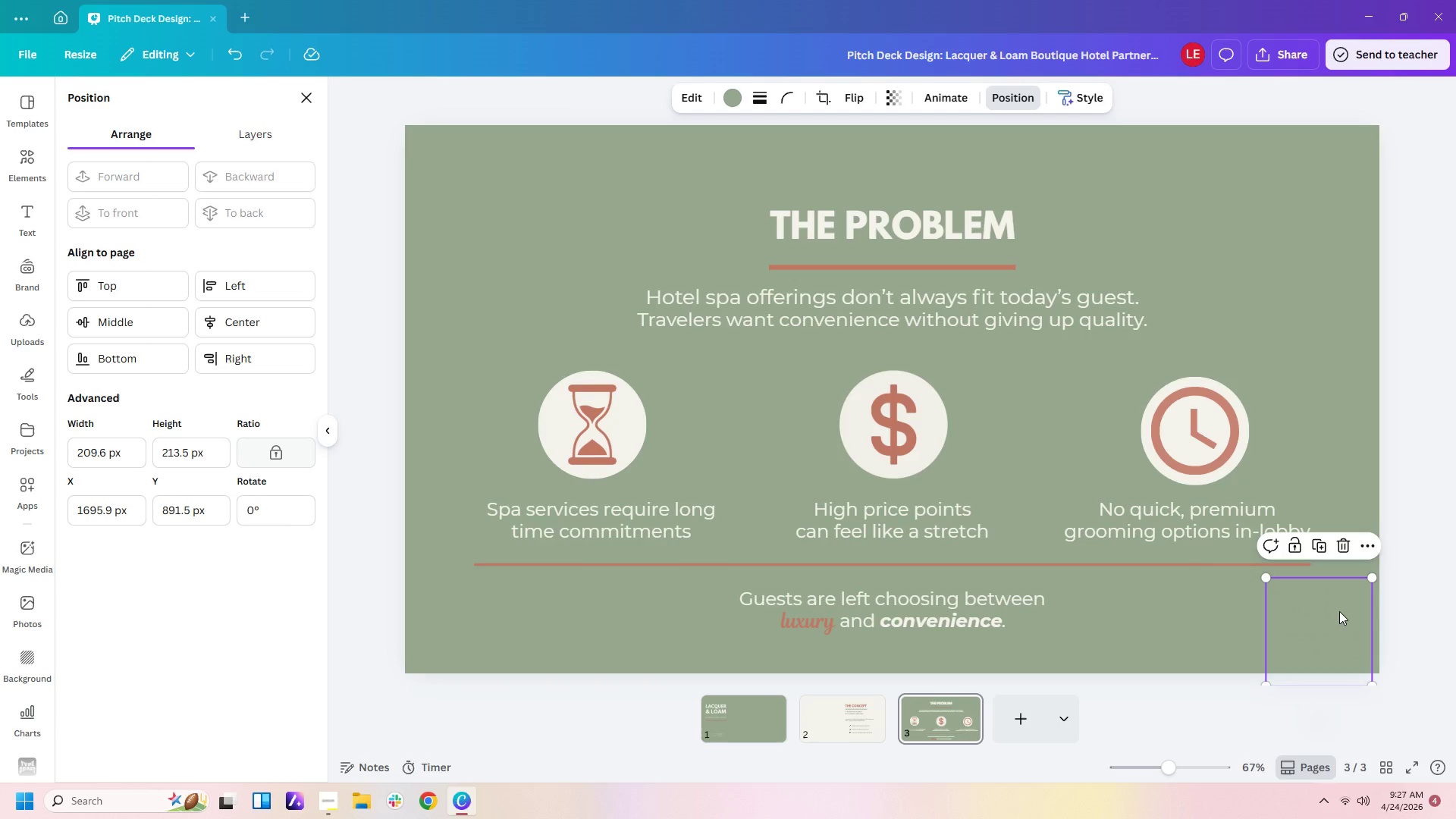 
left_click([1339, 611])
 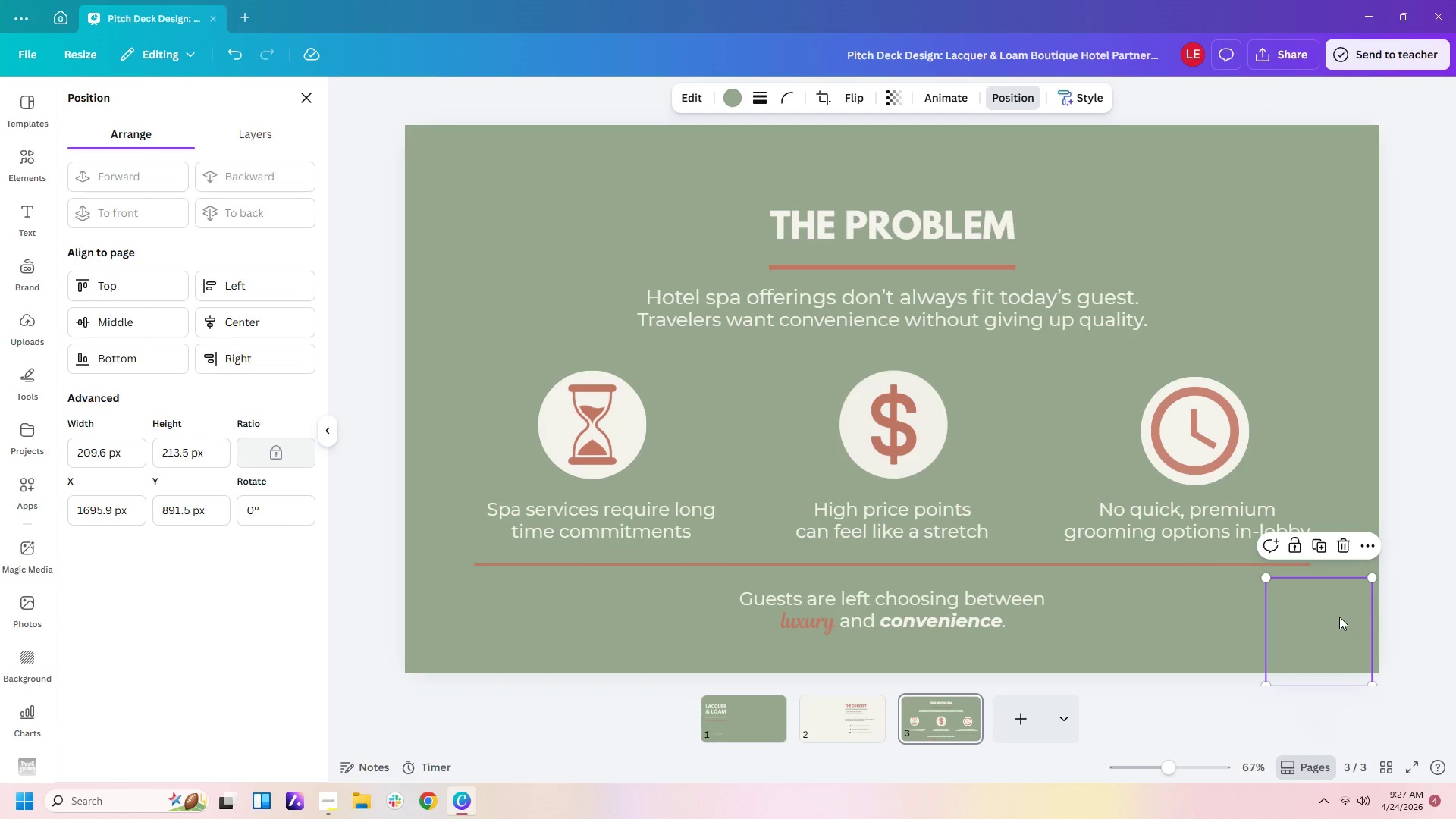 
right_click([1339, 617])
 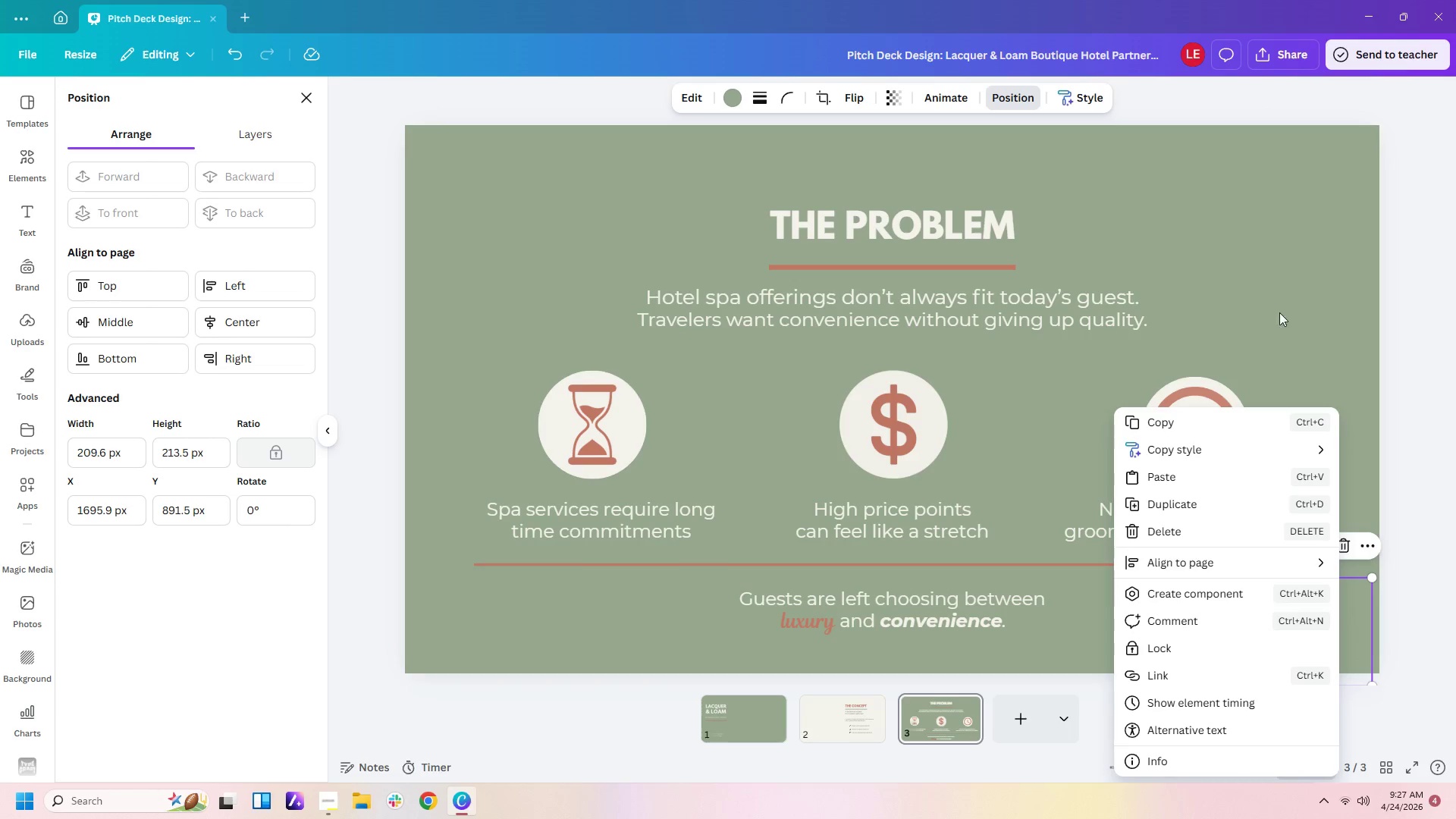 
left_click([1322, 287])
 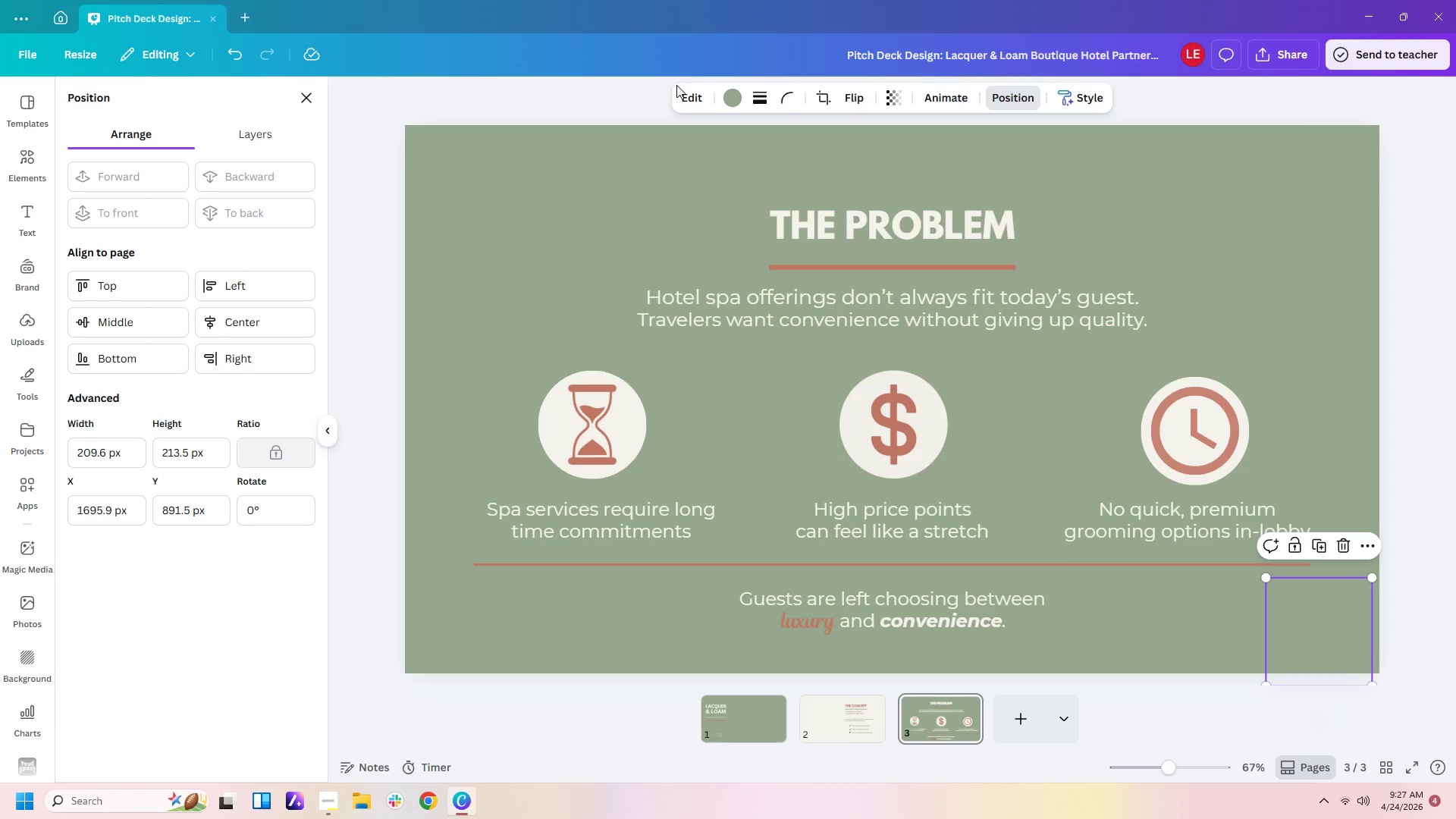 
wait(5.91)
 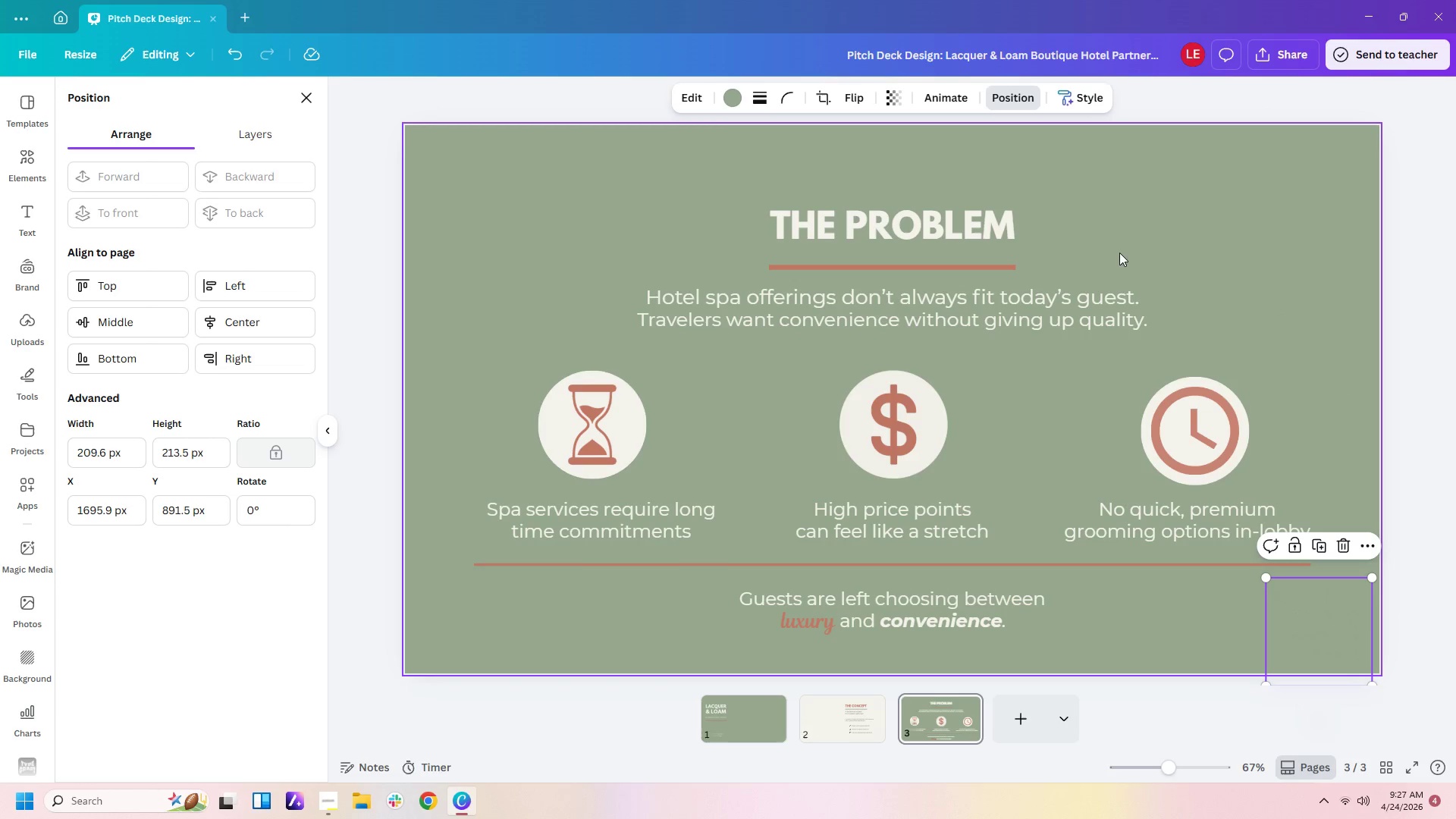 
left_click([734, 101])
 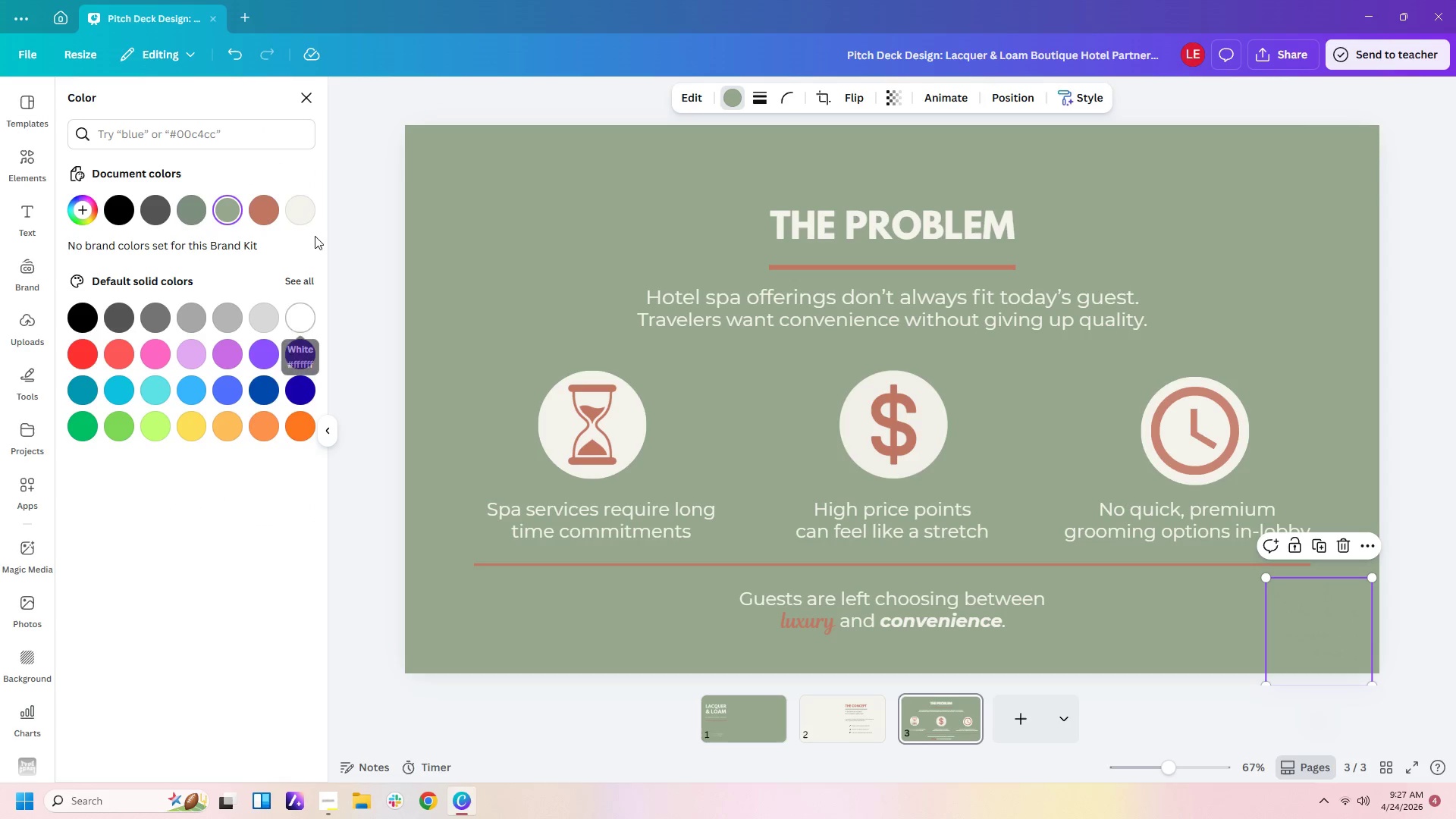 
left_click([307, 215])
 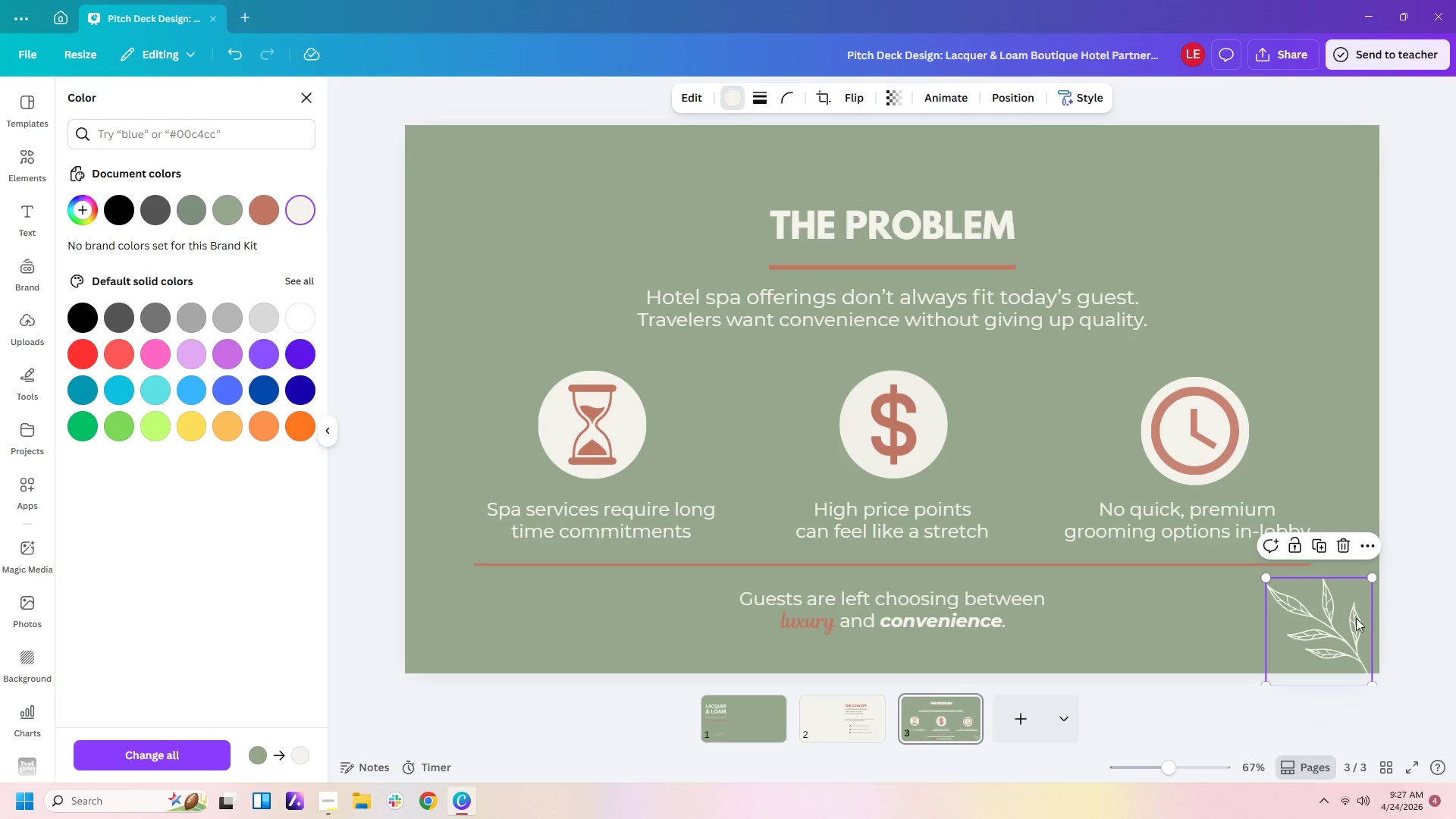 
left_click_drag(start_coordinate=[1340, 629], to_coordinate=[1325, 188])
 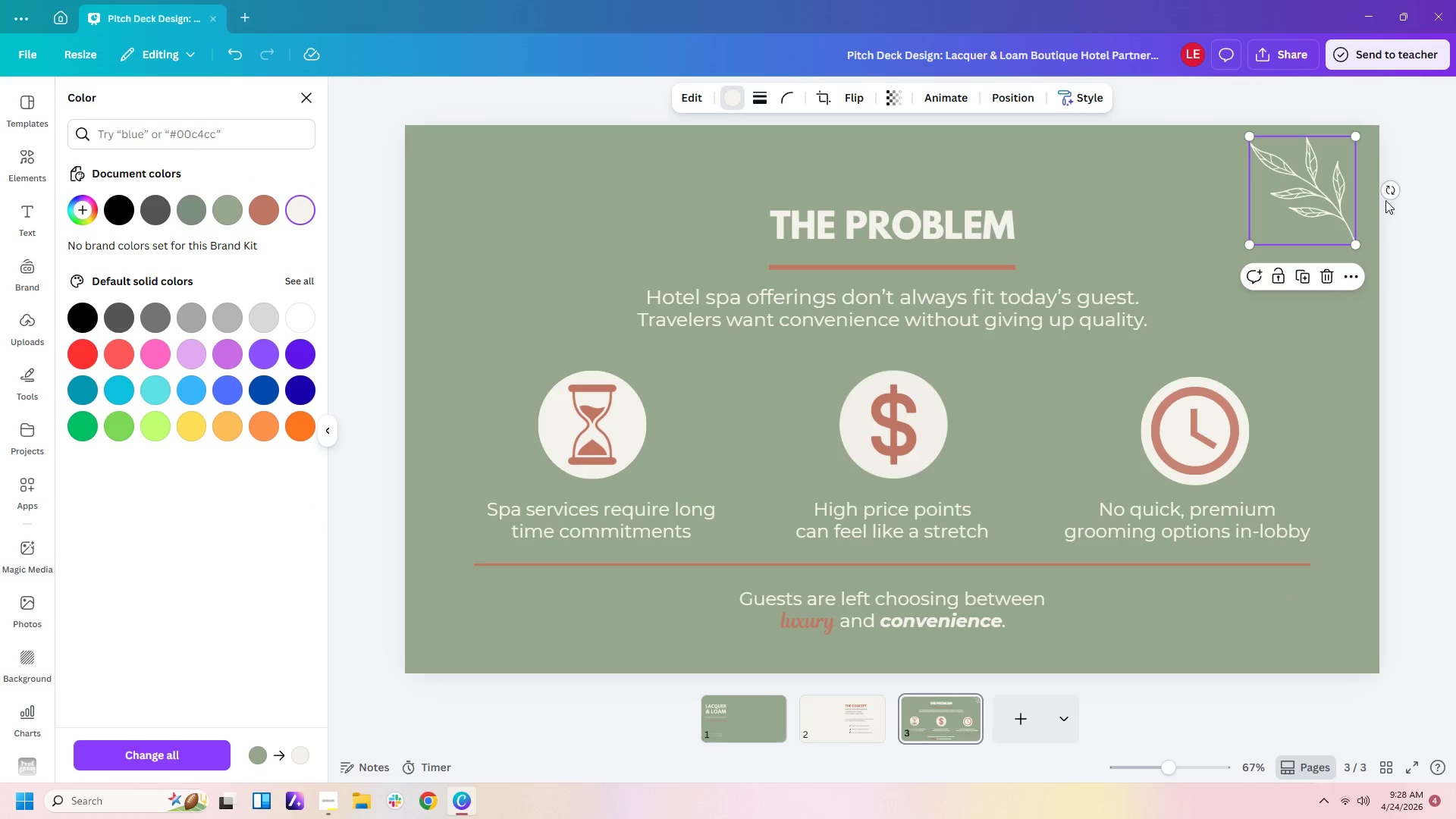 
left_click_drag(start_coordinate=[1386, 193], to_coordinate=[1329, 106])
 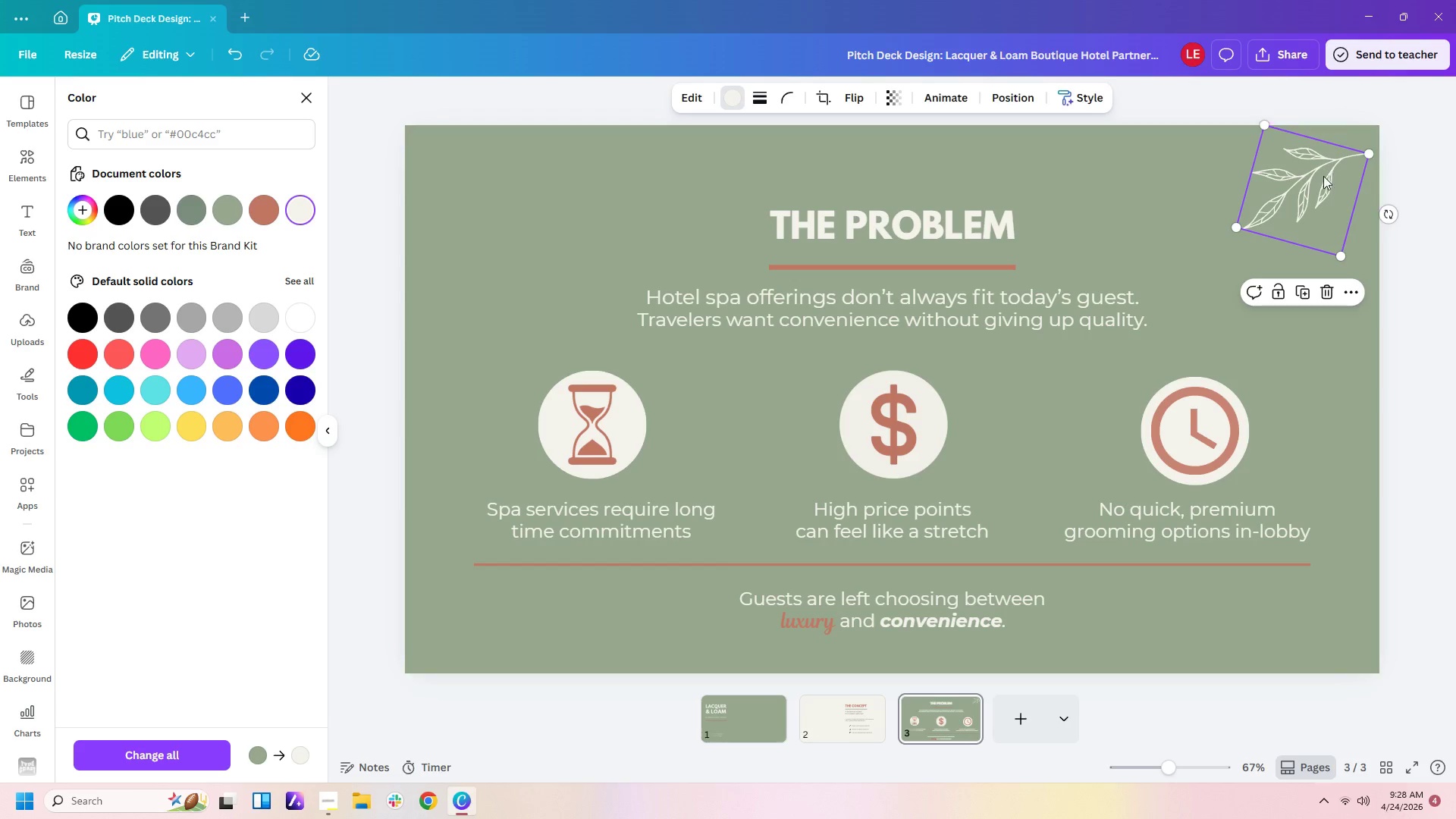 
left_click_drag(start_coordinate=[1325, 178], to_coordinate=[1335, 177])
 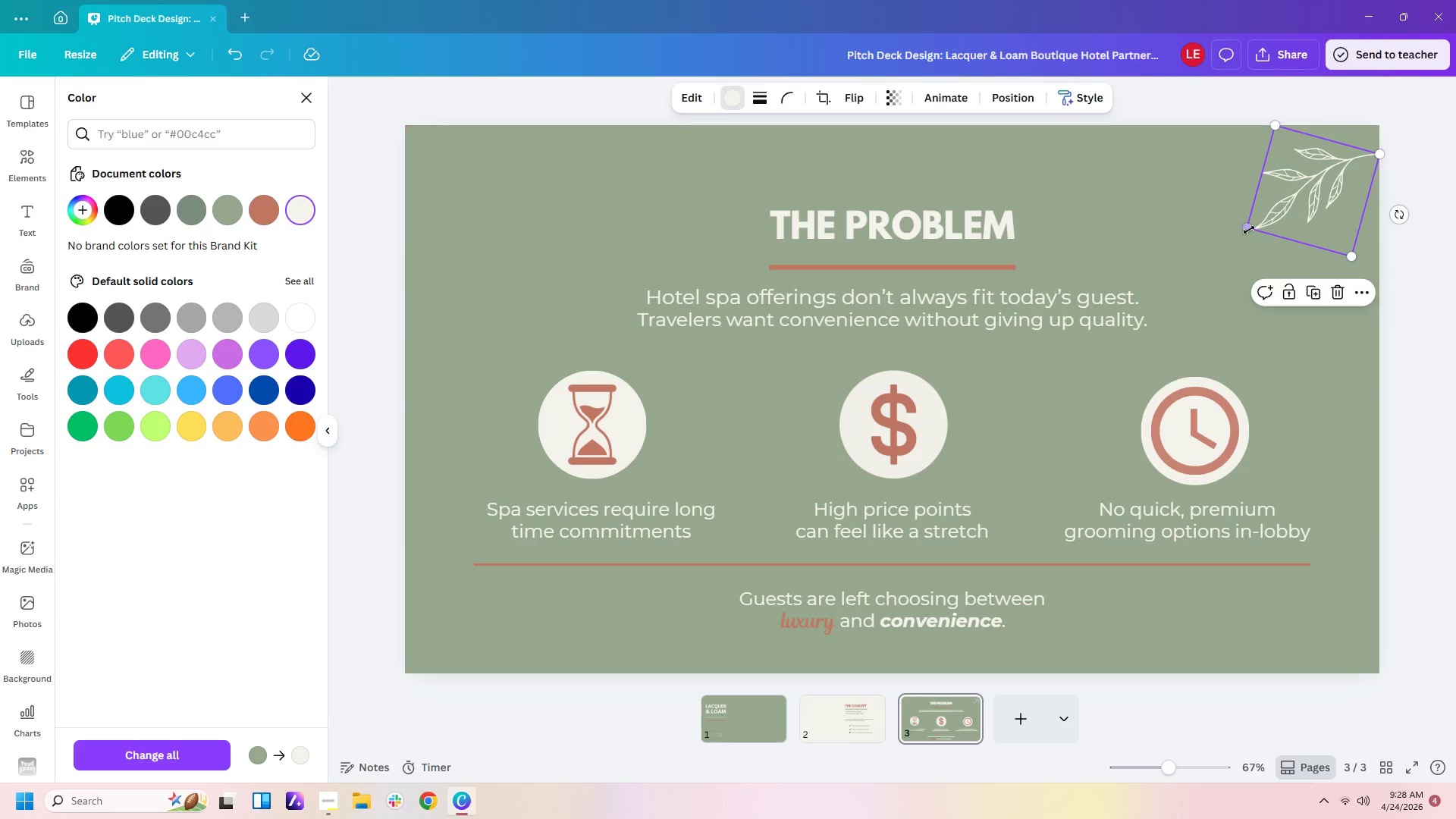 
left_click_drag(start_coordinate=[1247, 229], to_coordinate=[1210, 246])
 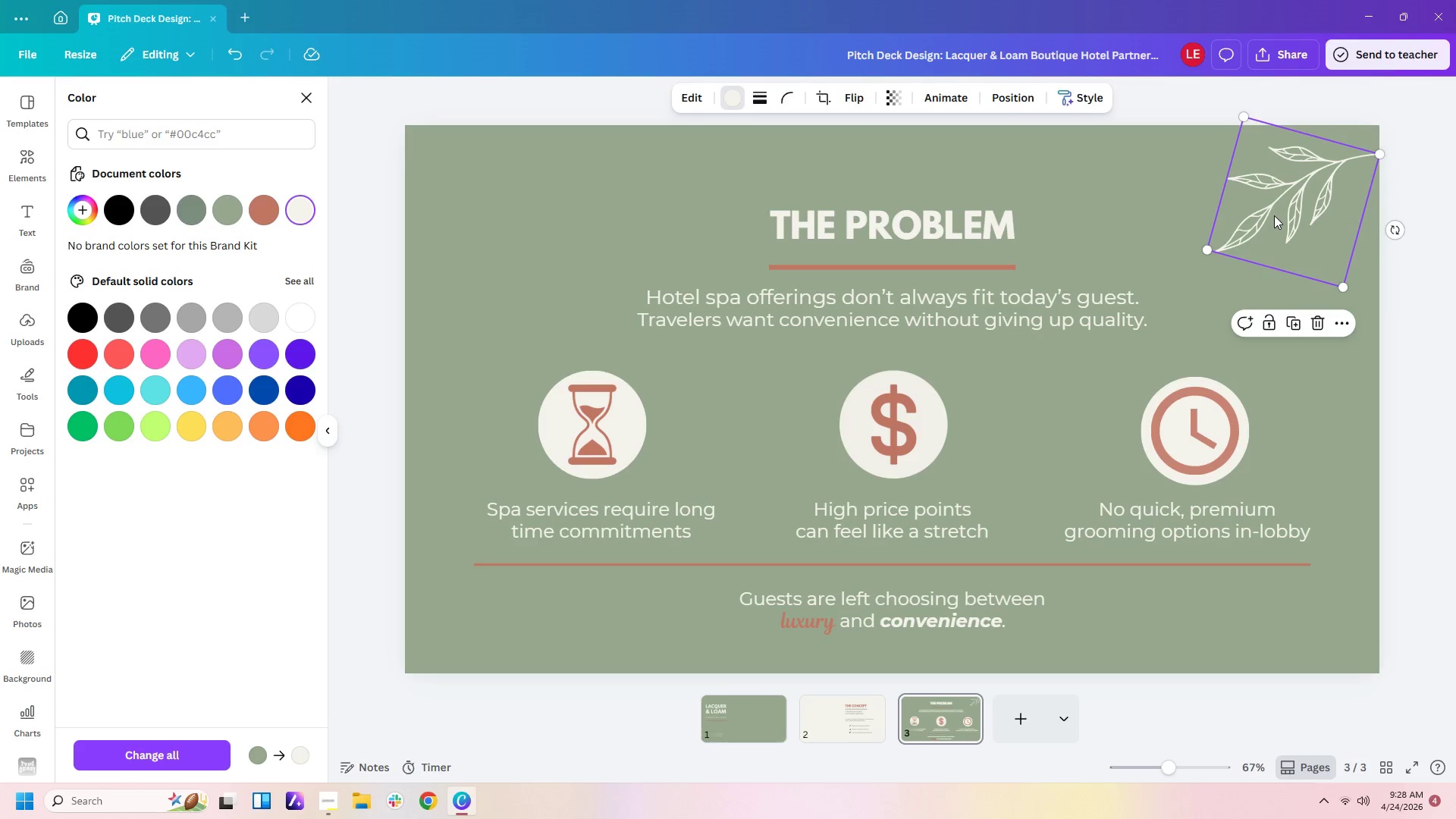 
left_click_drag(start_coordinate=[1274, 215], to_coordinate=[1280, 199])
 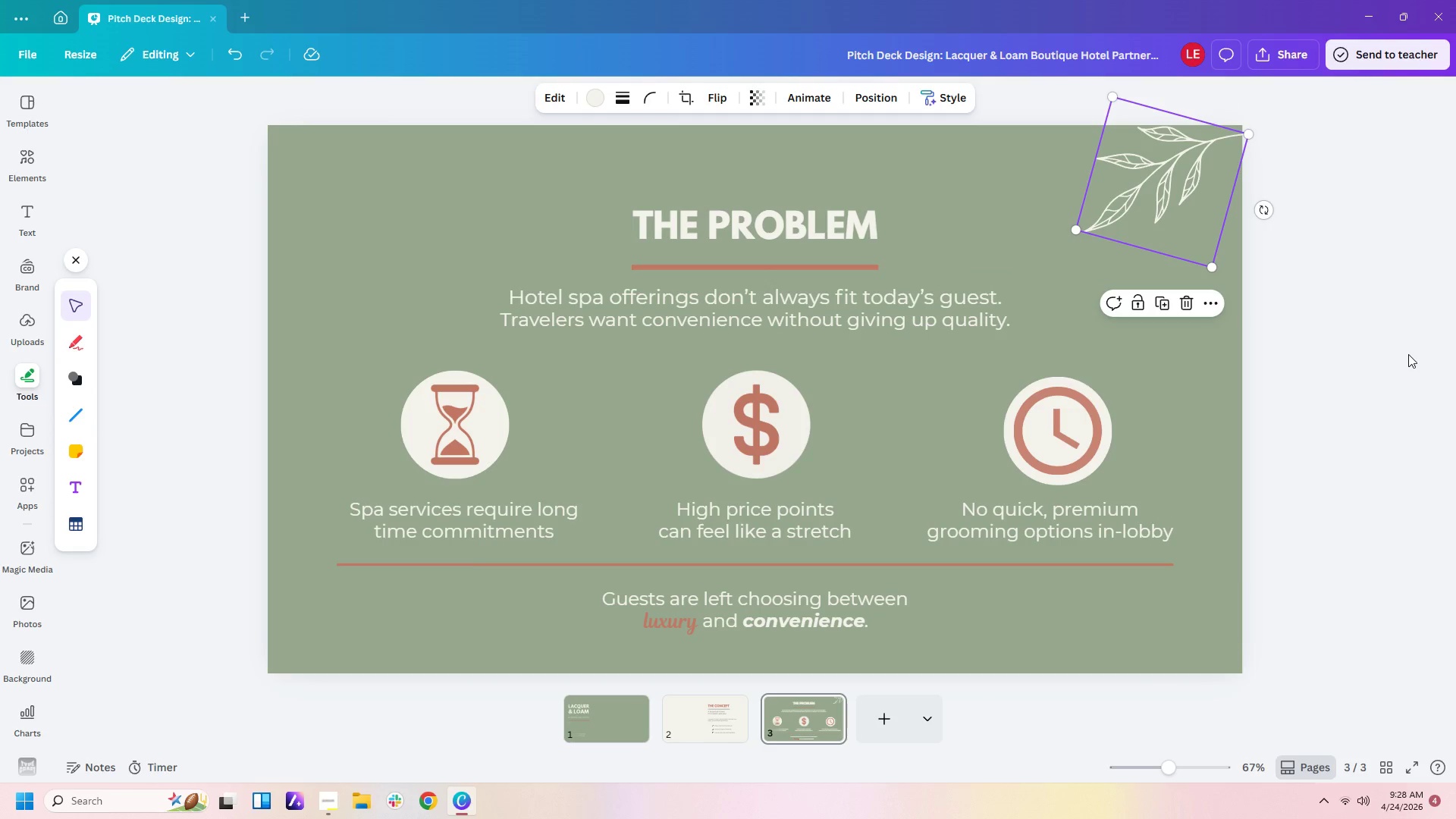 
left_click([1389, 370])
 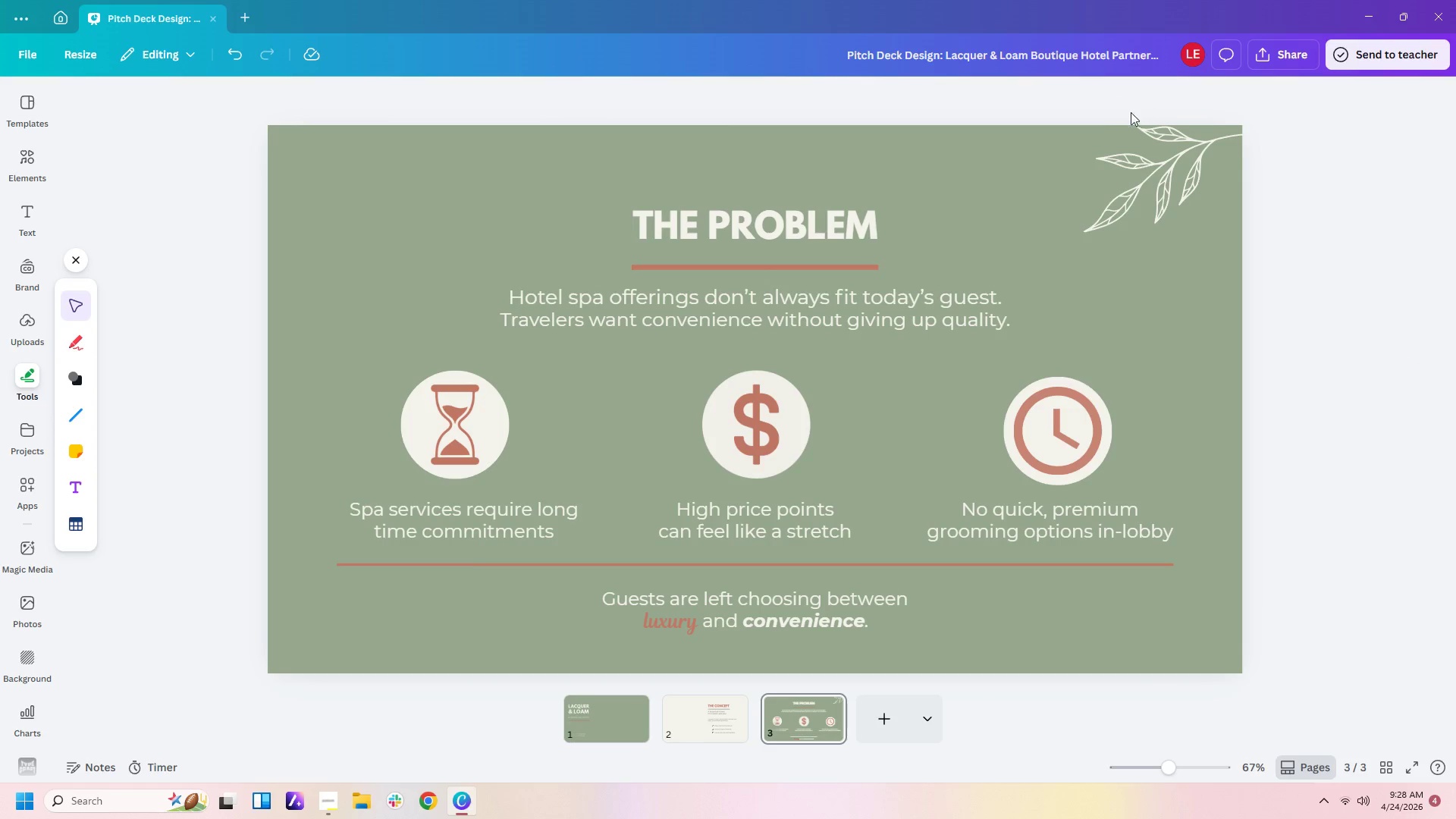 
left_click([1150, 180])
 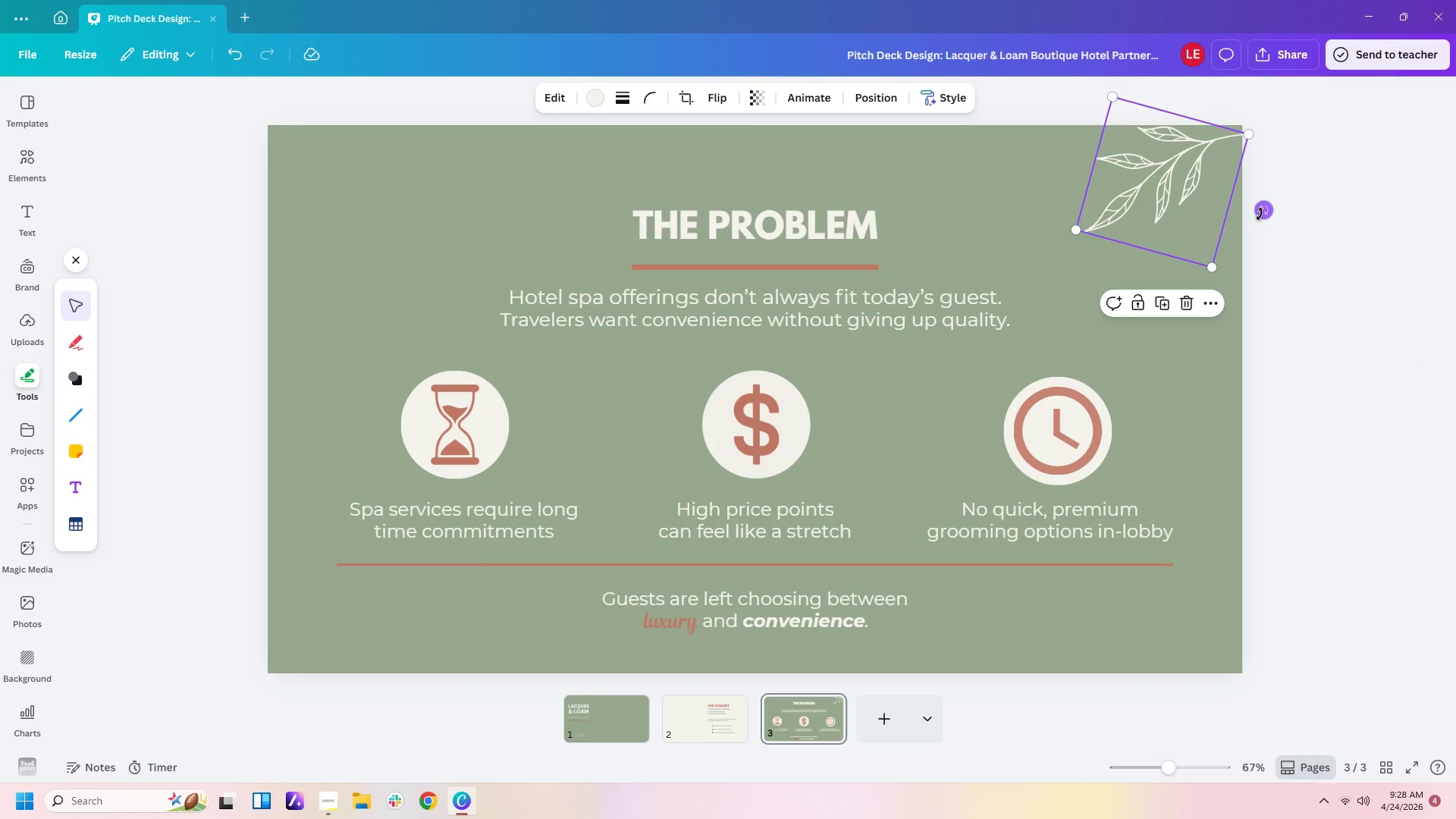 
left_click_drag(start_coordinate=[1260, 213], to_coordinate=[1267, 203])
 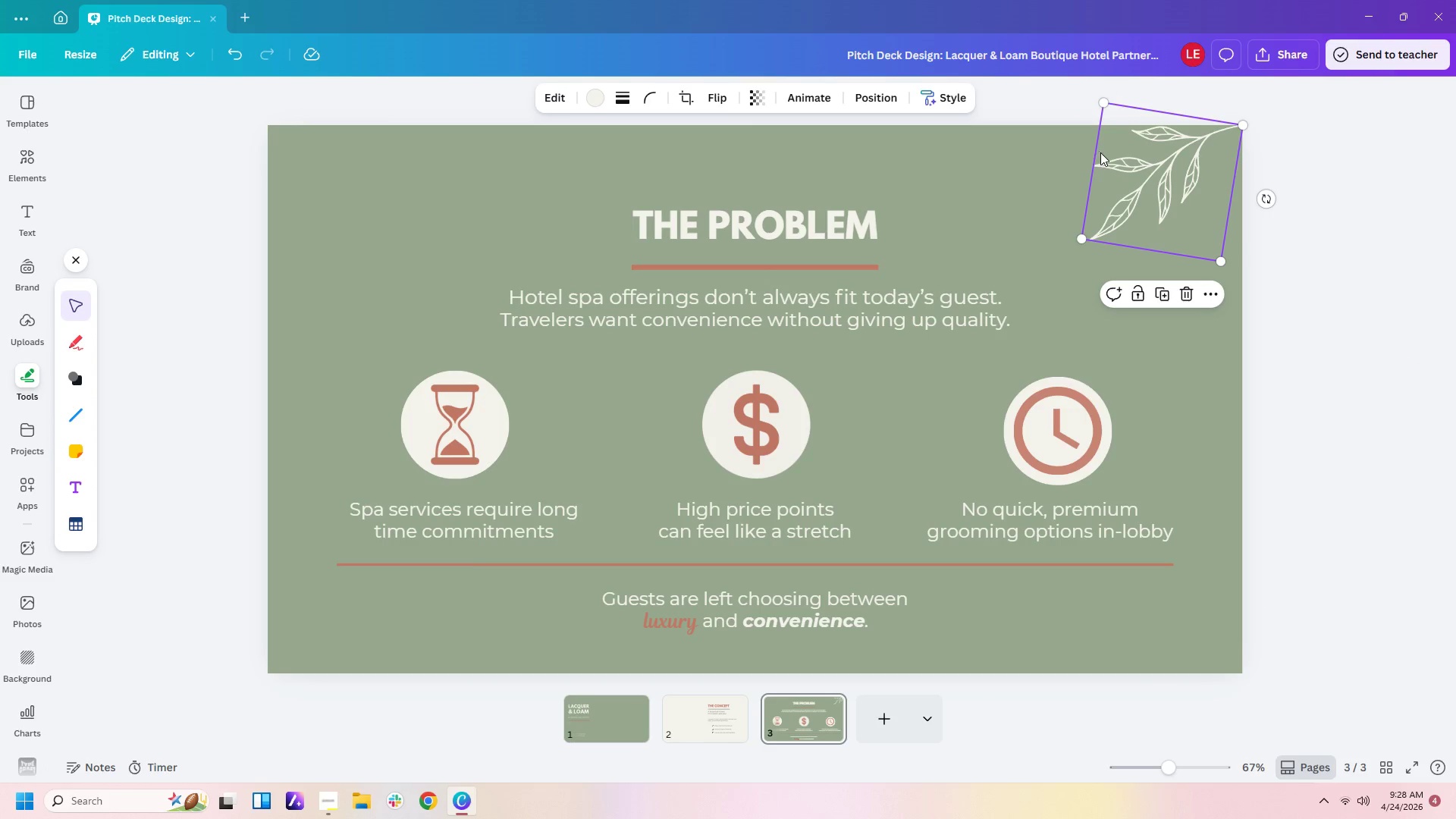 
left_click_drag(start_coordinate=[1101, 152], to_coordinate=[1109, 158])
 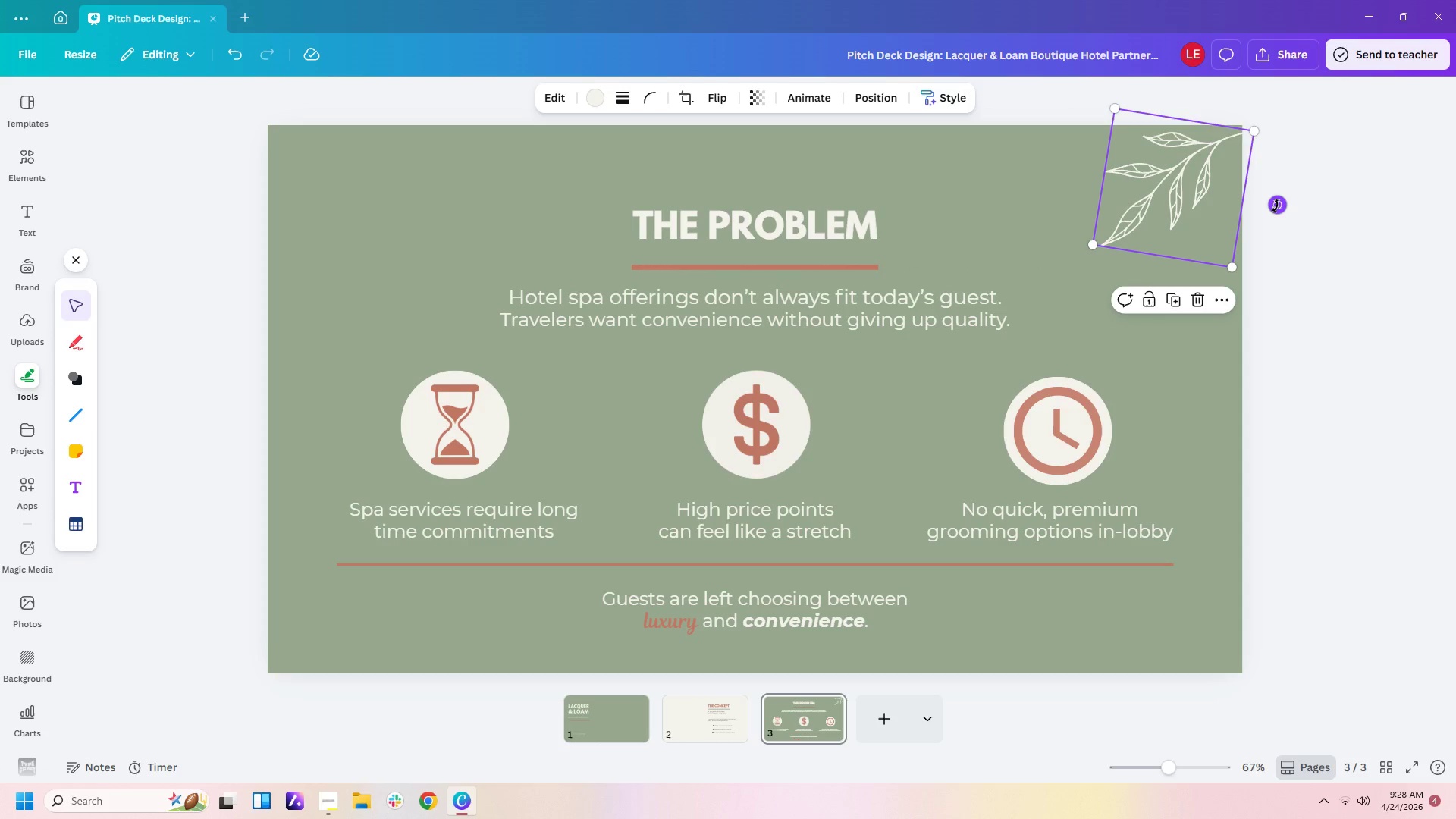 
left_click_drag(start_coordinate=[1276, 206], to_coordinate=[1276, 196])
 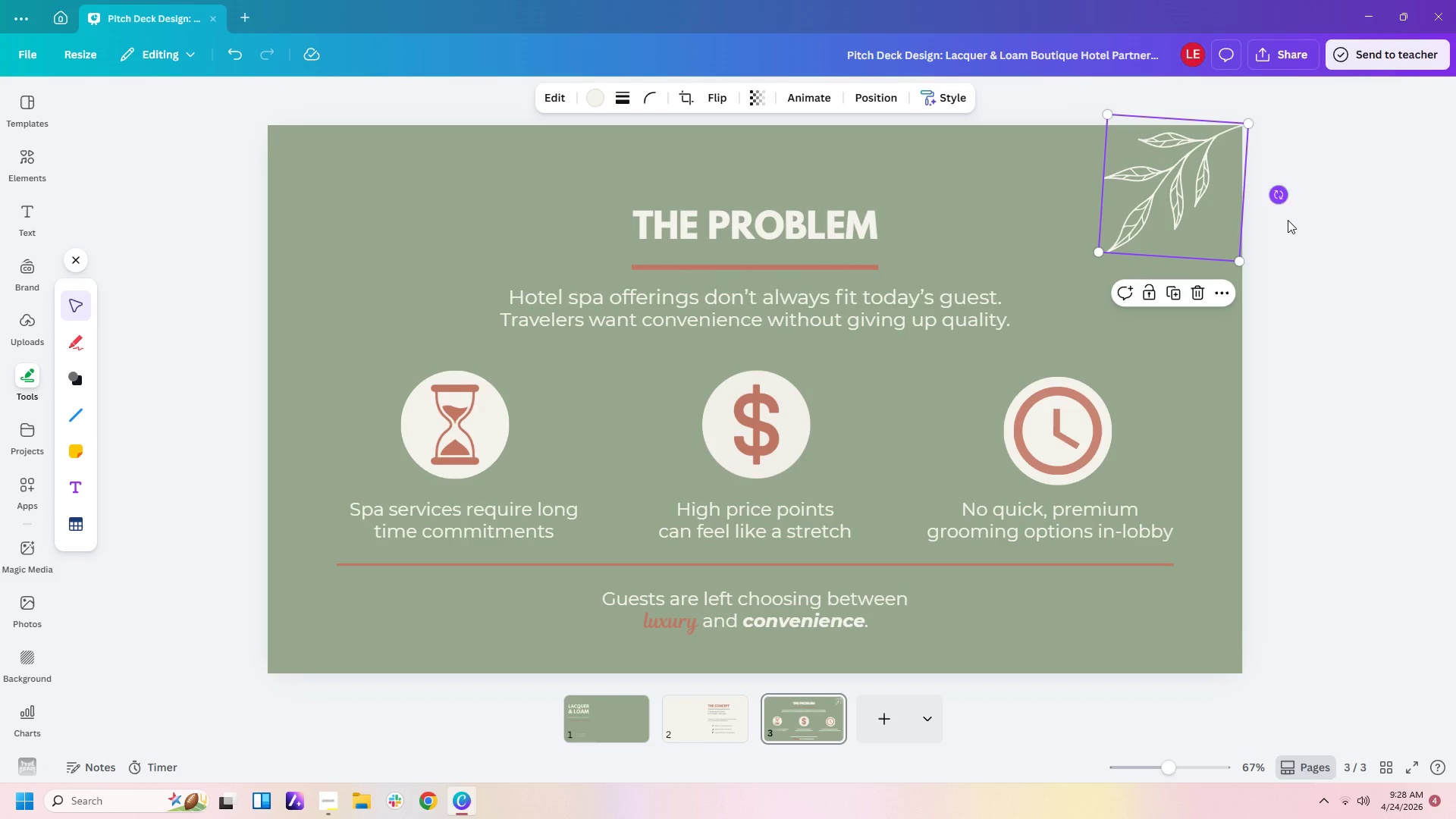 
left_click([1342, 342])
 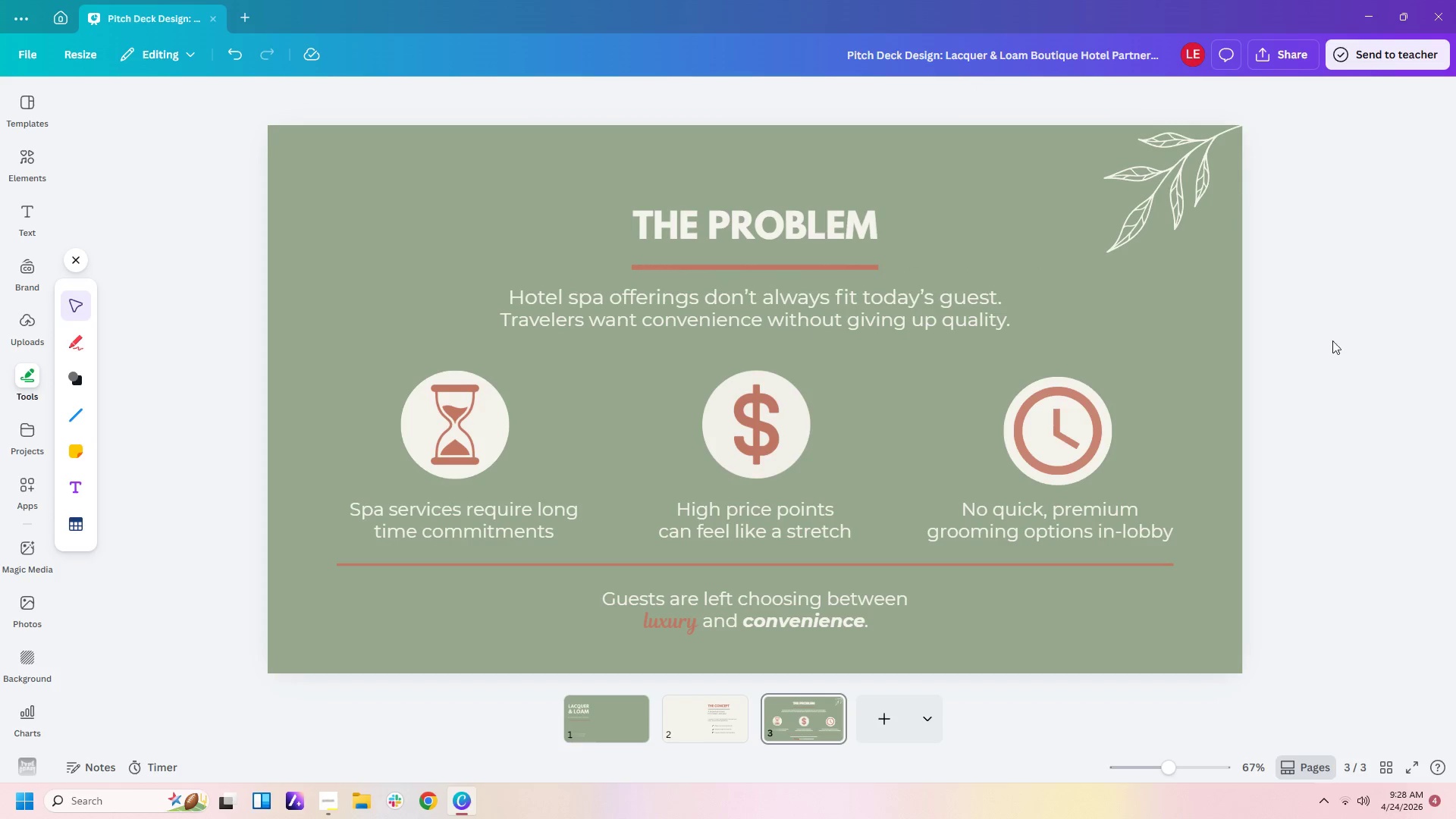 
left_click([1133, 218])
 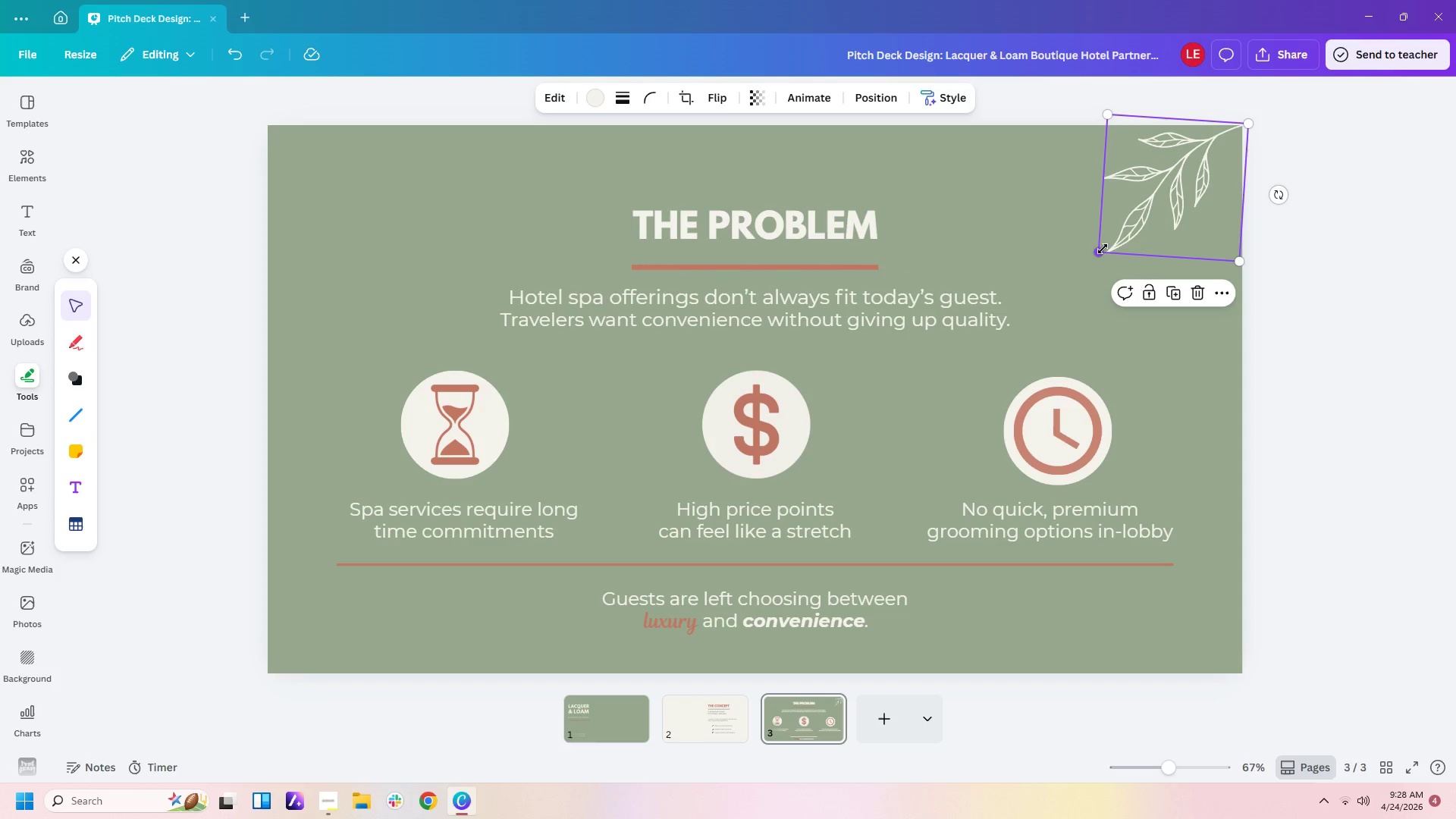 
left_click_drag(start_coordinate=[1100, 253], to_coordinate=[1062, 297])
 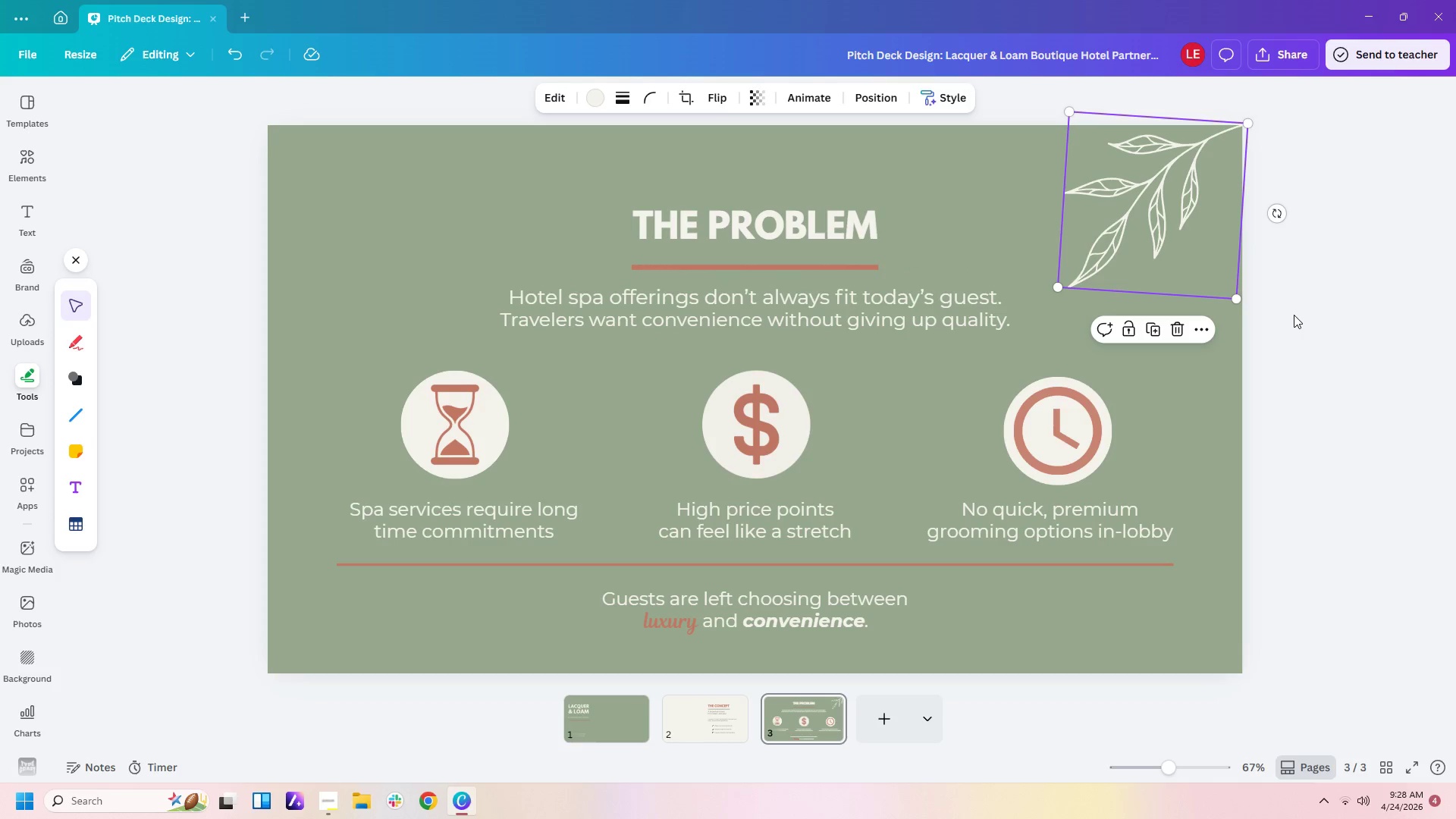 
left_click([1294, 315])
 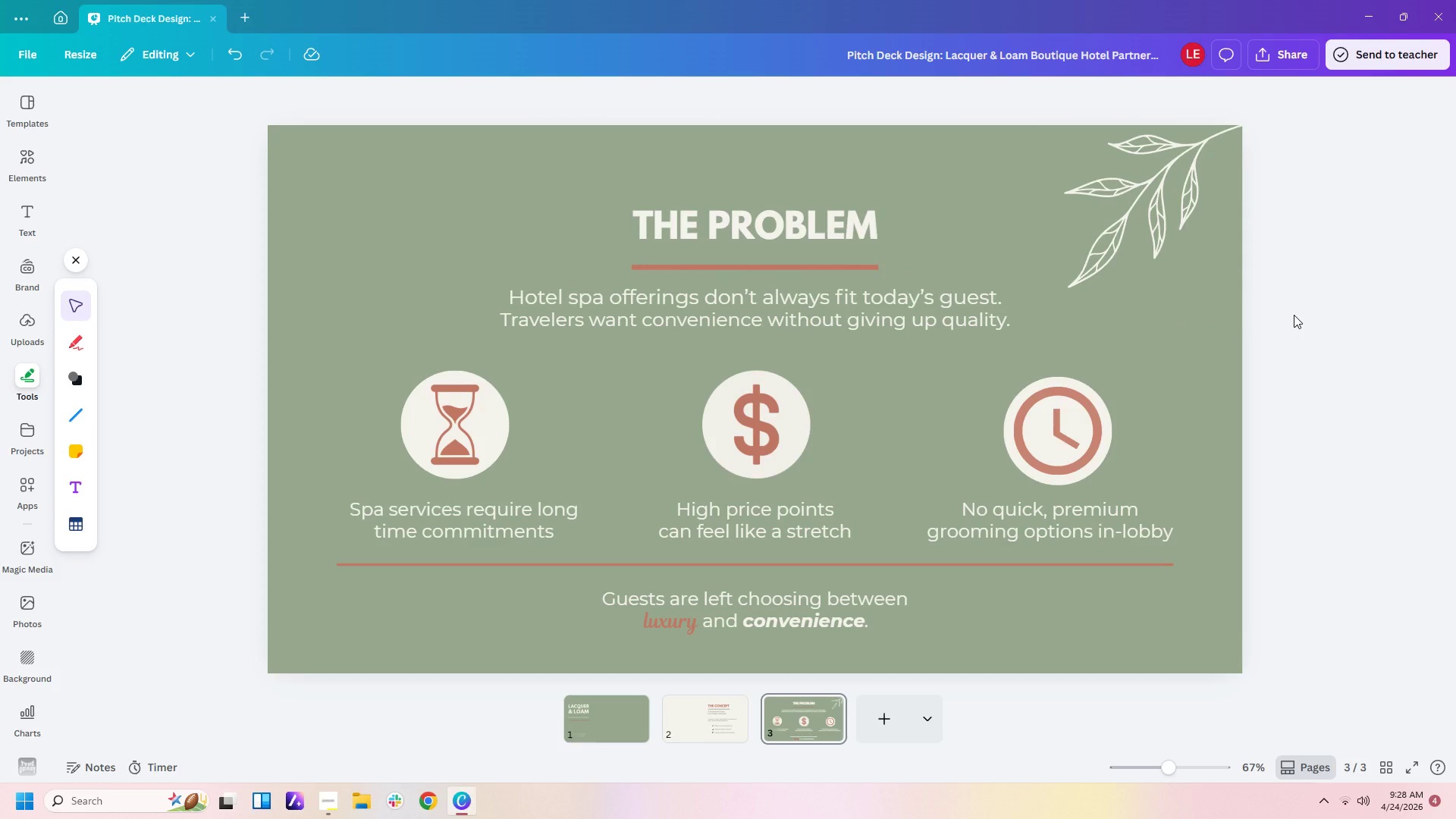 
left_click([1294, 315])
 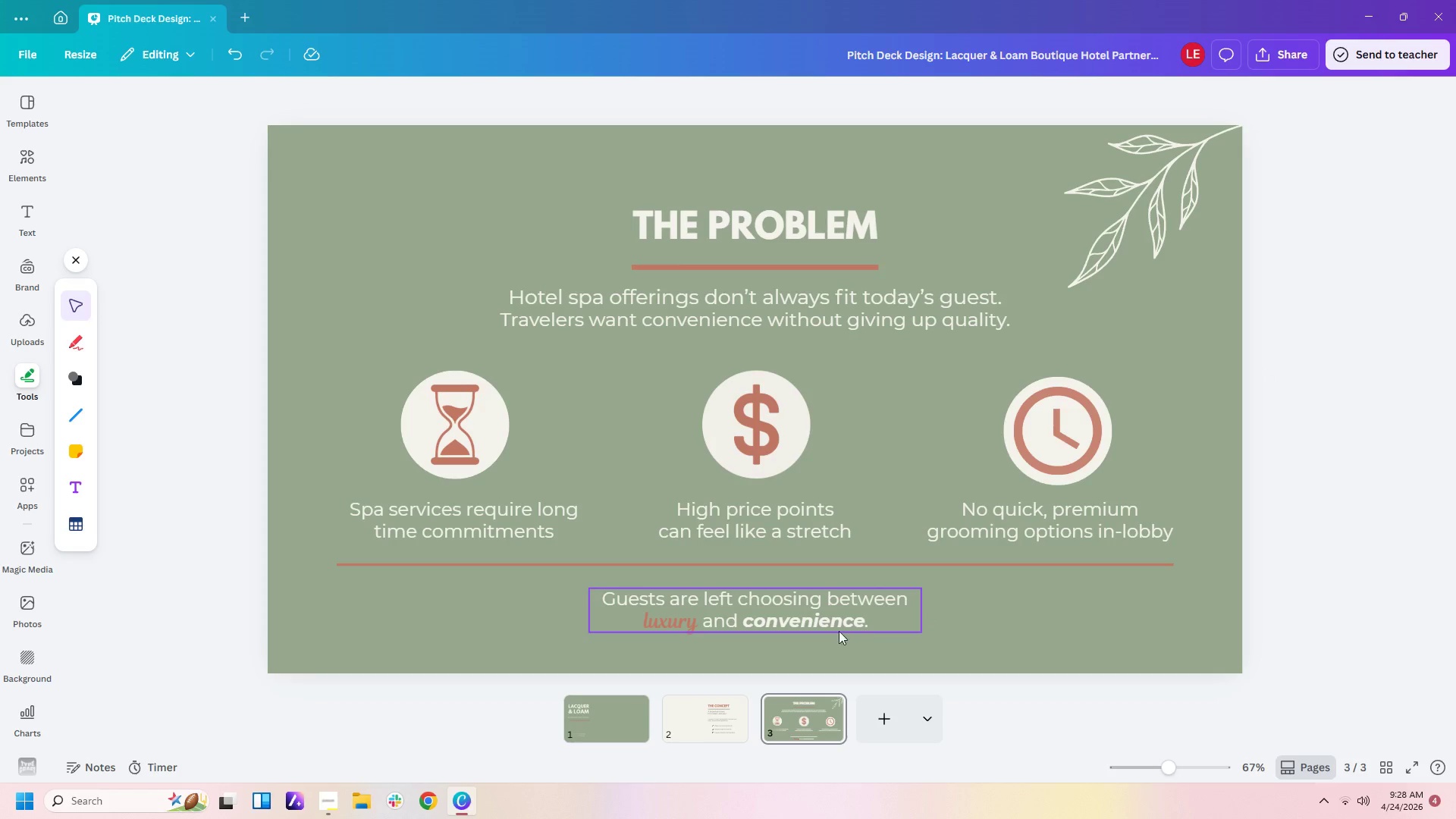 
left_click([689, 702])
 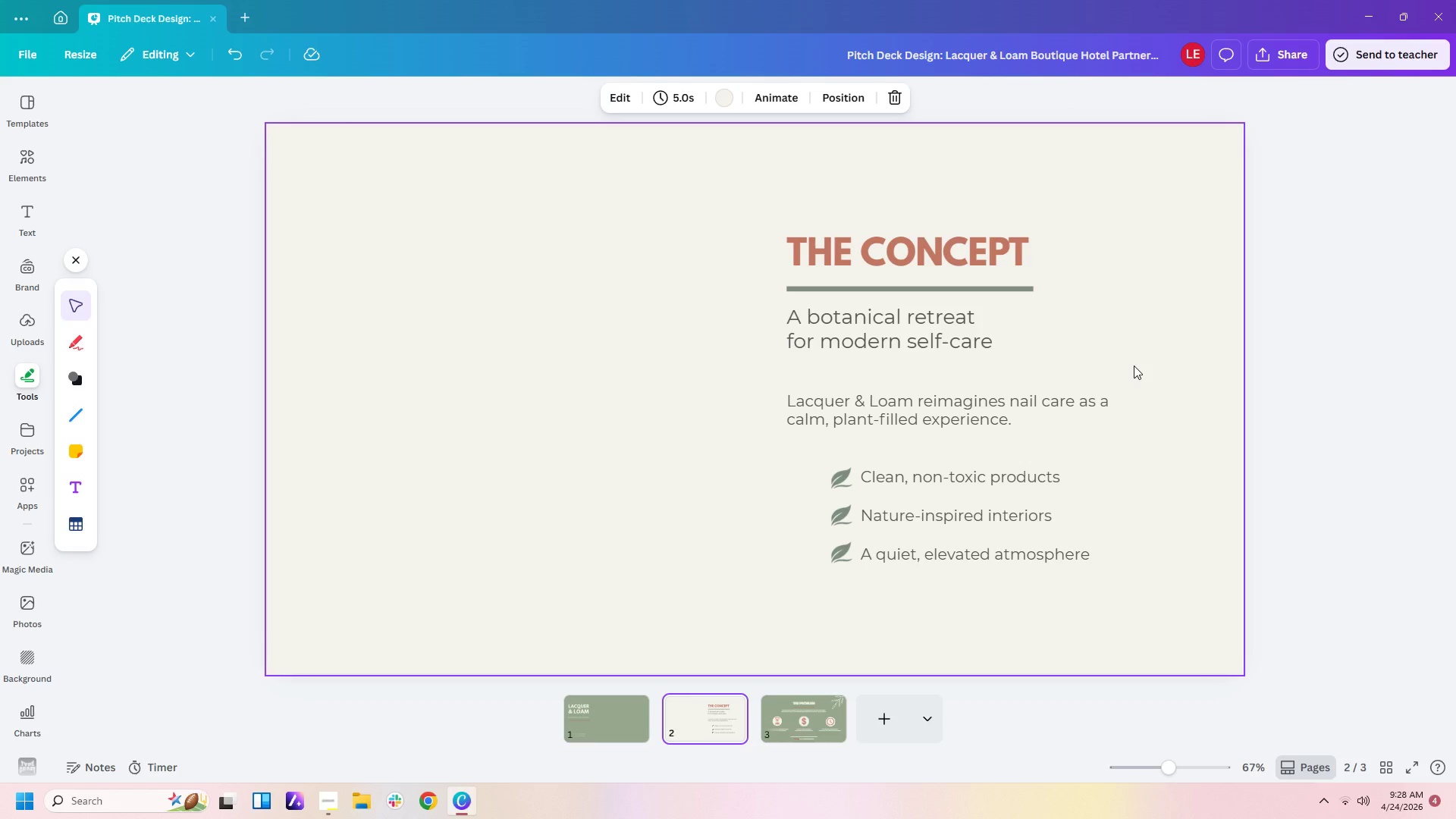 
left_click([810, 730])
 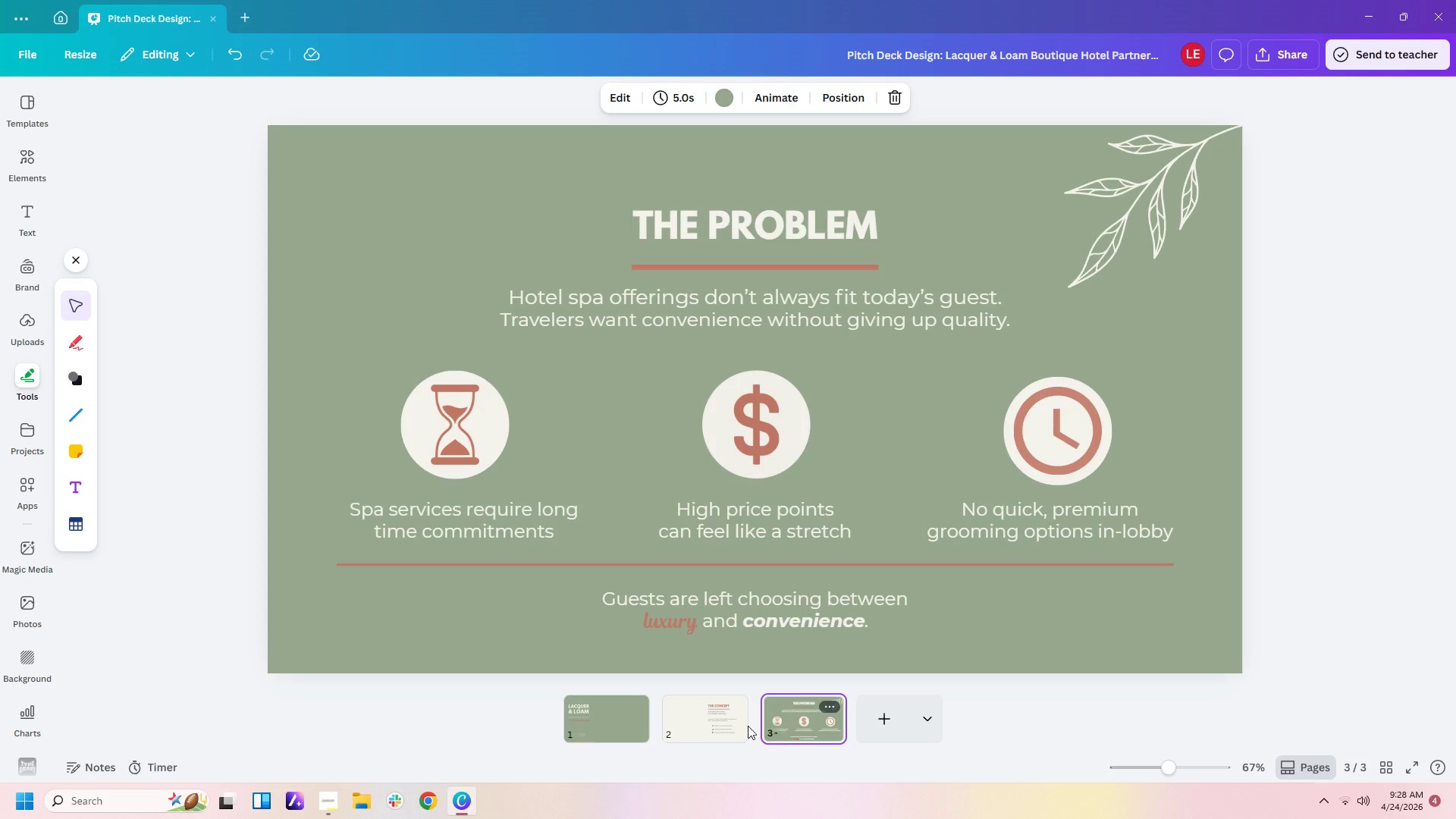 
left_click([727, 724])
 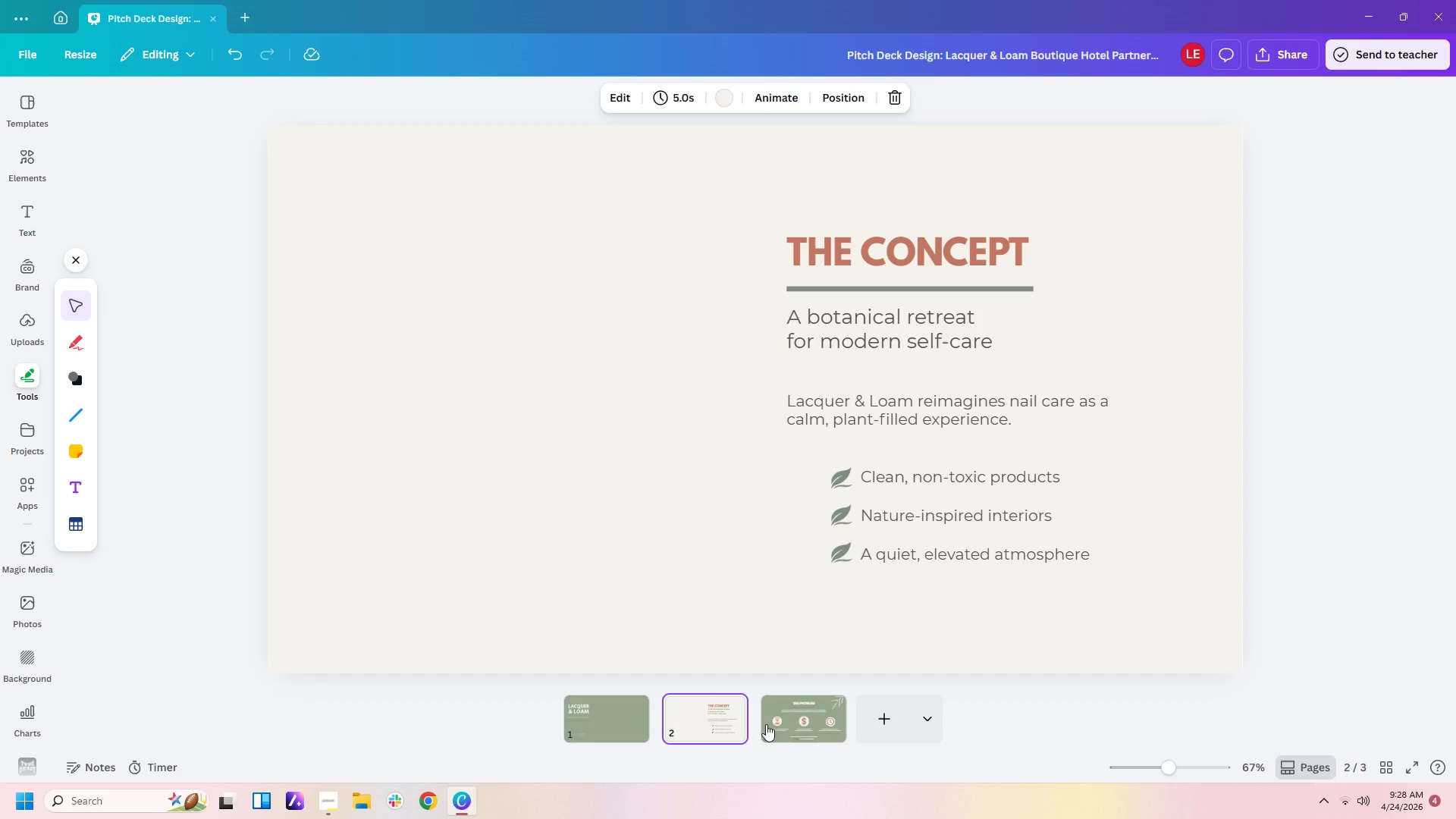 
left_click([786, 724])
 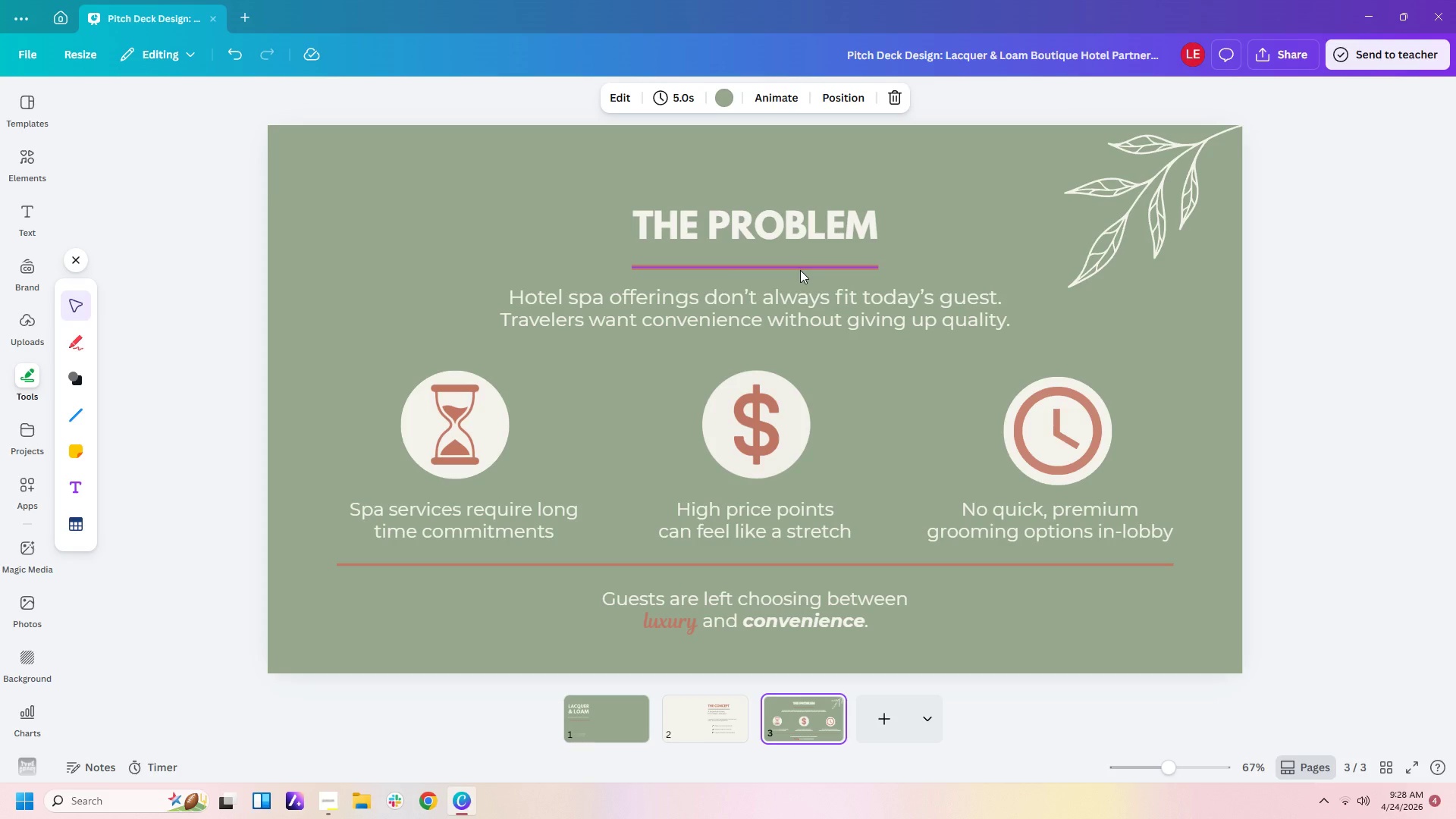 
left_click_drag(start_coordinate=[800, 270], to_coordinate=[802, 262])
 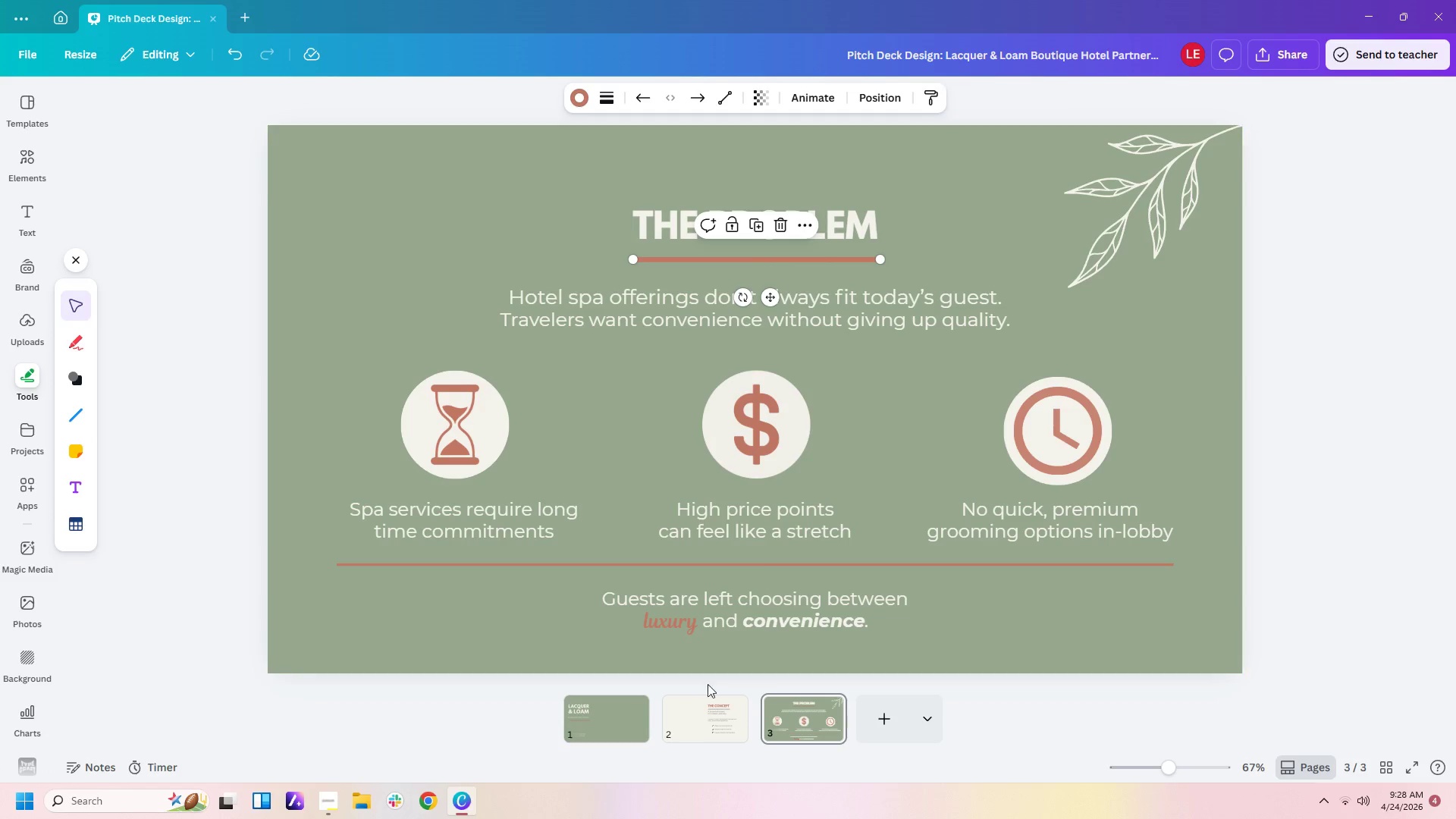 
left_click([704, 704])
 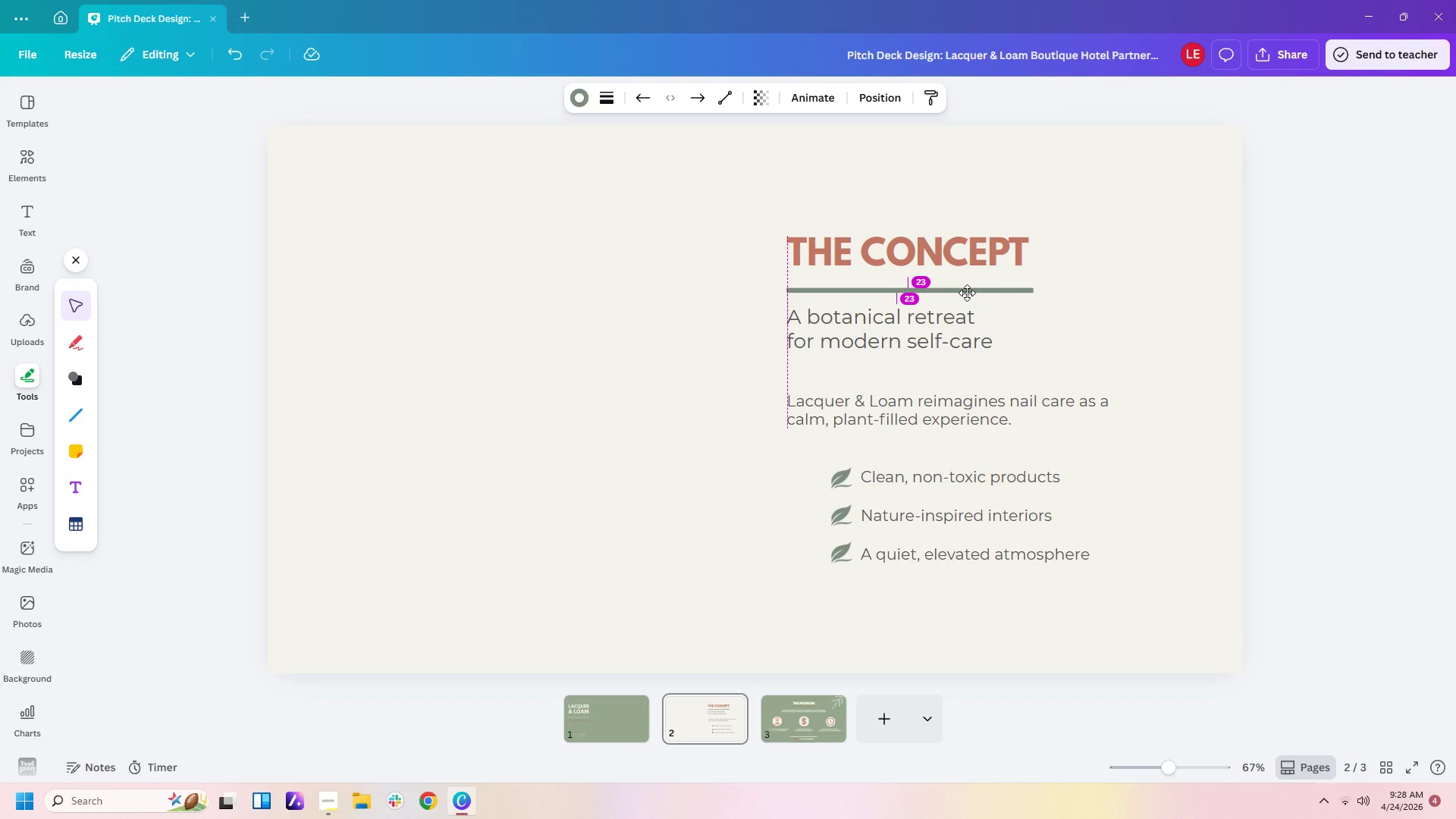 
left_click([967, 288])
 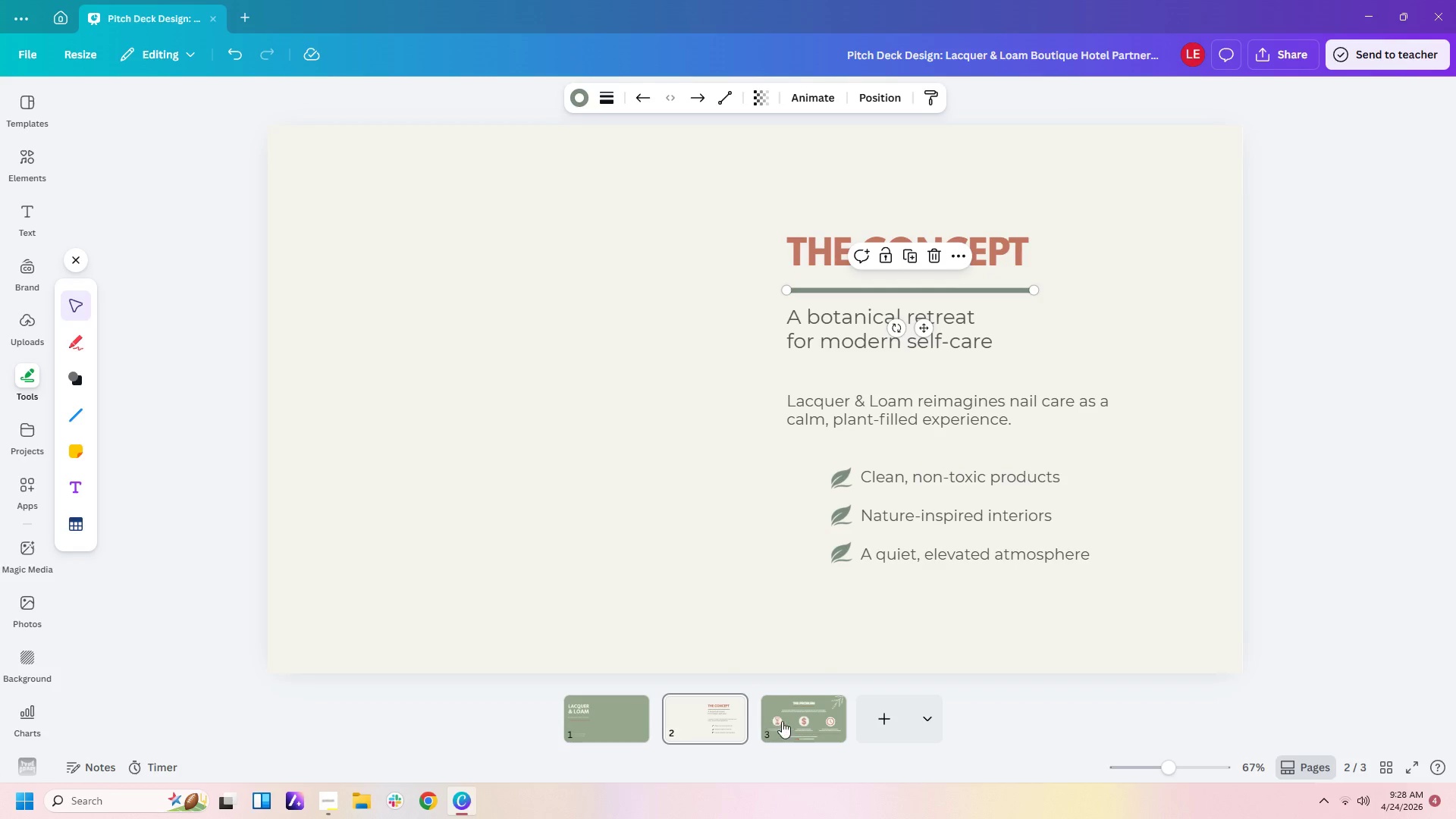 
left_click([784, 721])
 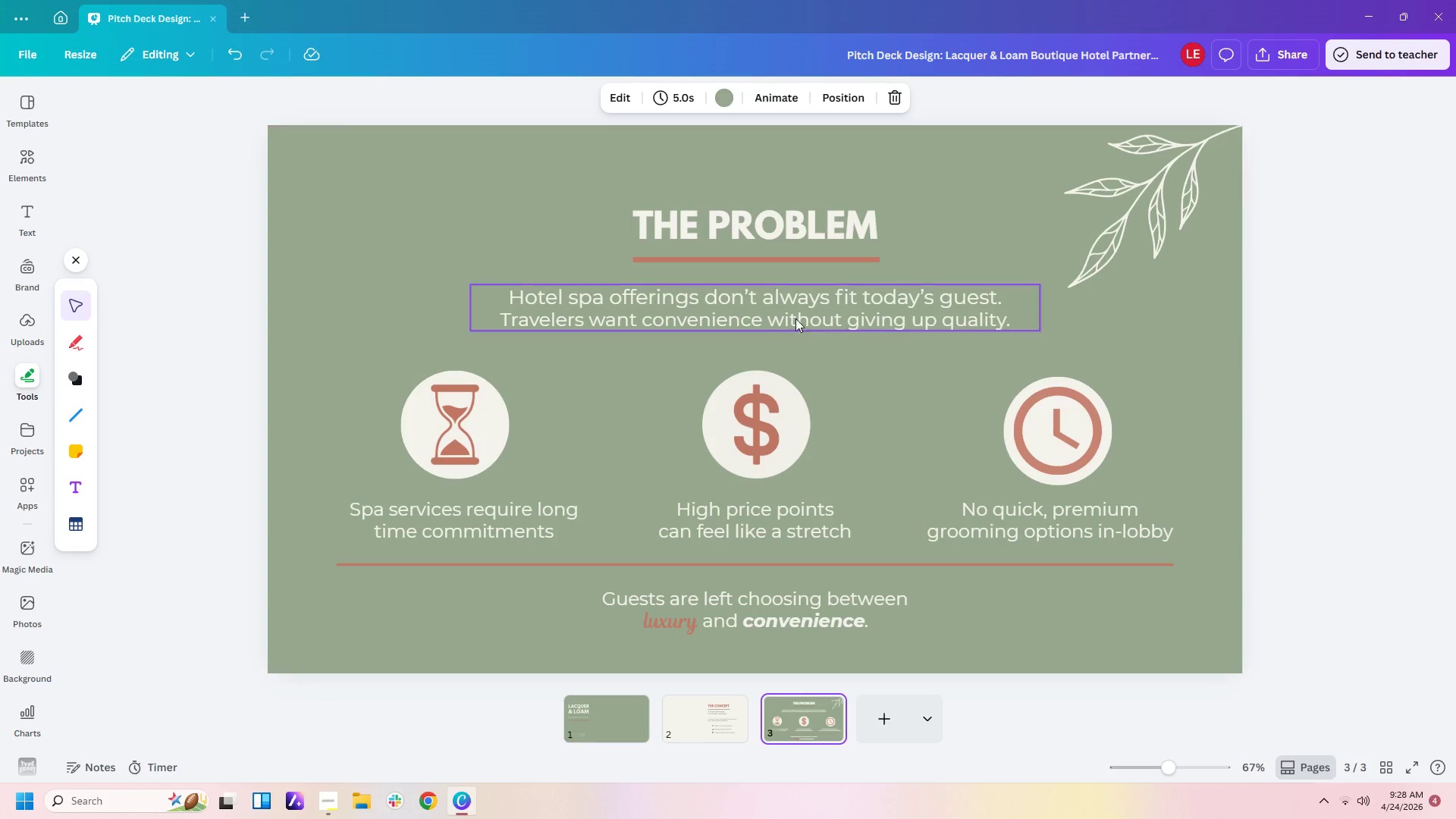 
mouse_move([809, 250])
 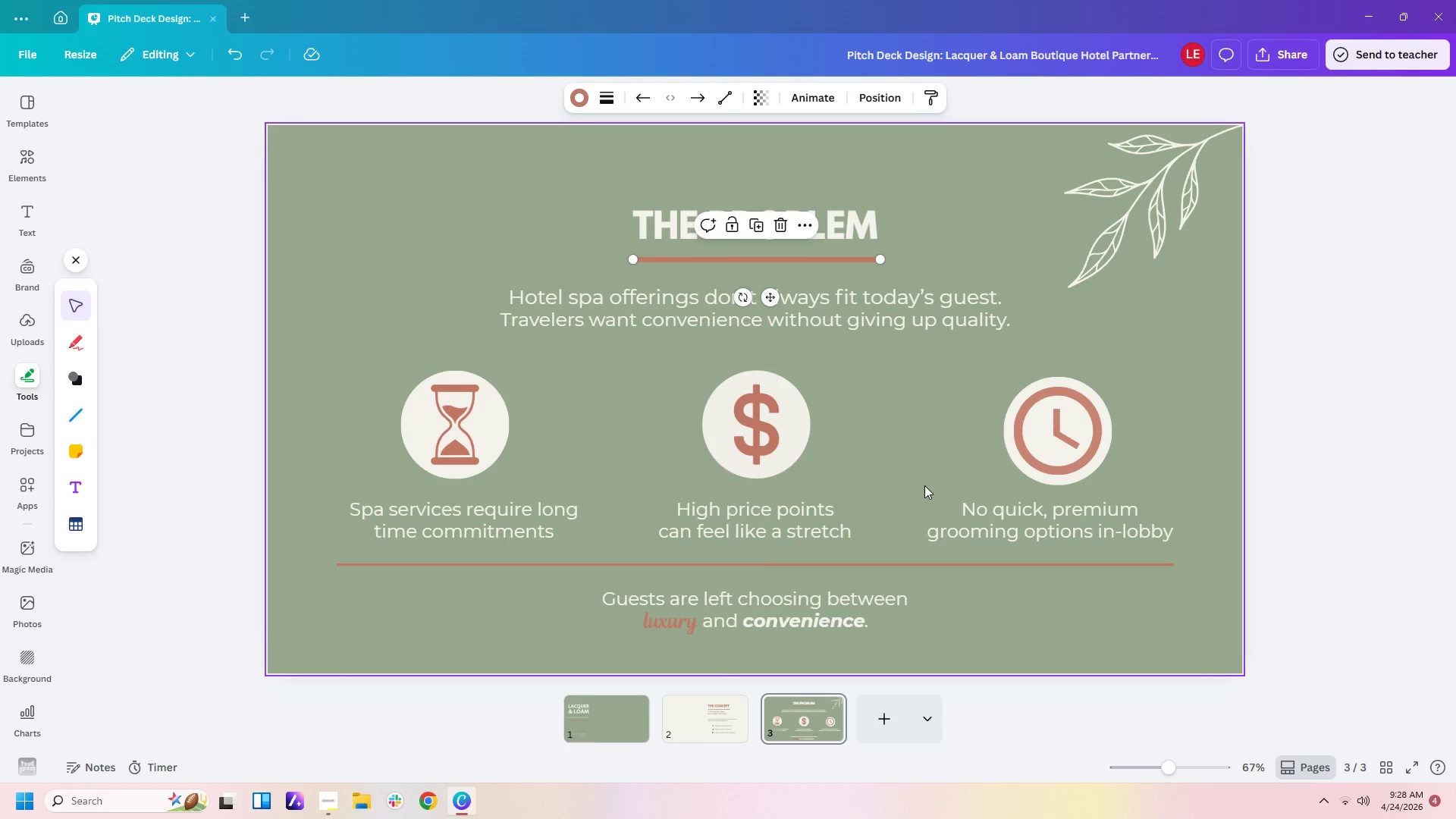 
left_click([924, 485])
 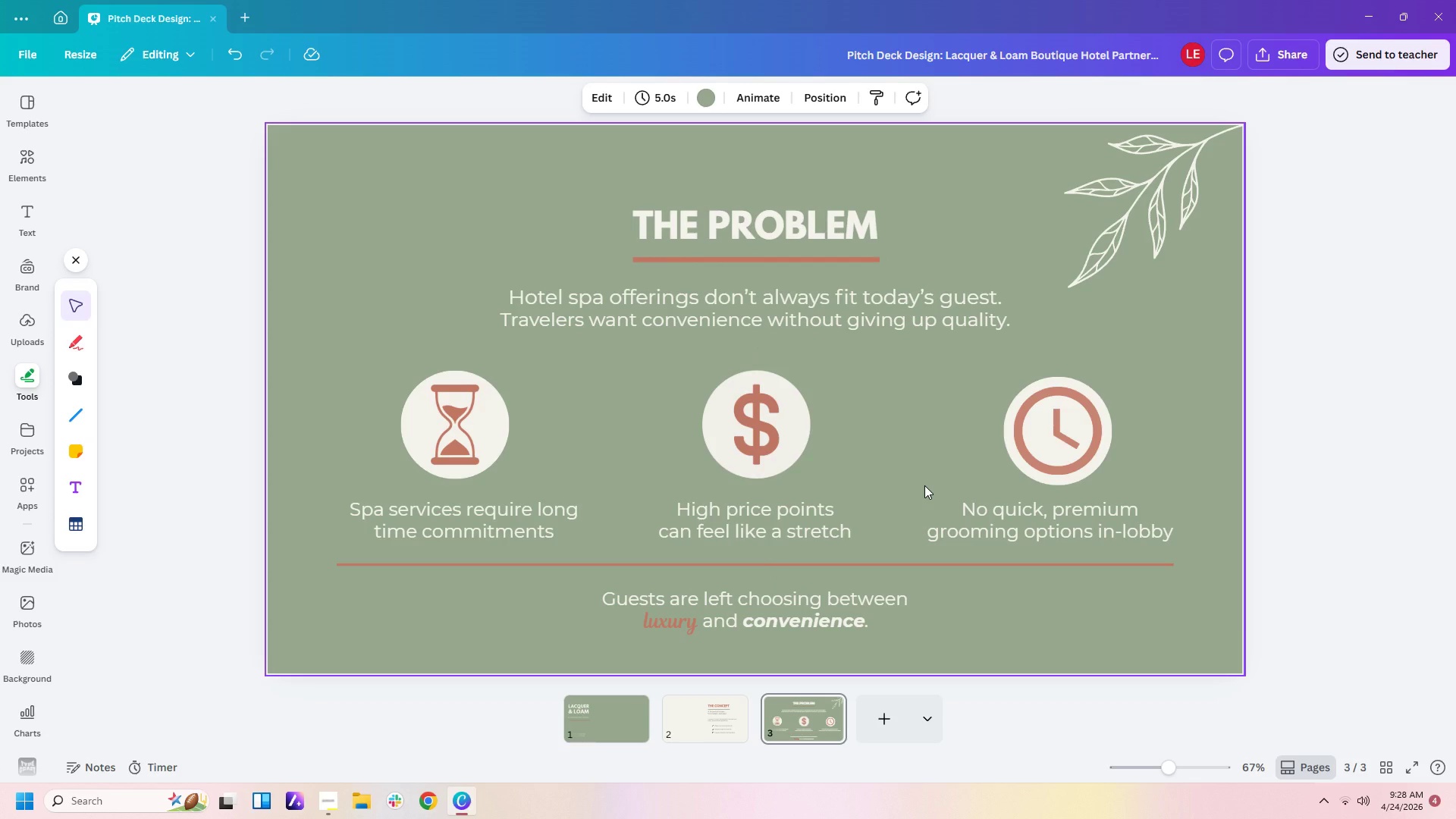 
left_click_drag(start_coordinate=[940, 304], to_coordinate=[940, 300])
 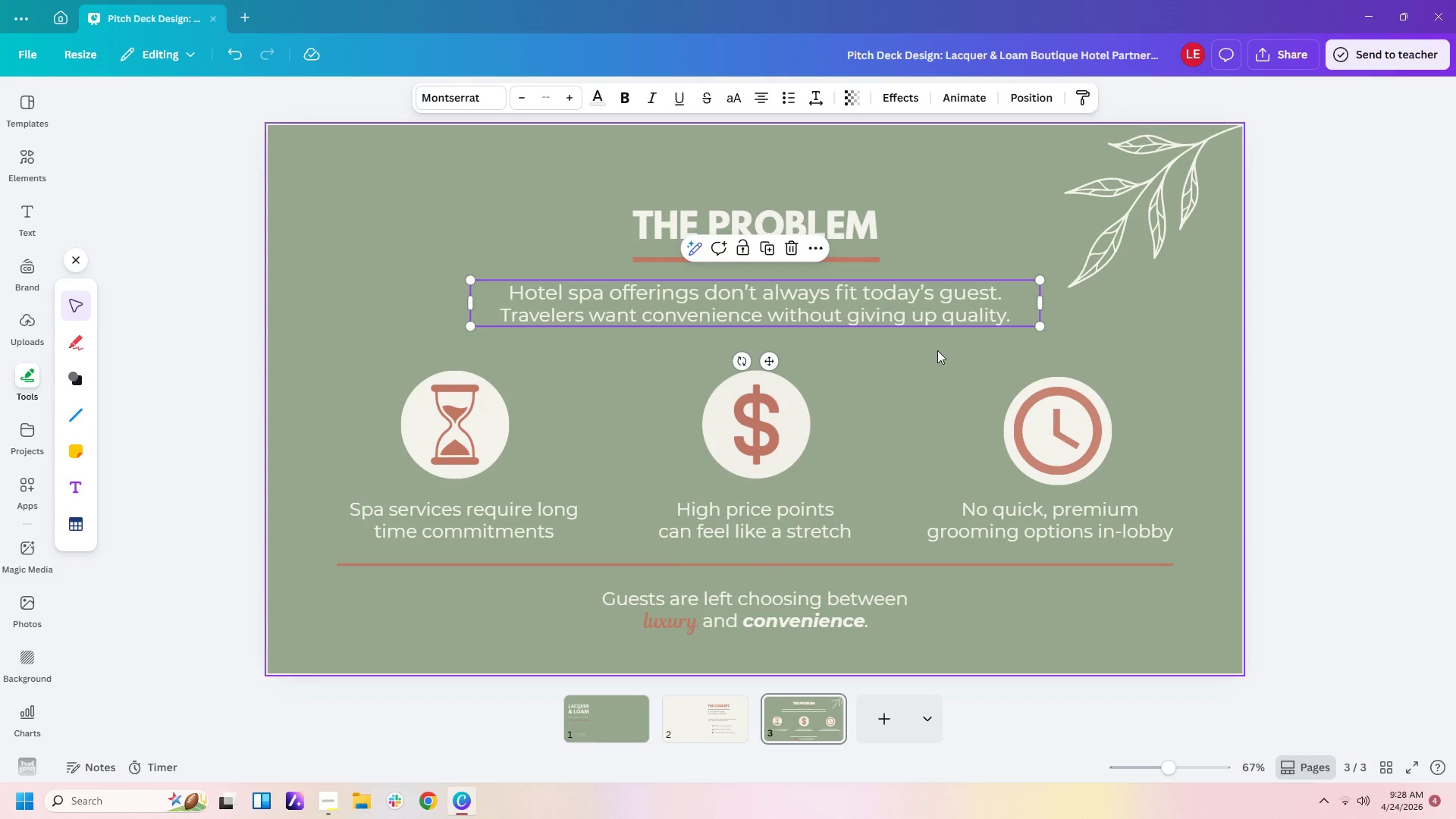 
left_click([937, 353])
 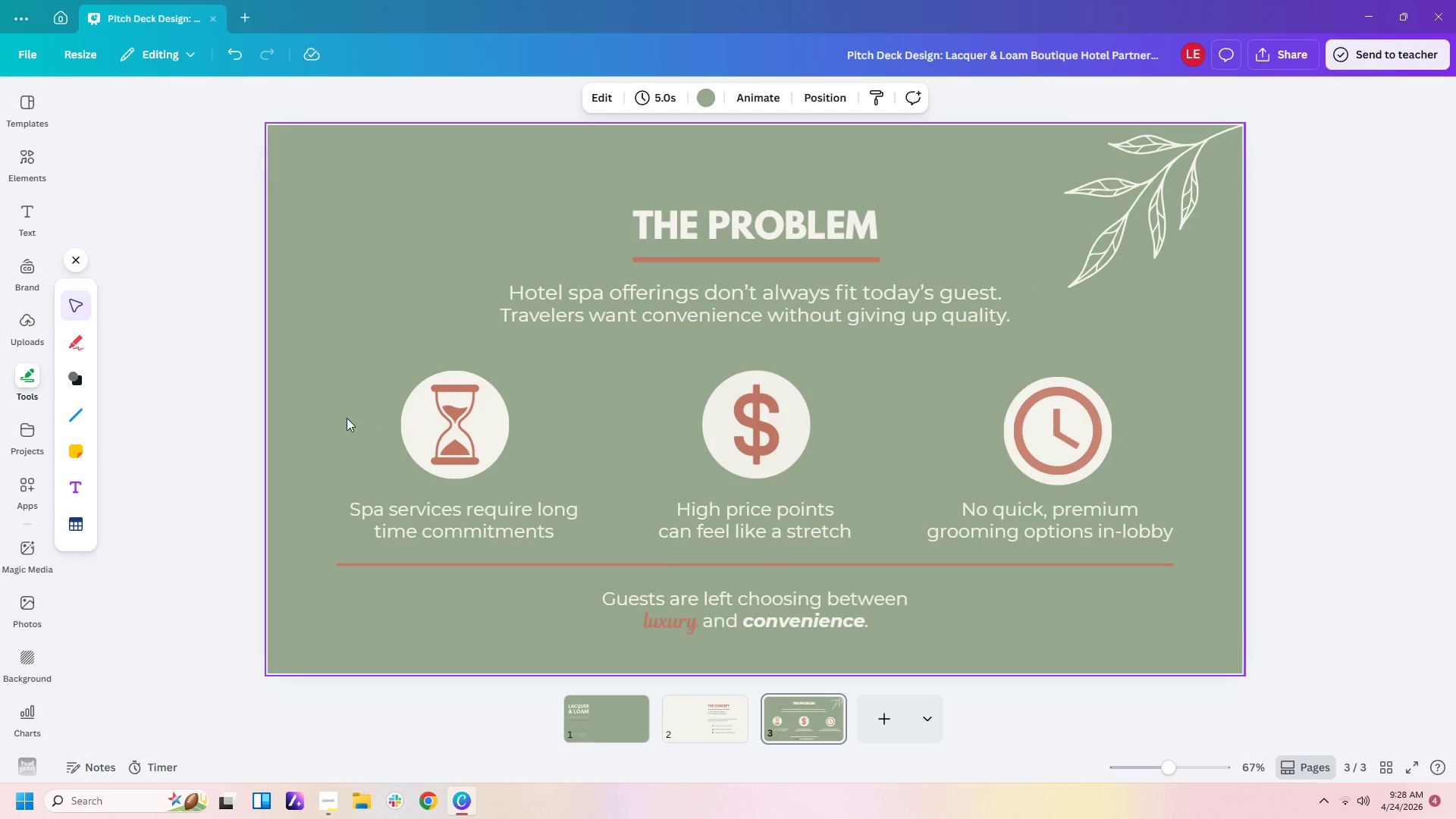 
left_click_drag(start_coordinate=[330, 419], to_coordinate=[1158, 518])
 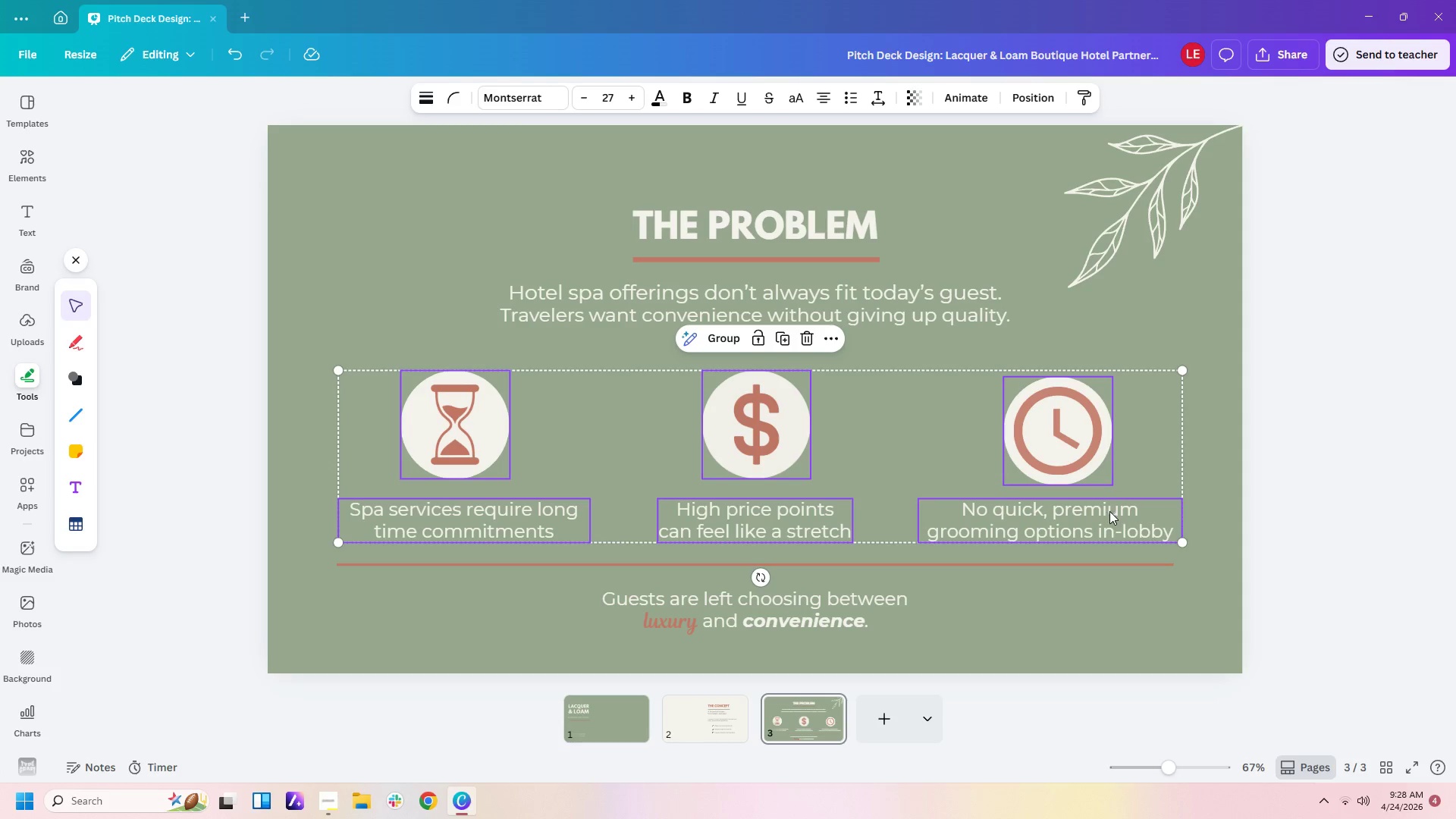 
left_click_drag(start_coordinate=[1109, 511], to_coordinate=[1110, 497])
 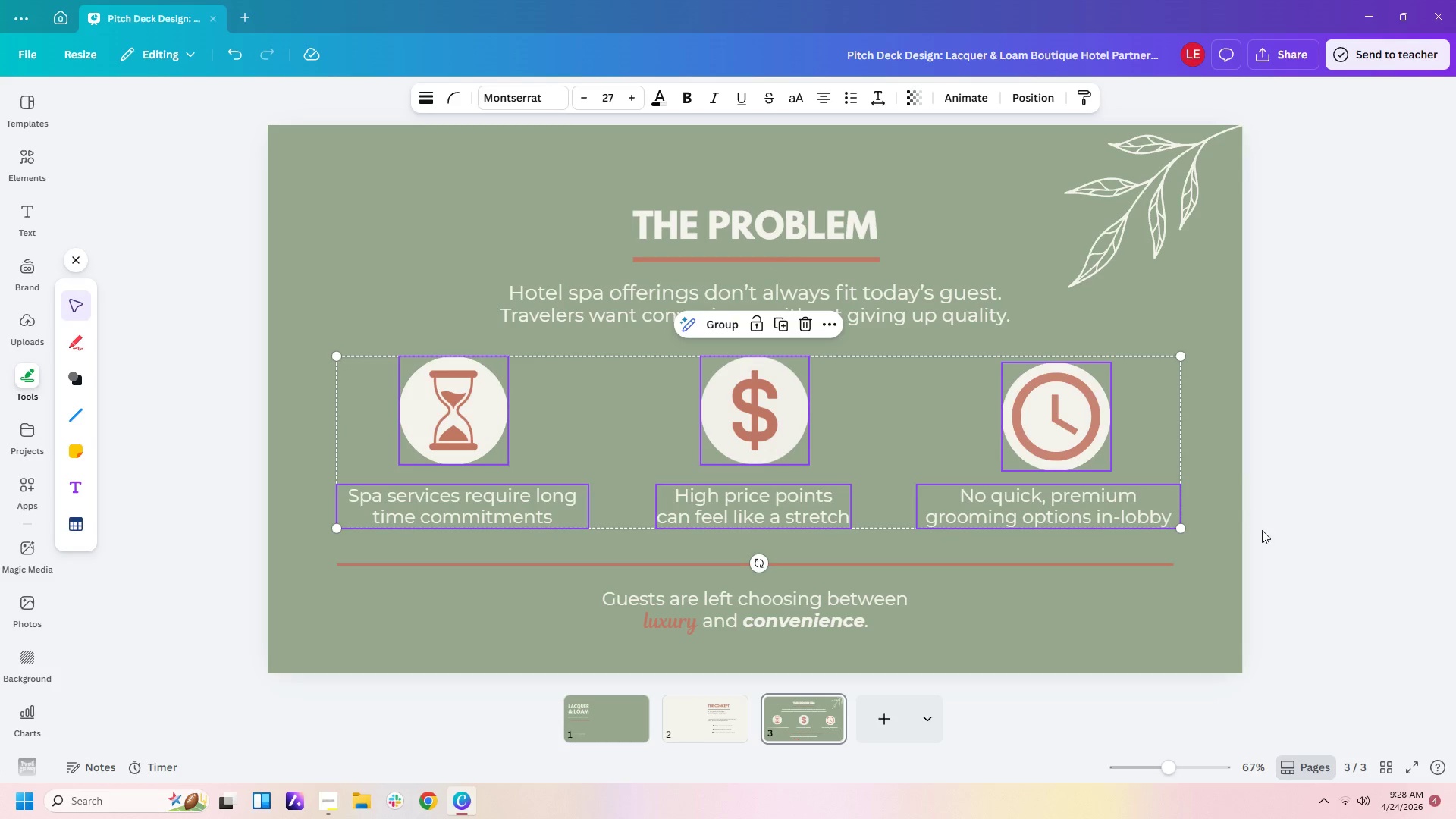 
left_click([1261, 532])
 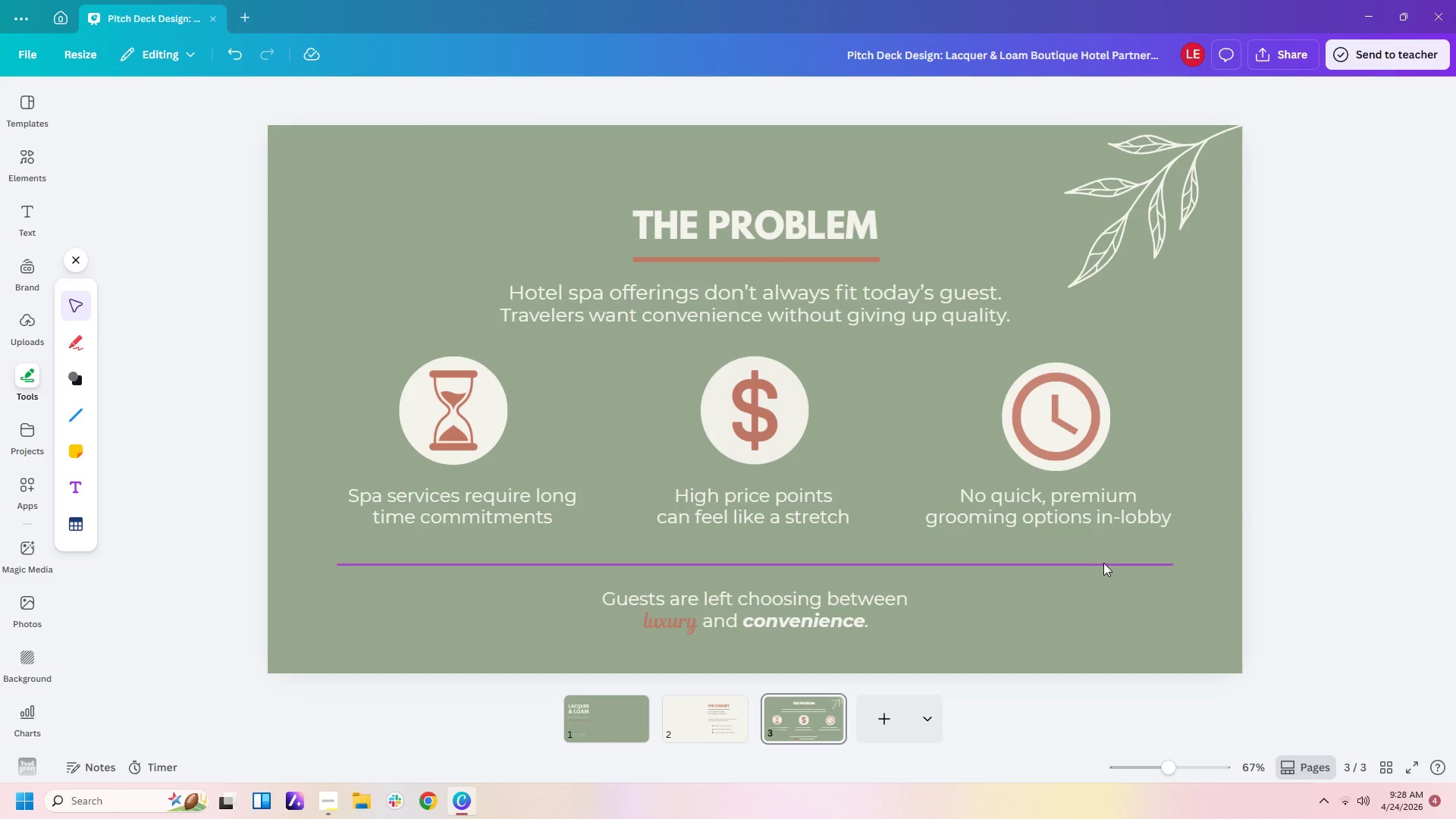 
left_click_drag(start_coordinate=[1103, 563], to_coordinate=[1102, 559])
 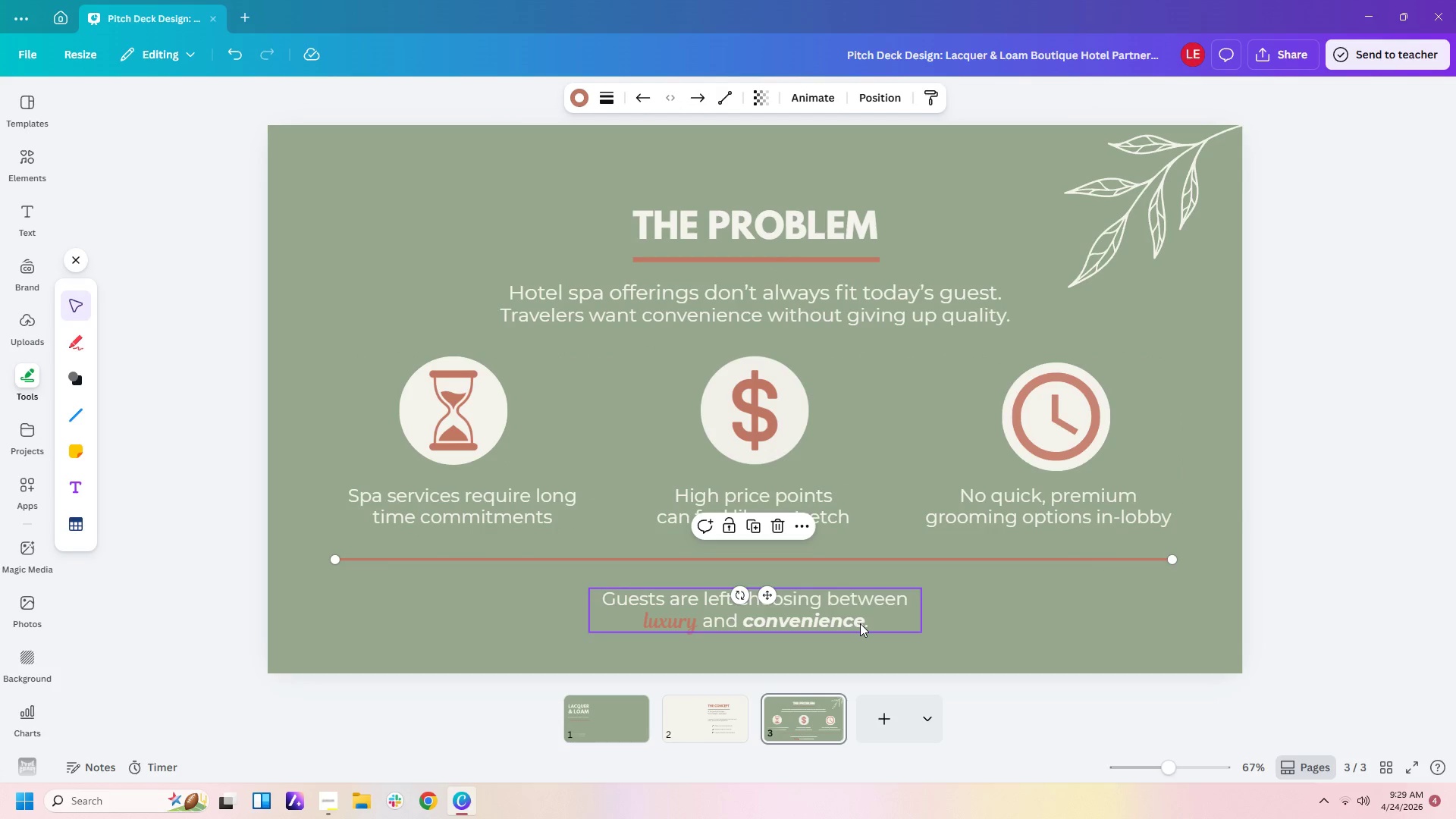 
left_click_drag(start_coordinate=[860, 623], to_coordinate=[859, 618])
 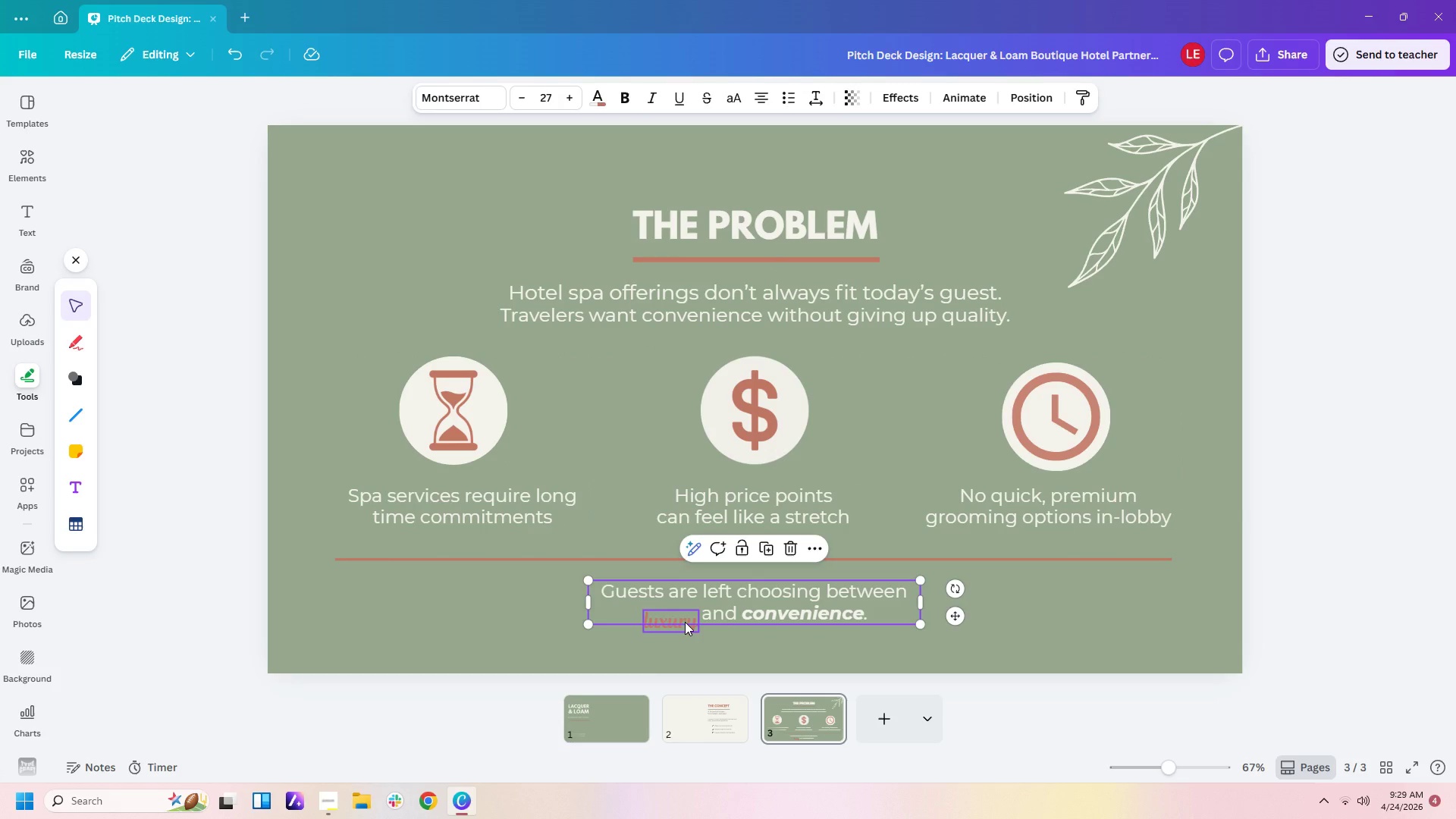 
left_click([685, 622])
 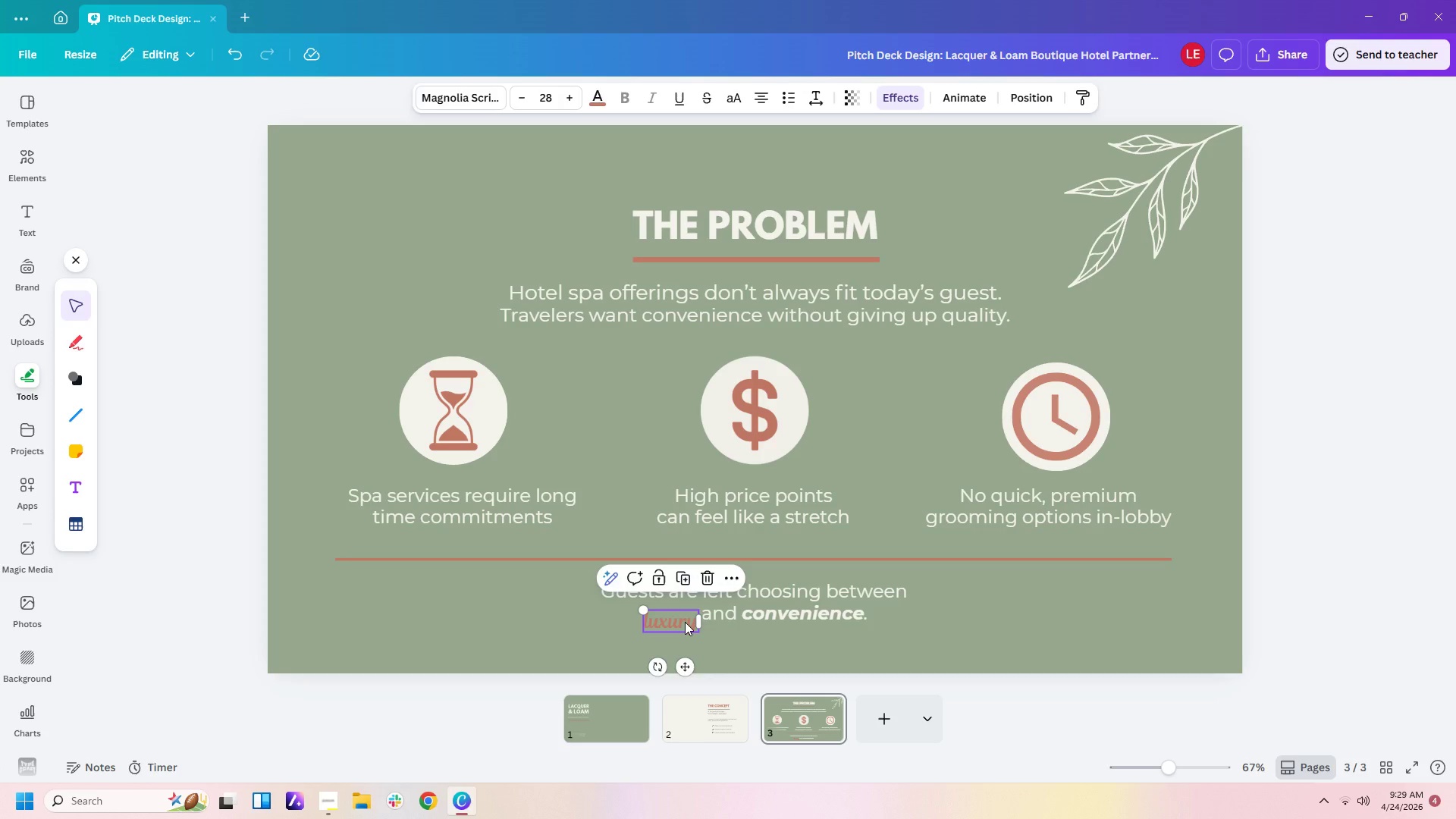 
key(ArrowUp)
 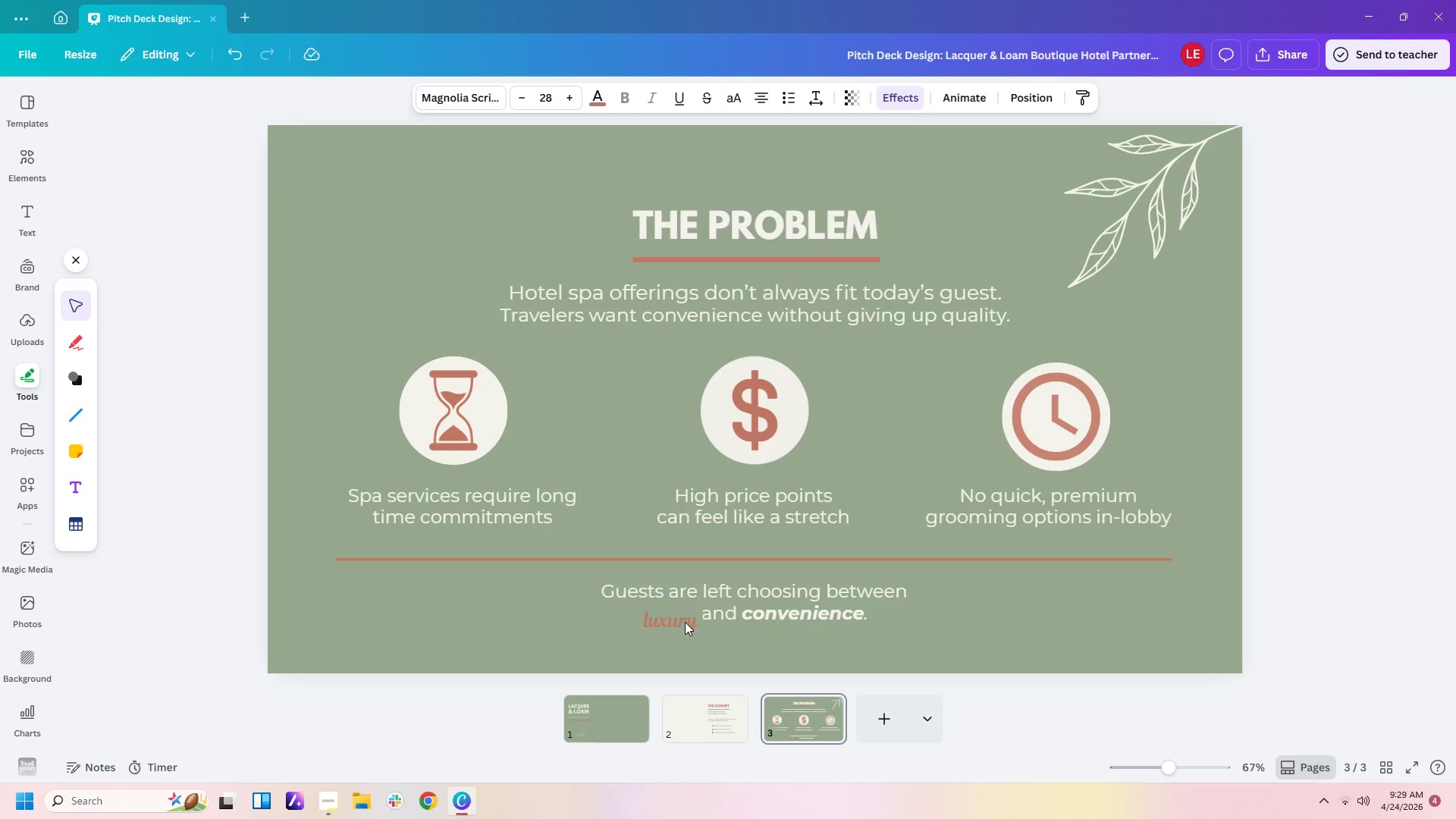 
key(ArrowUp)
 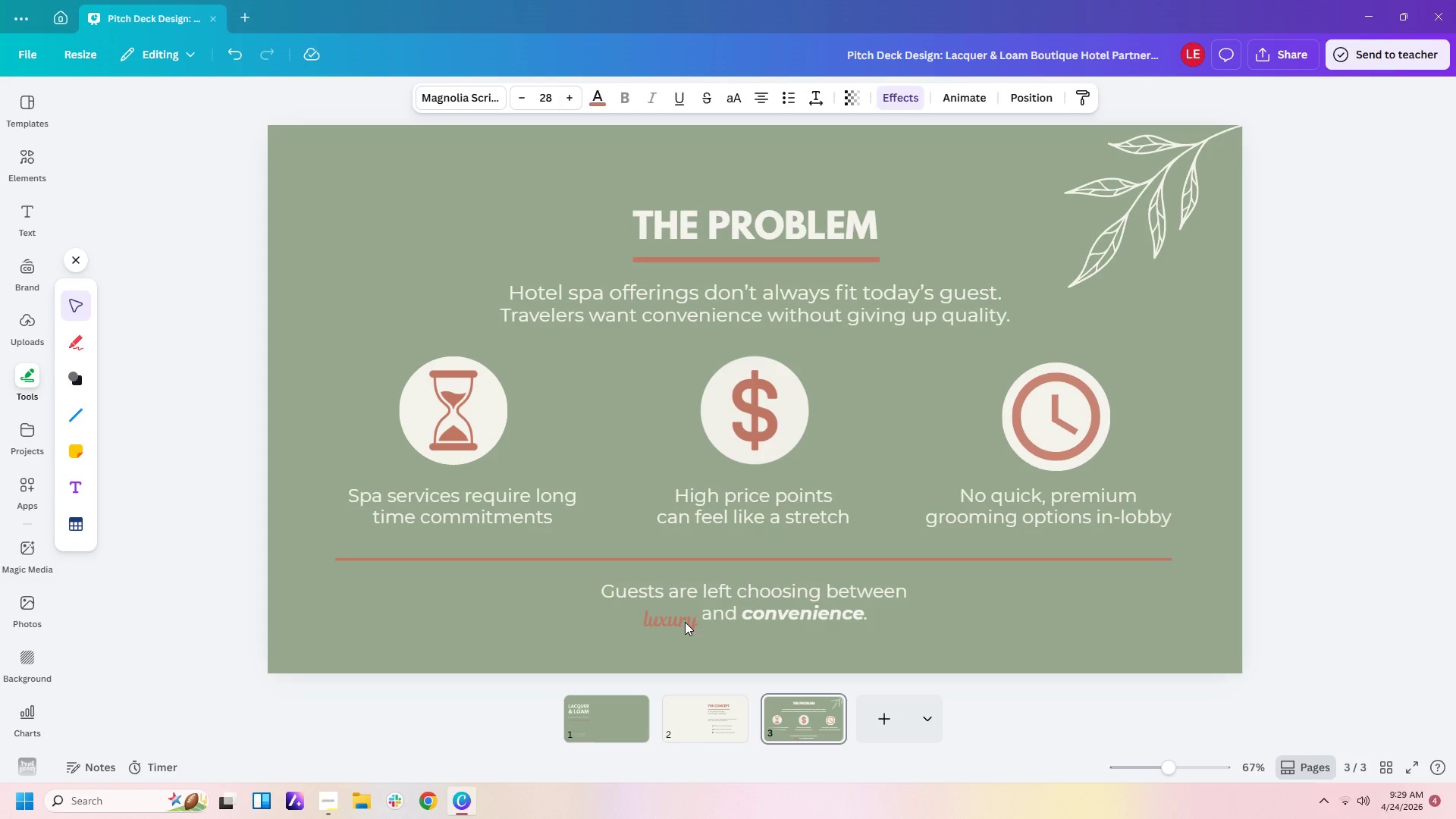 
hold_key(key=ArrowUp, duration=0.73)
 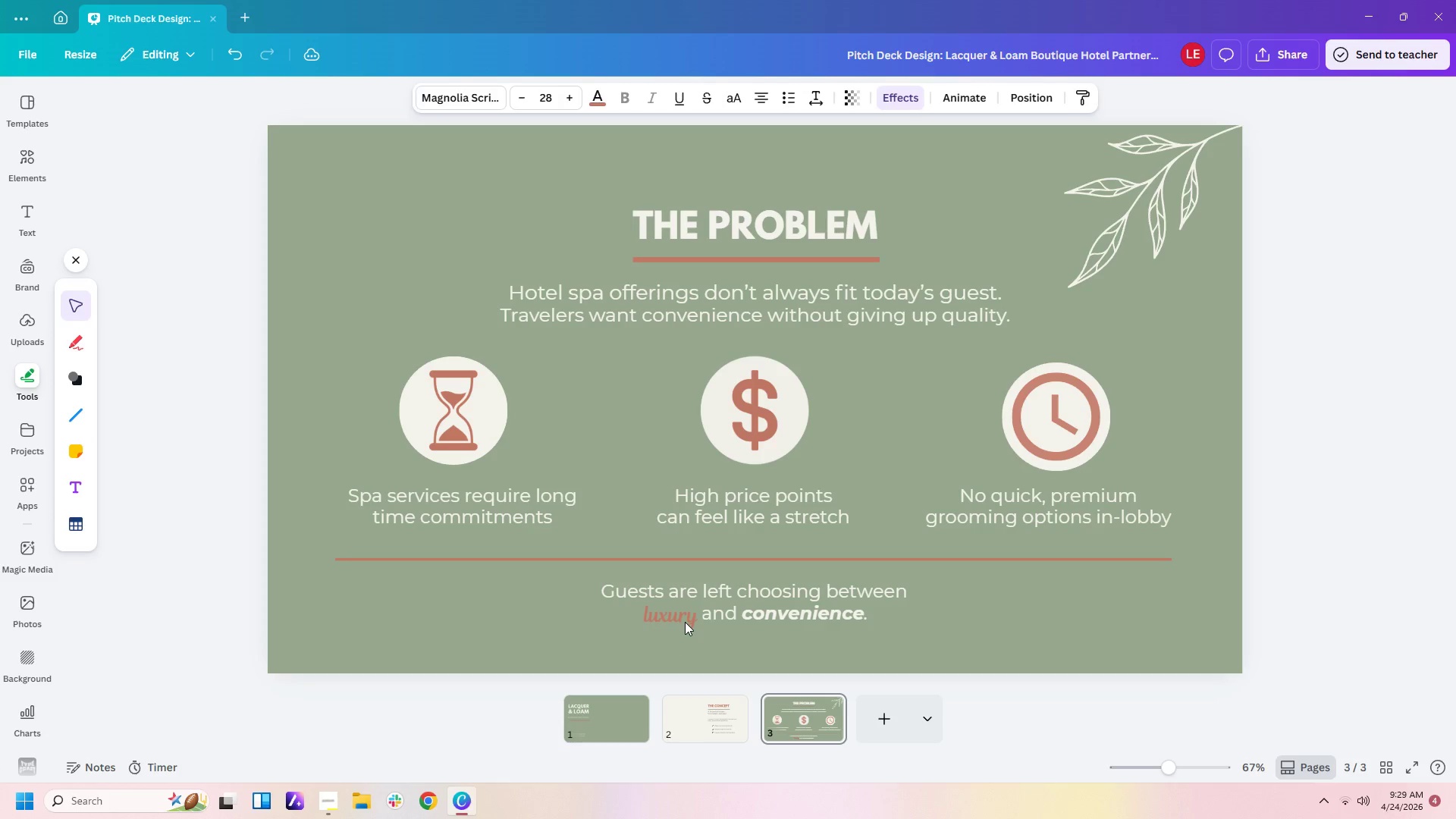 
key(ArrowUp)
 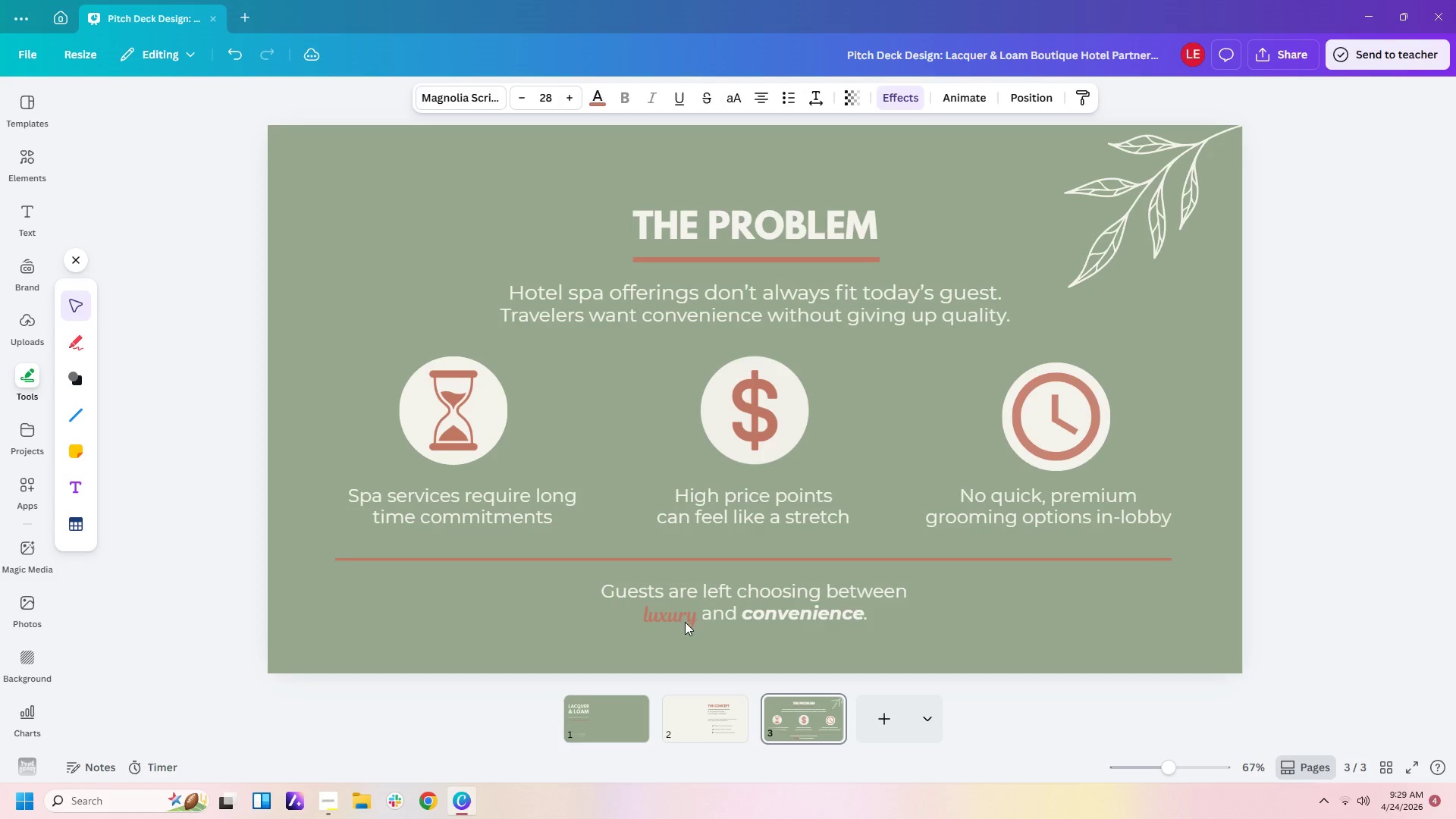 
key(ArrowUp)
 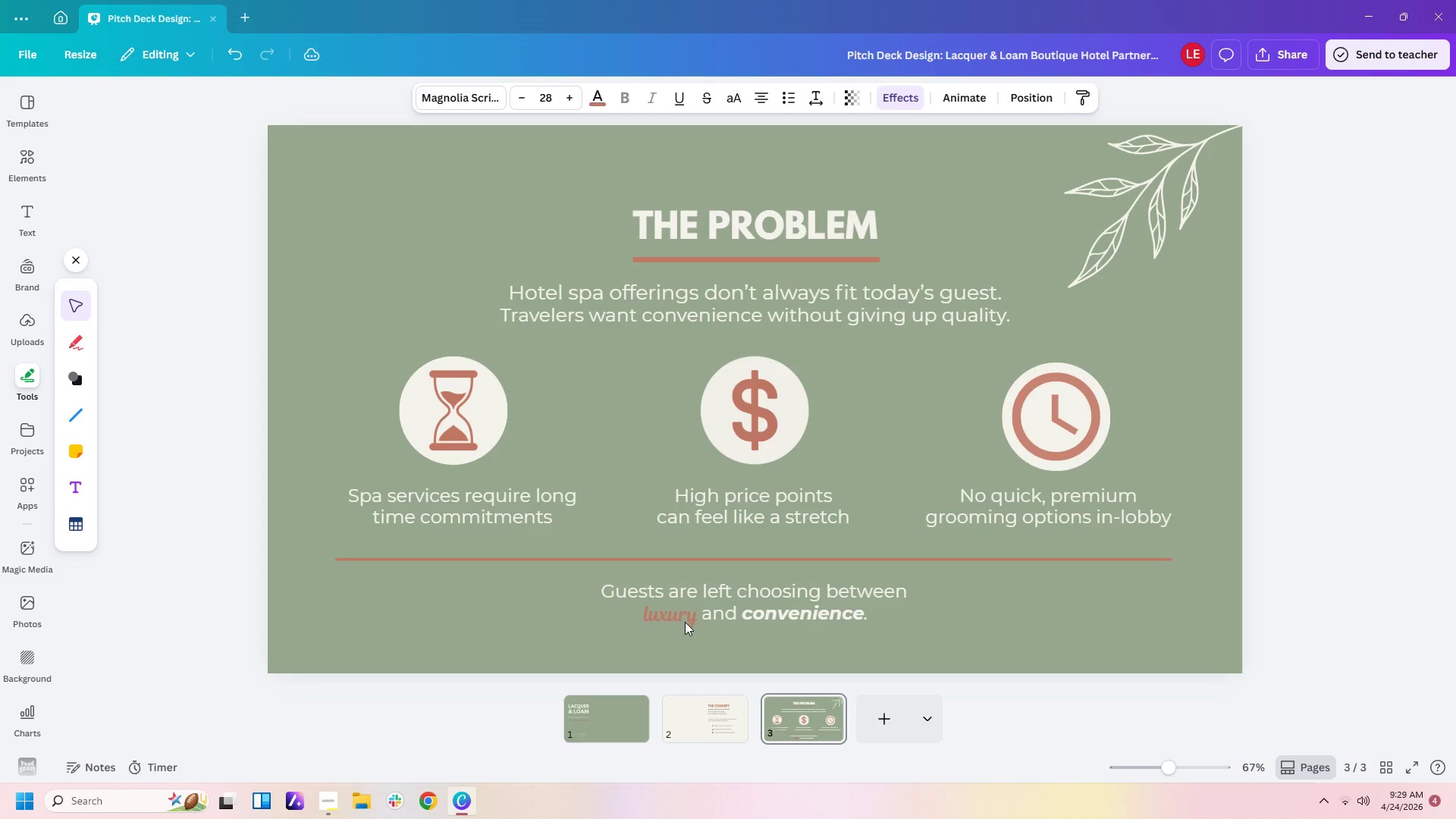 
key(ArrowUp)
 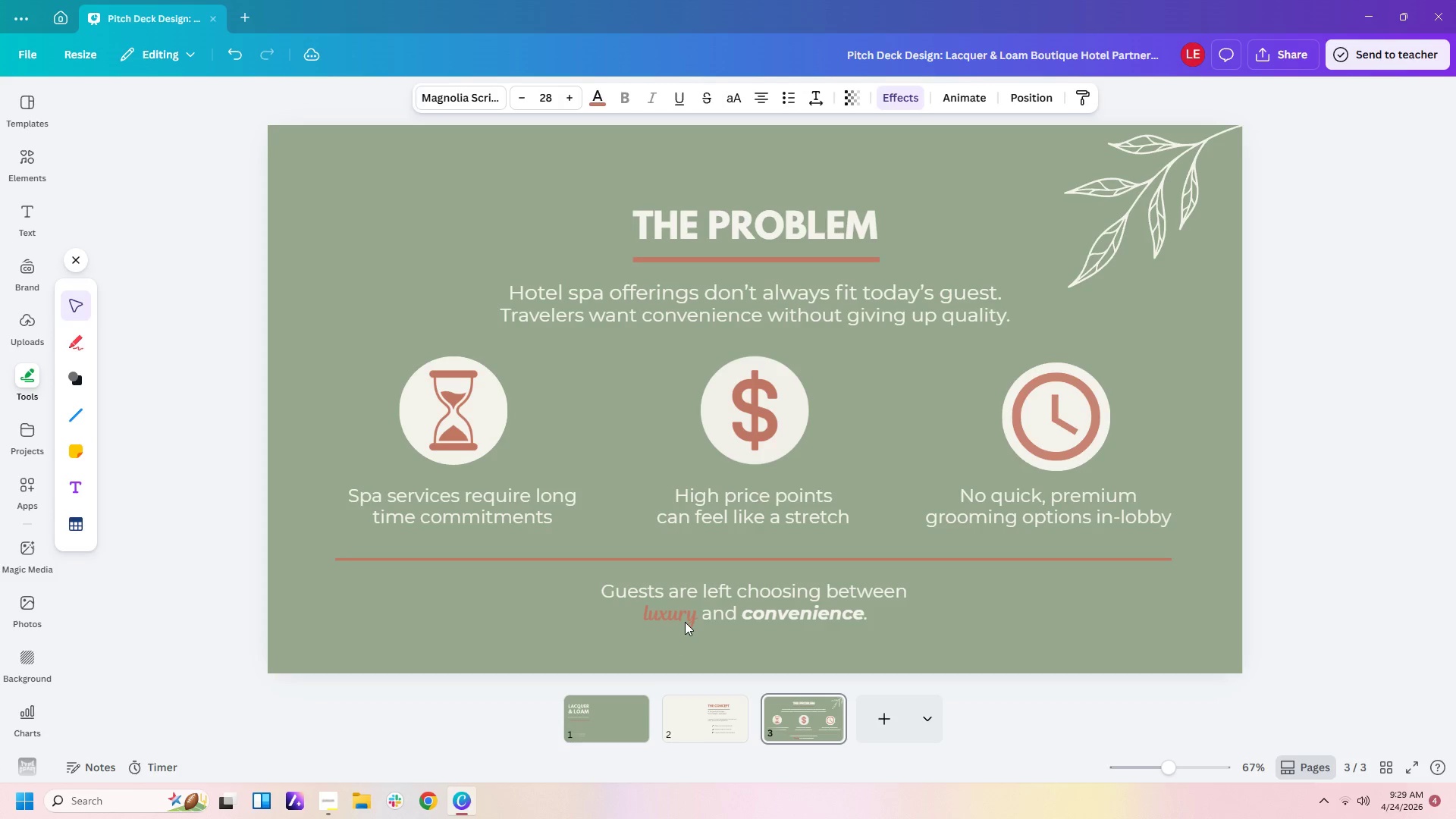 
key(ArrowUp)
 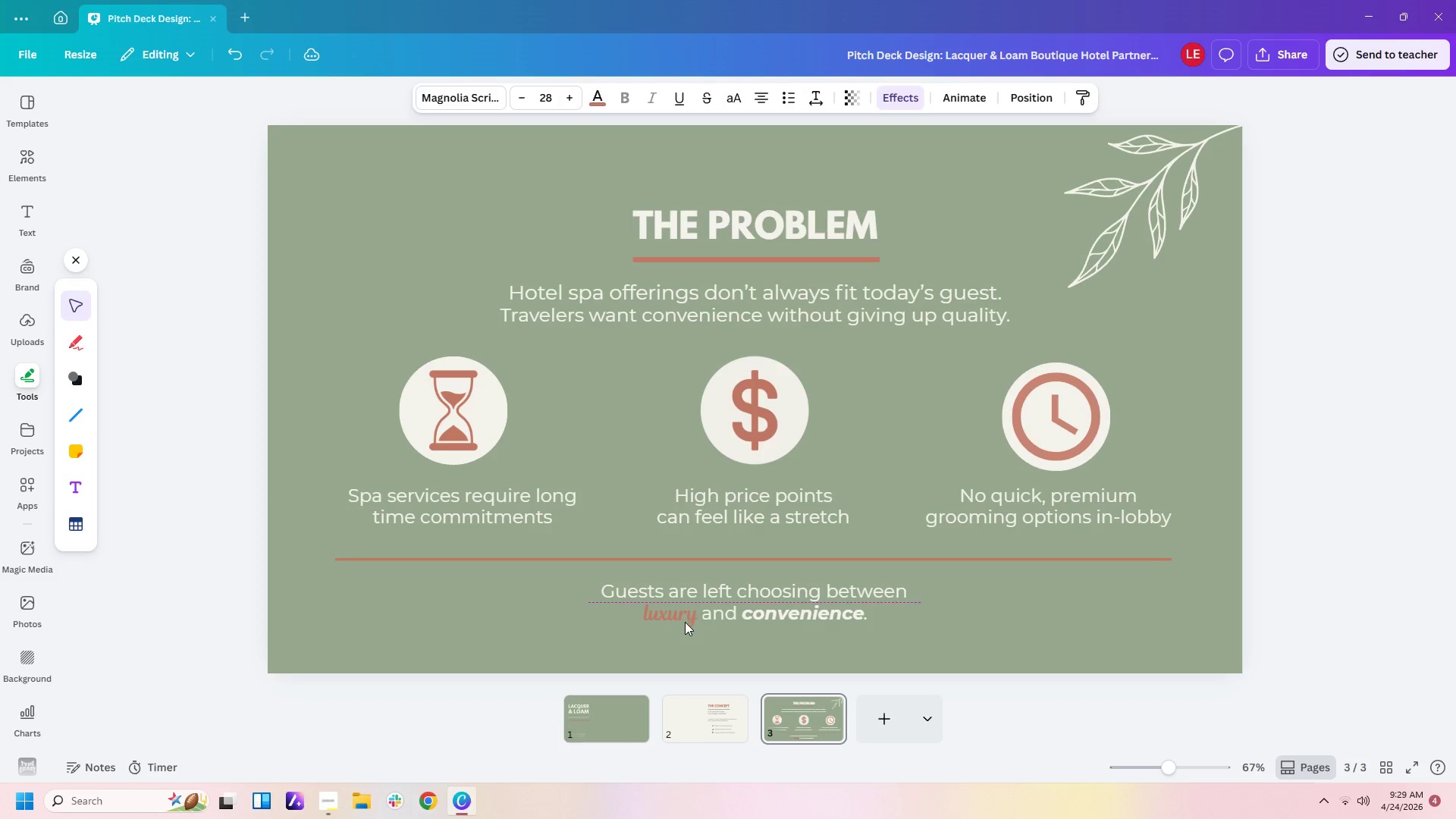 
key(ArrowUp)
 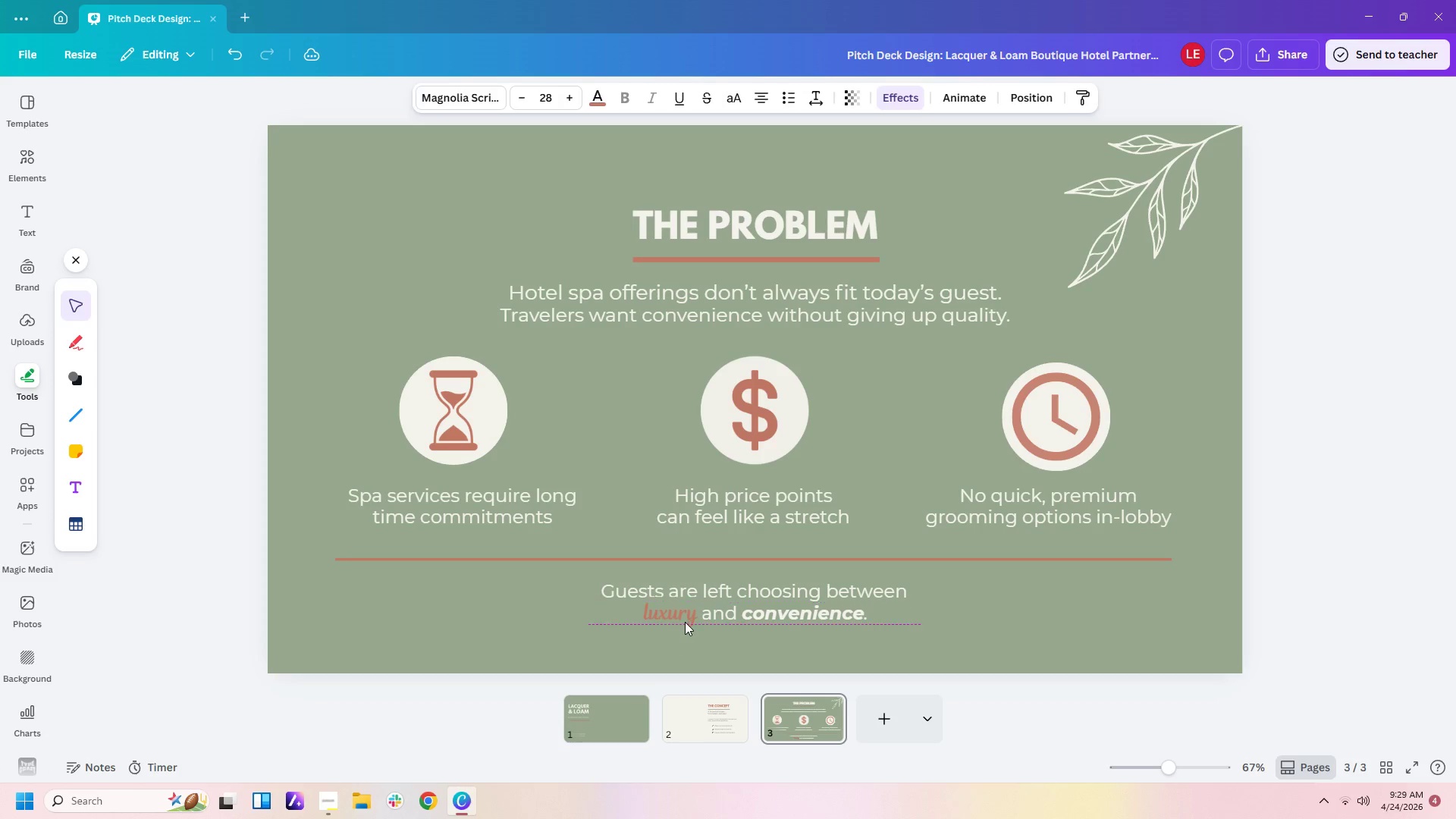 
key(ArrowUp)
 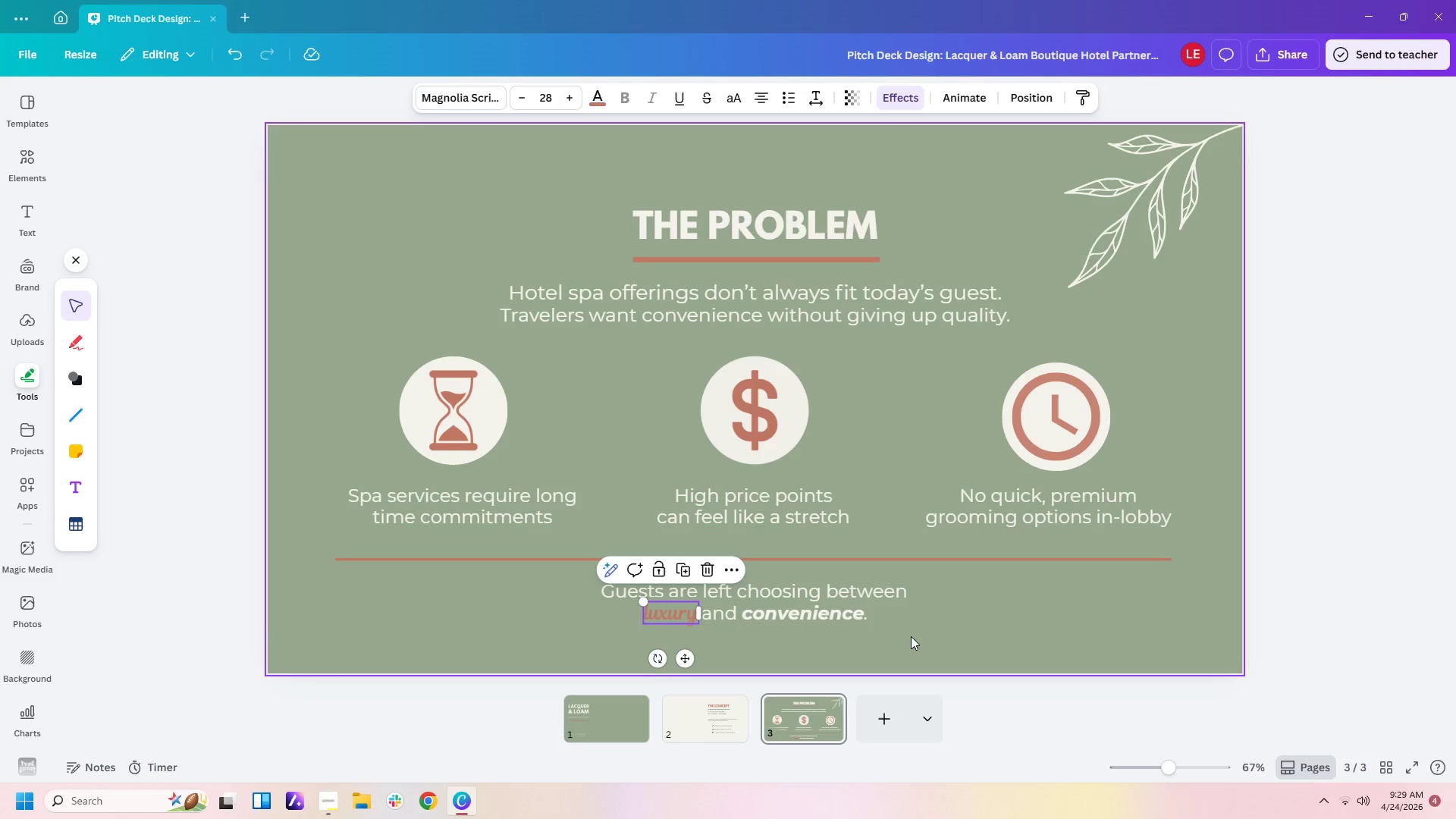 
left_click([918, 636])
 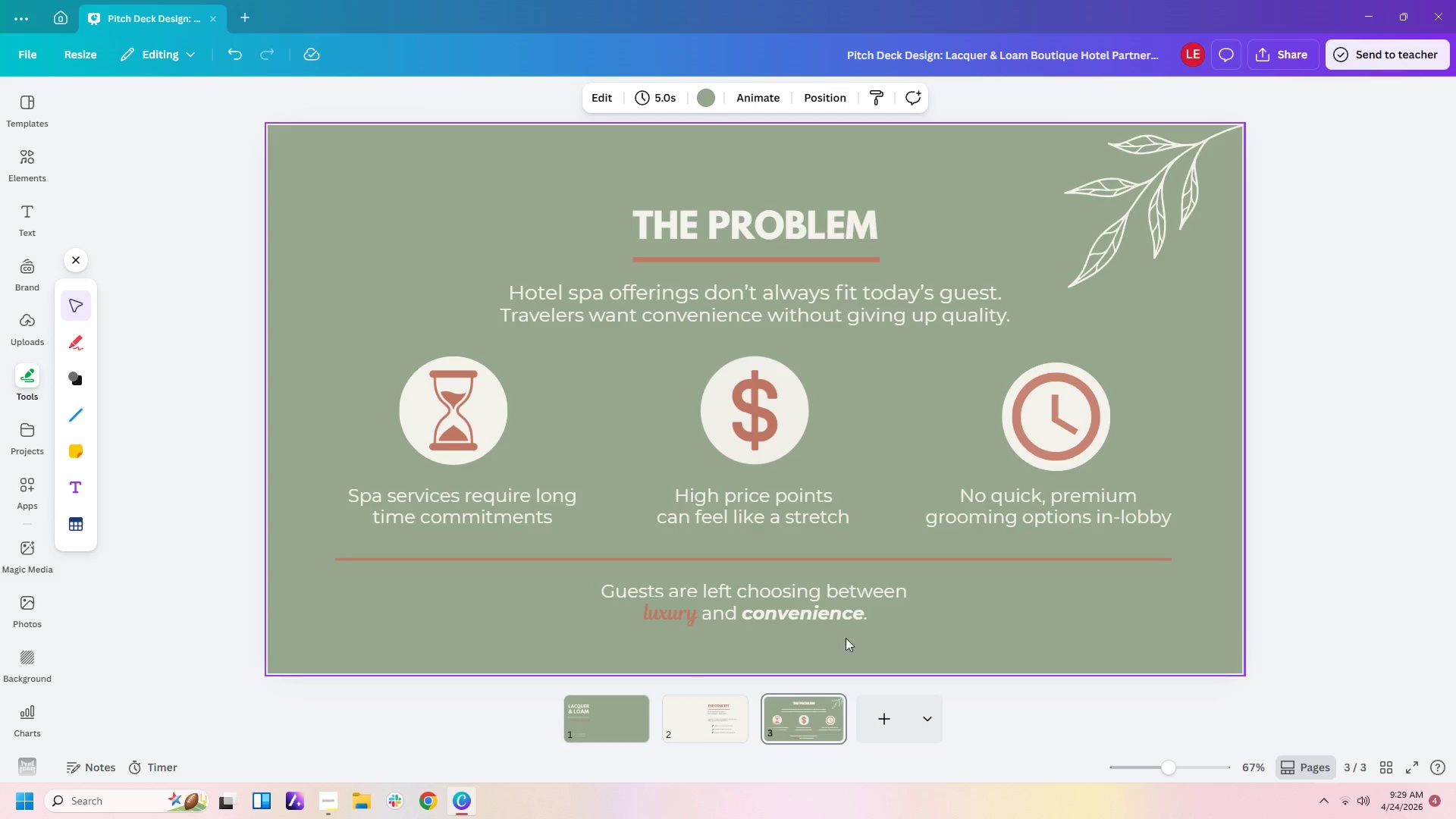 
left_click([673, 610])
 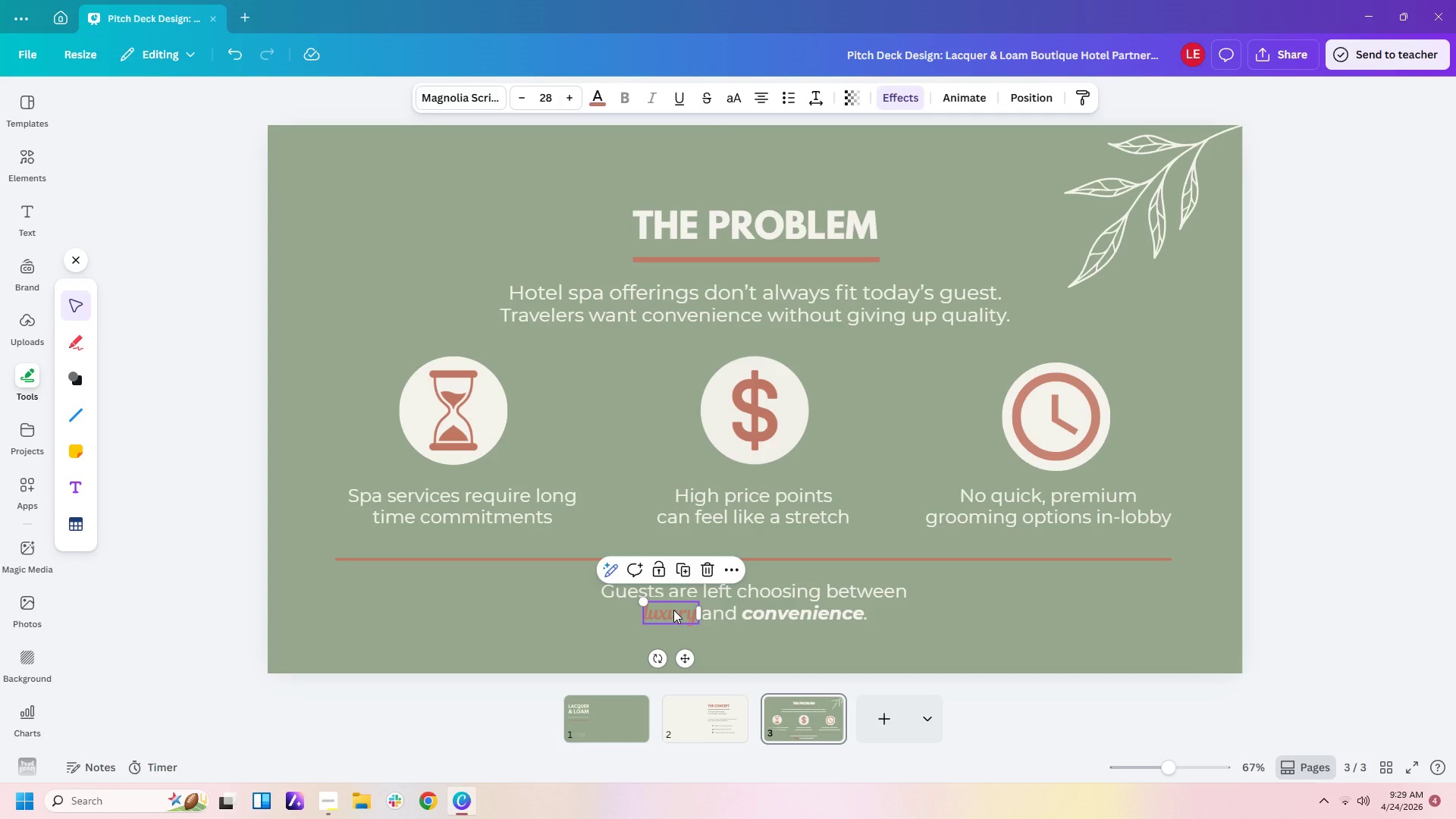 
key(ArrowDown)
 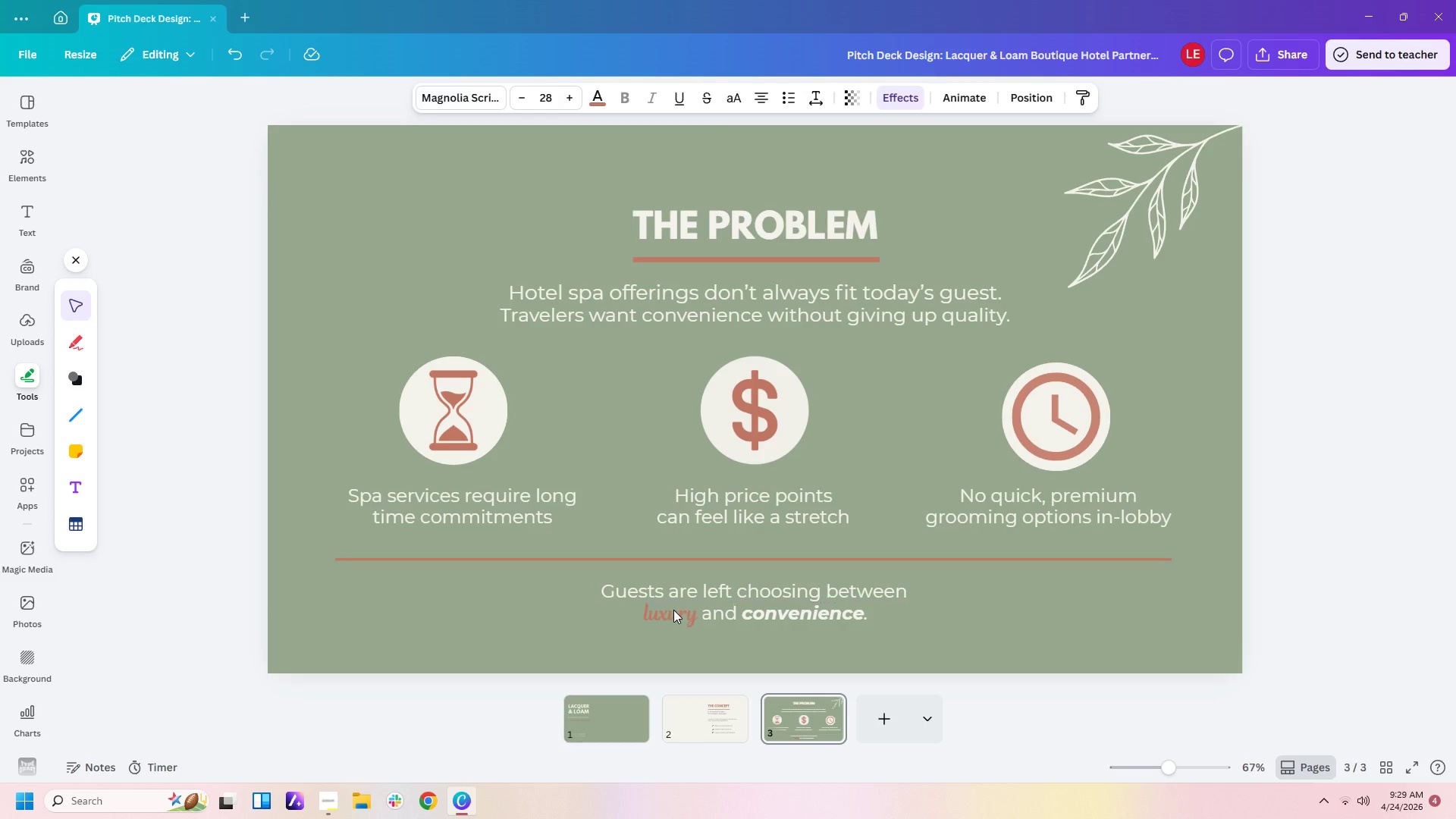 
key(ArrowDown)
 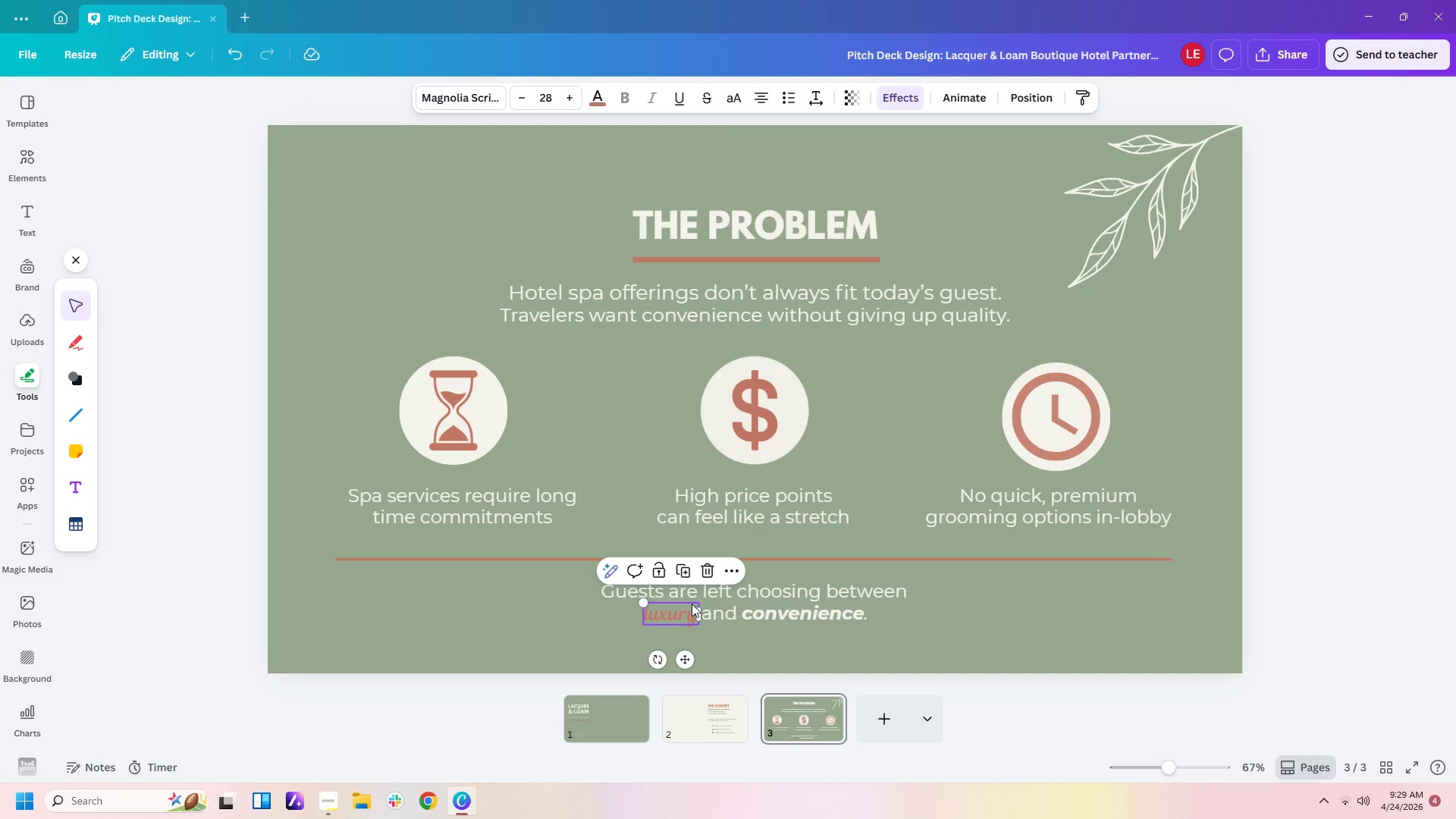 
left_click([684, 604])
 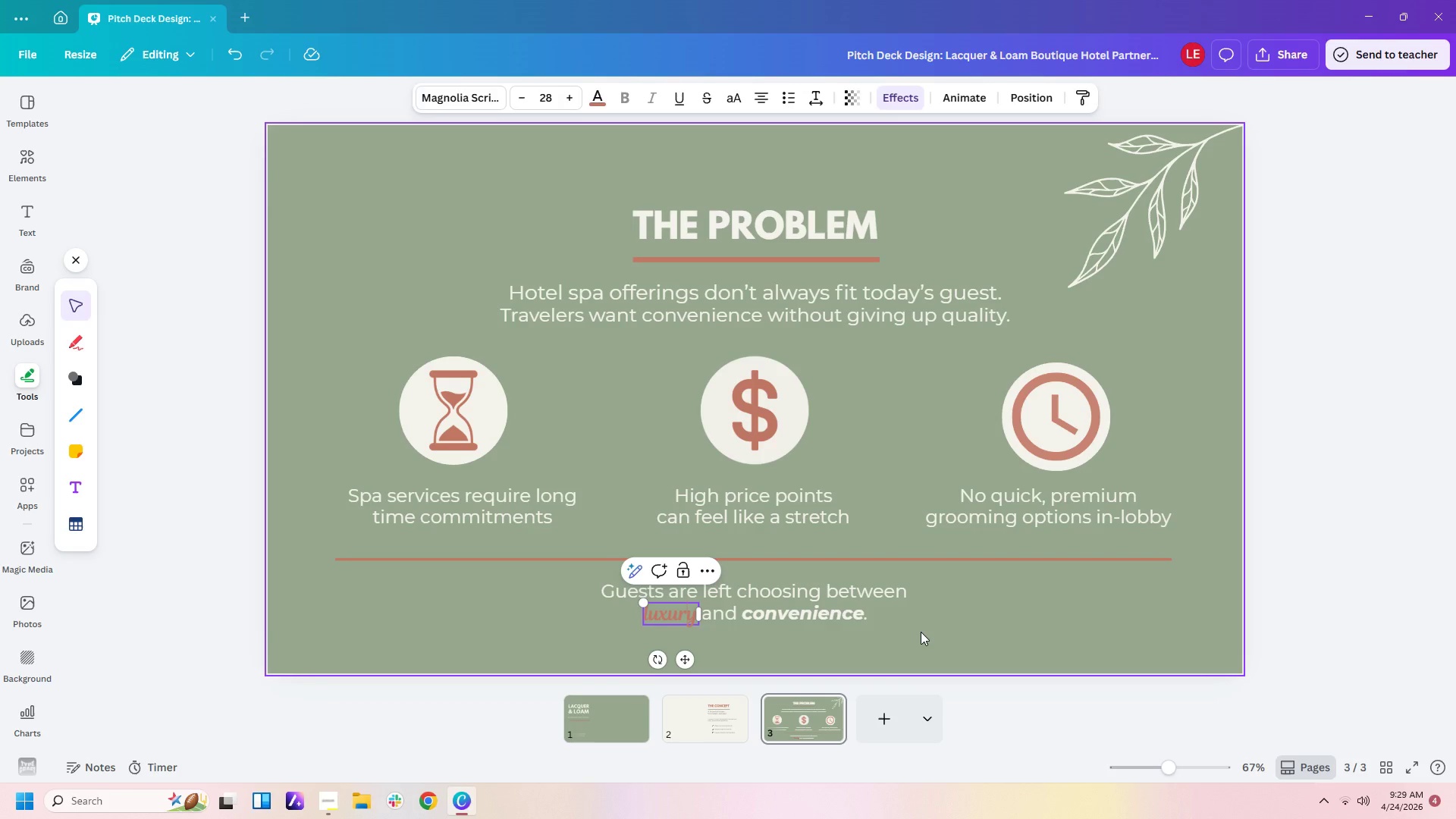 
key(ArrowUp)
 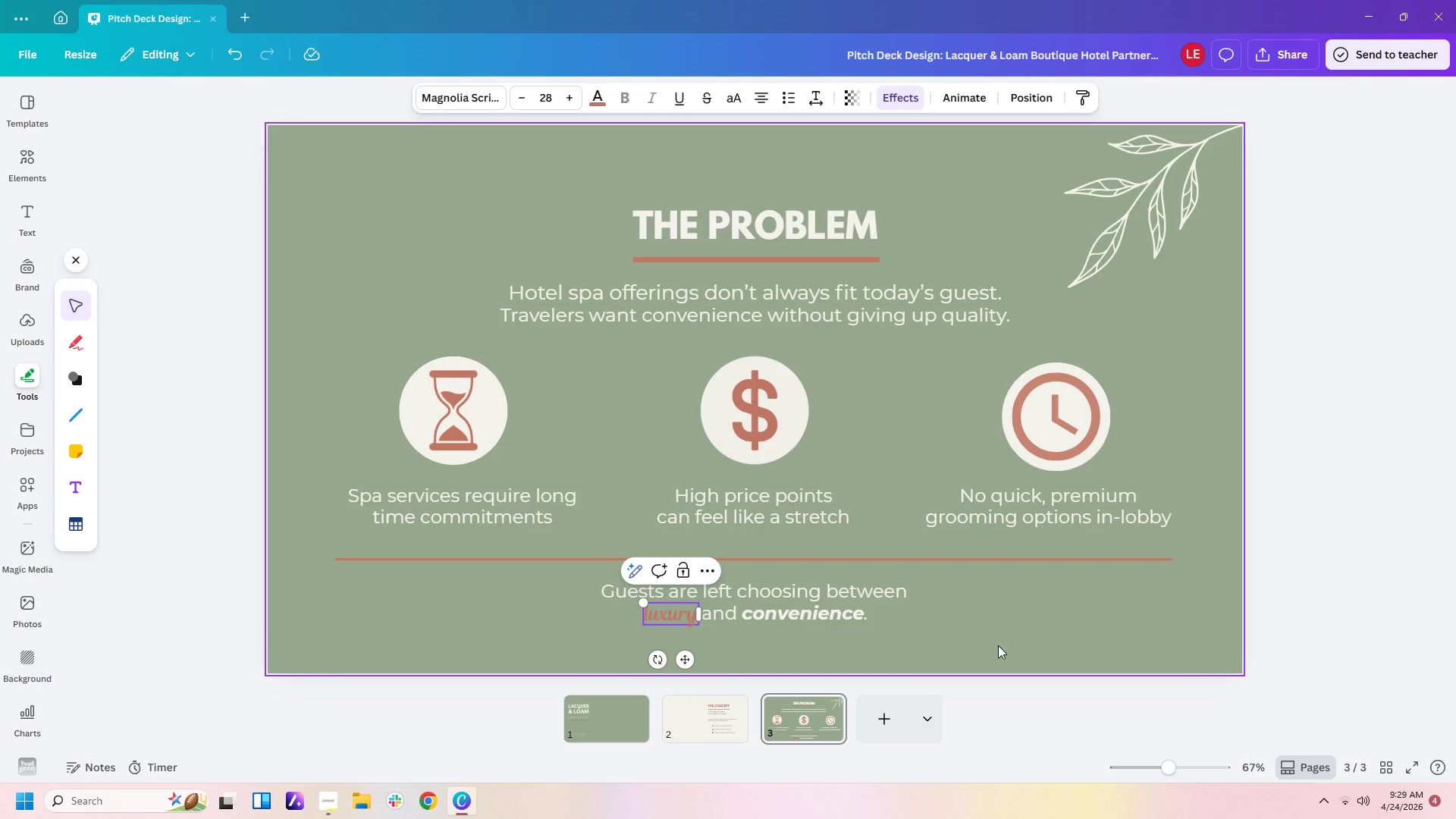 
left_click([1013, 648])
 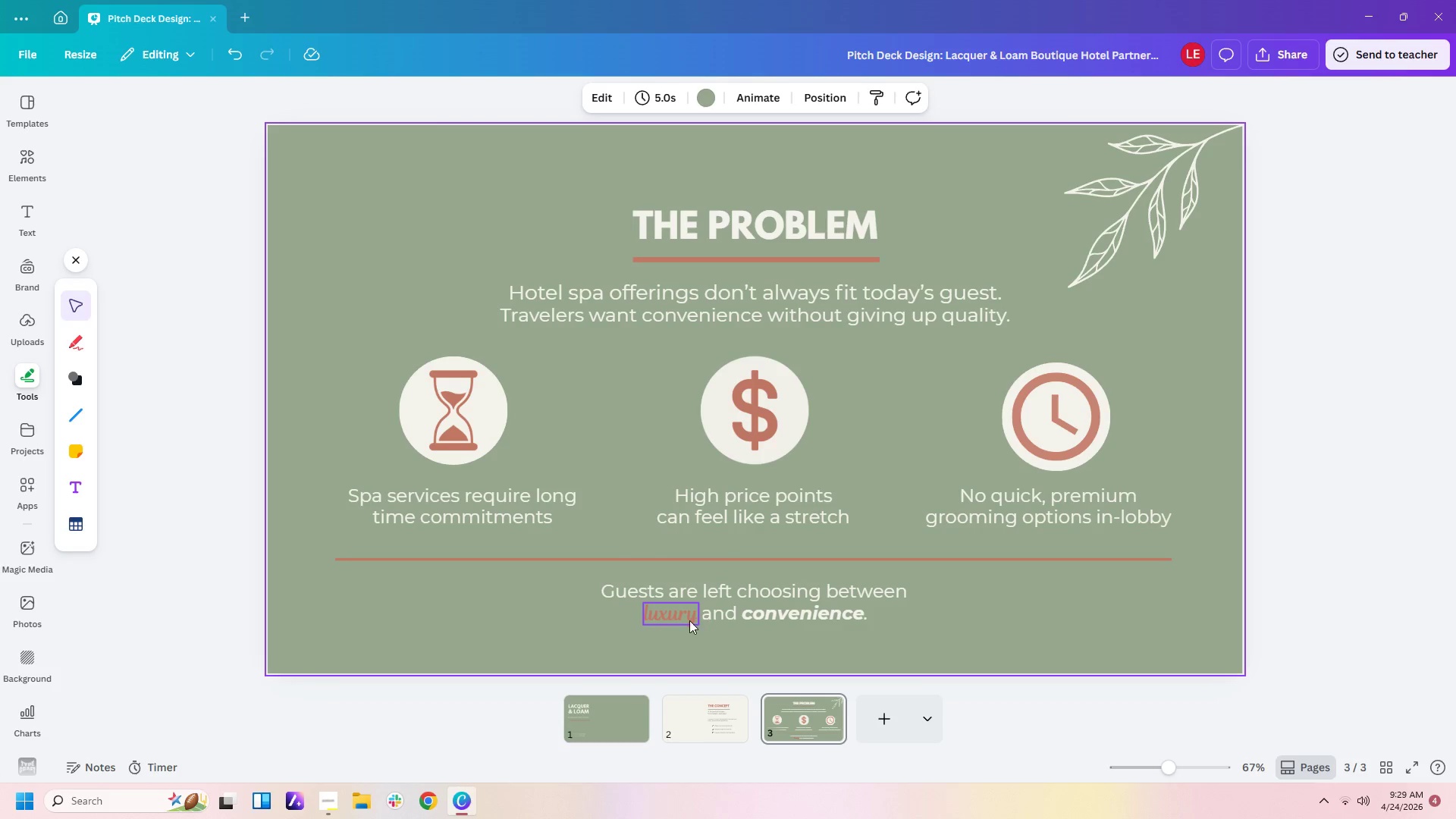 
left_click([687, 620])
 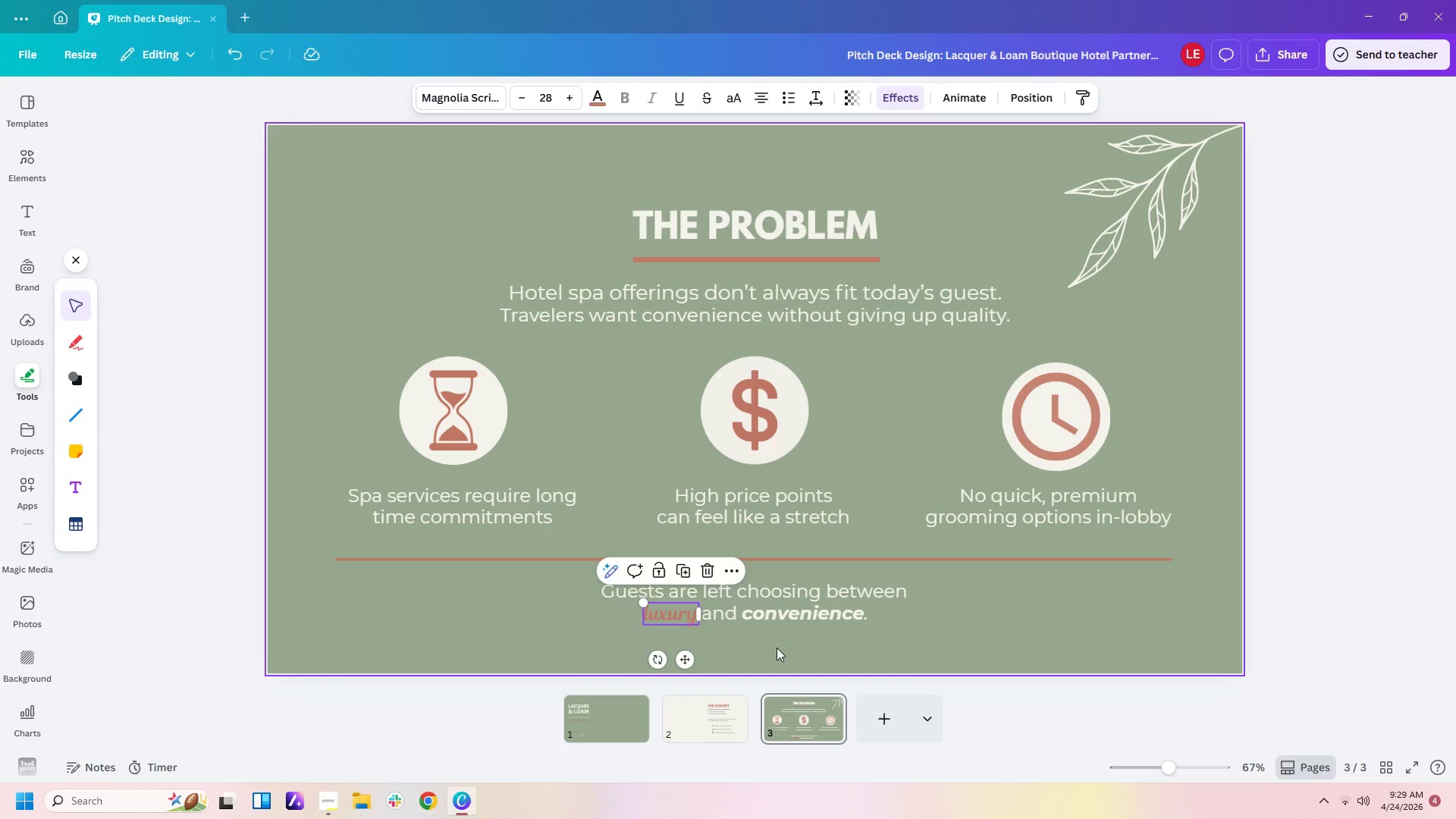 
key(ArrowUp)
 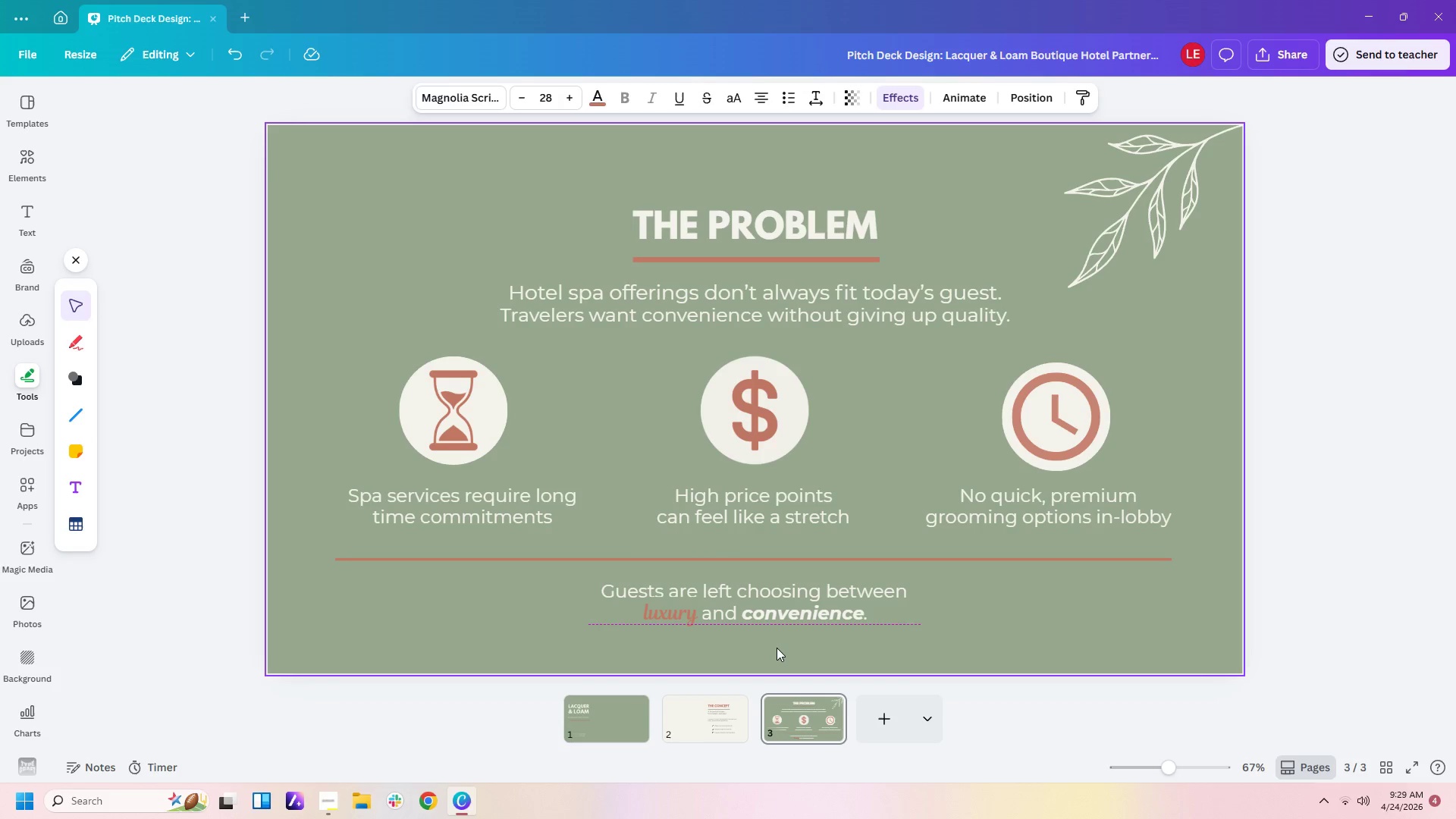 
key(ArrowUp)
 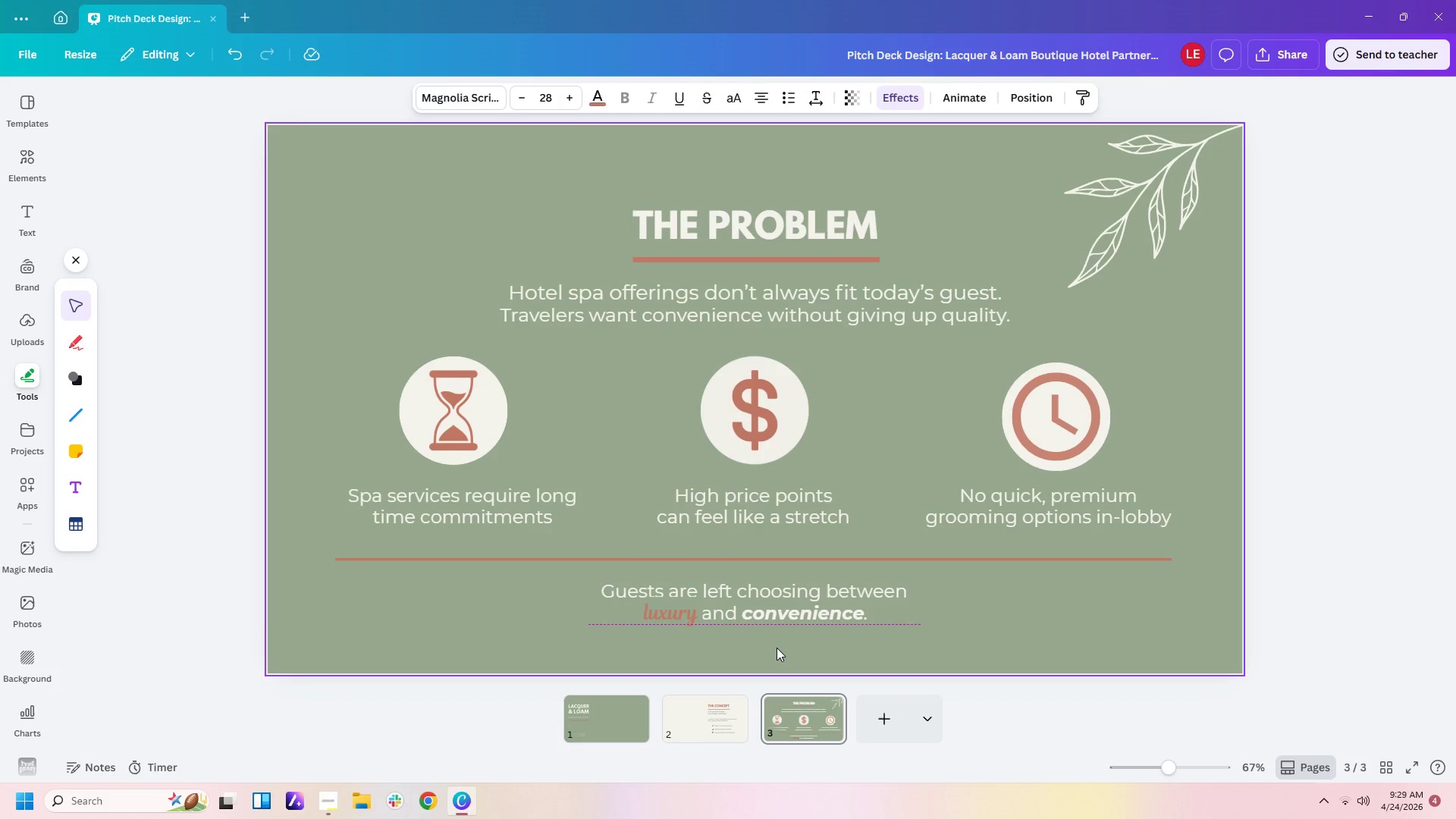 
key(ArrowDown)
 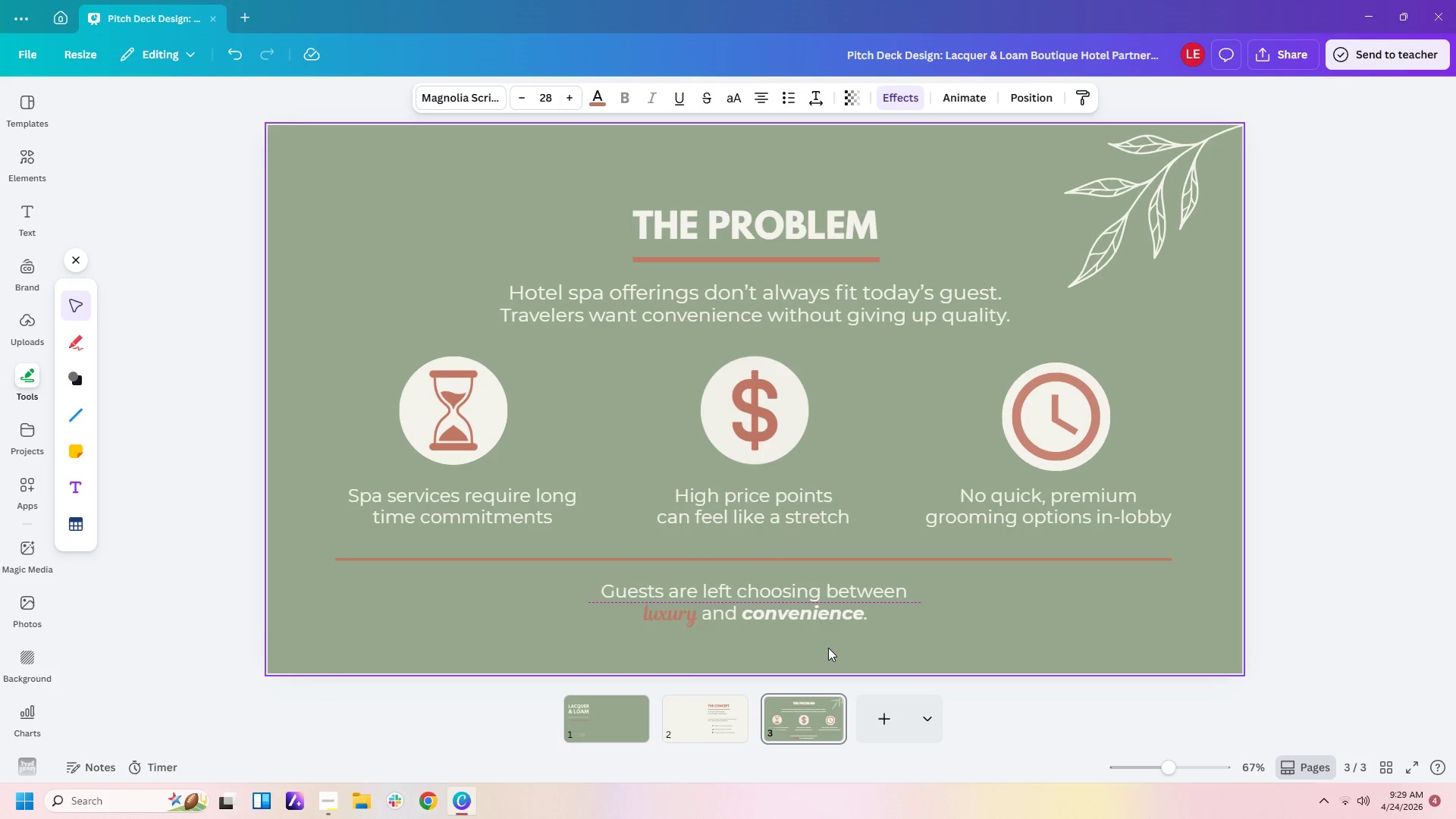 
left_click([828, 648])
 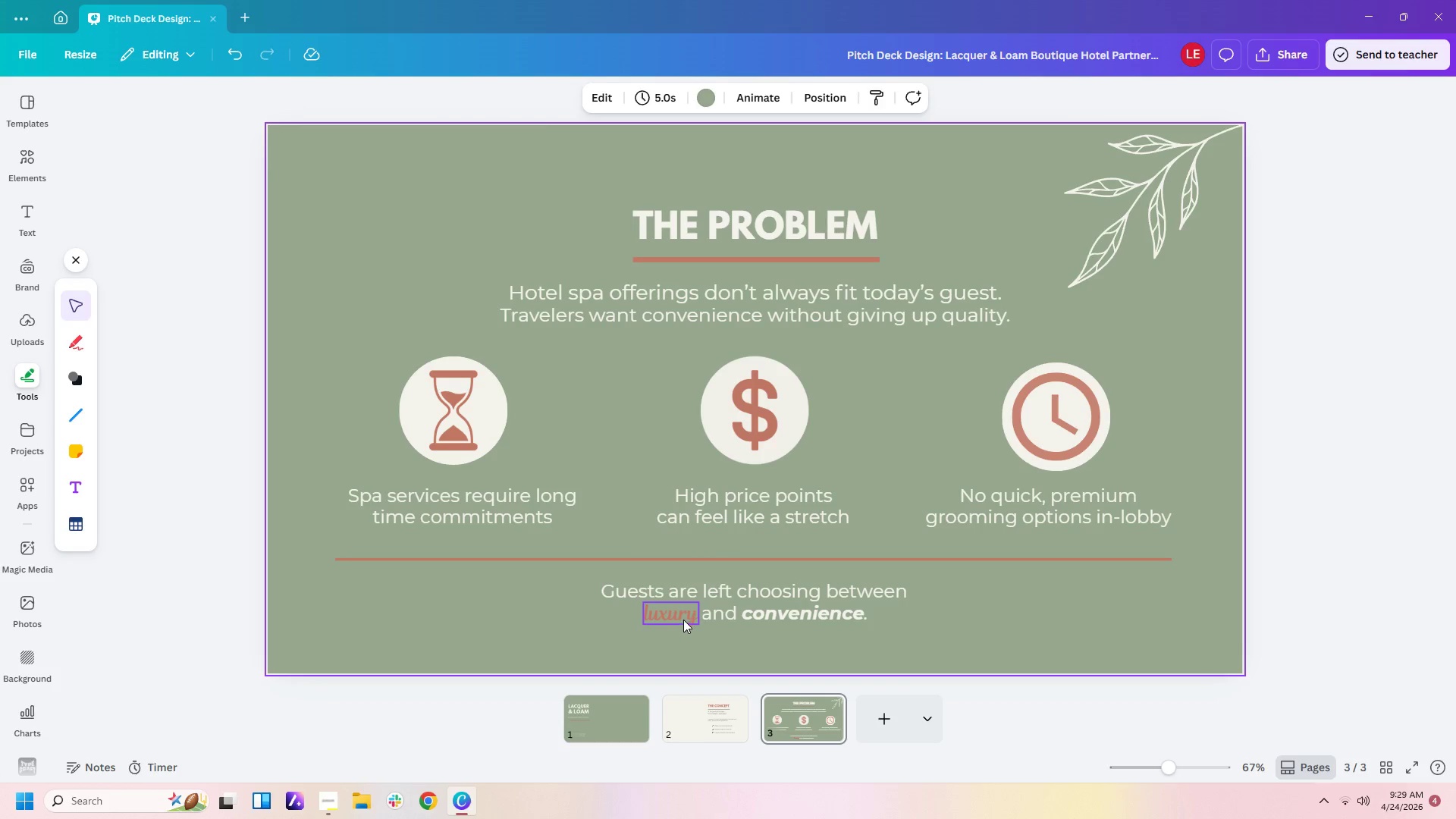 
left_click([683, 620])
 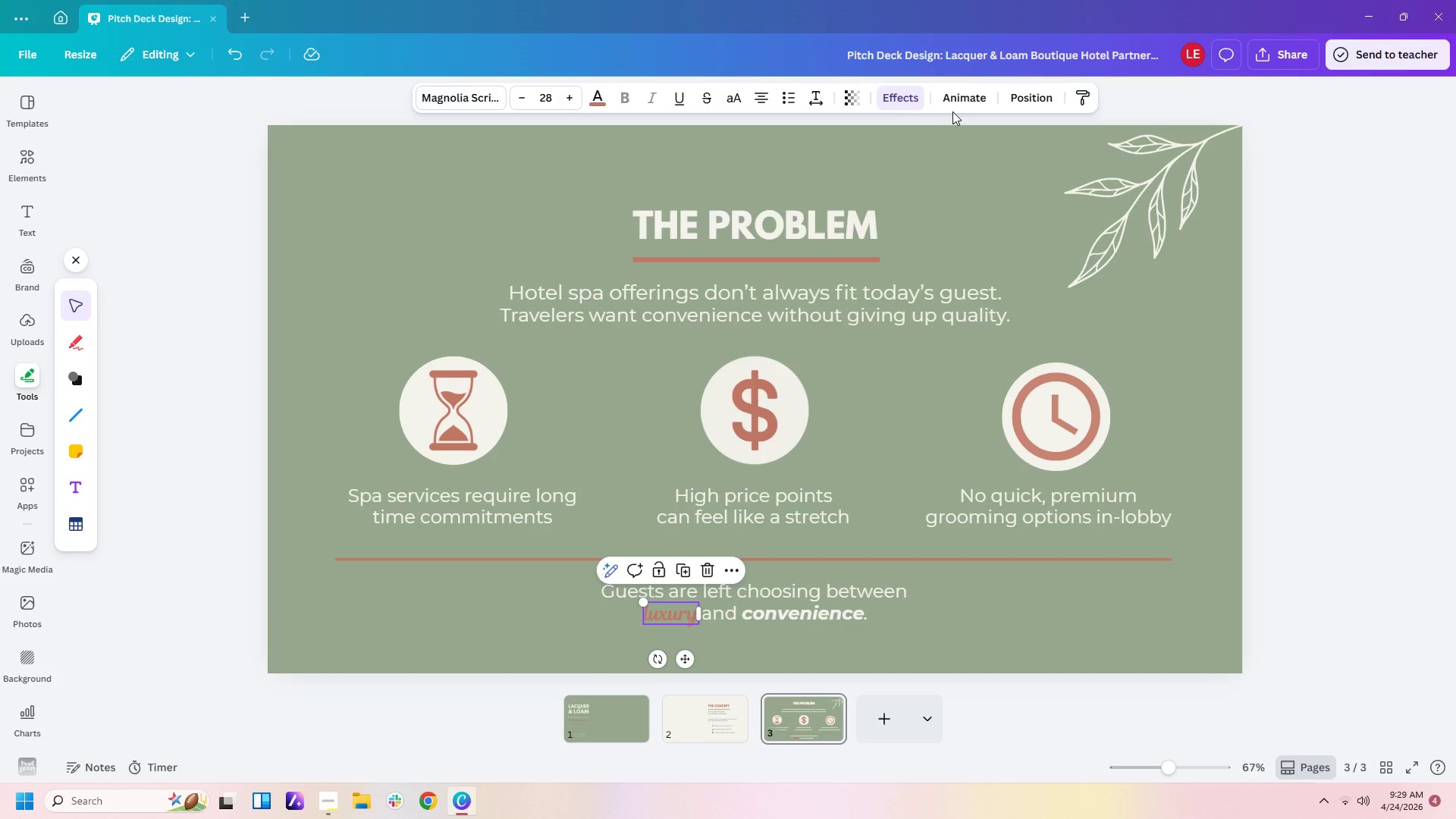 
left_click([901, 95])
 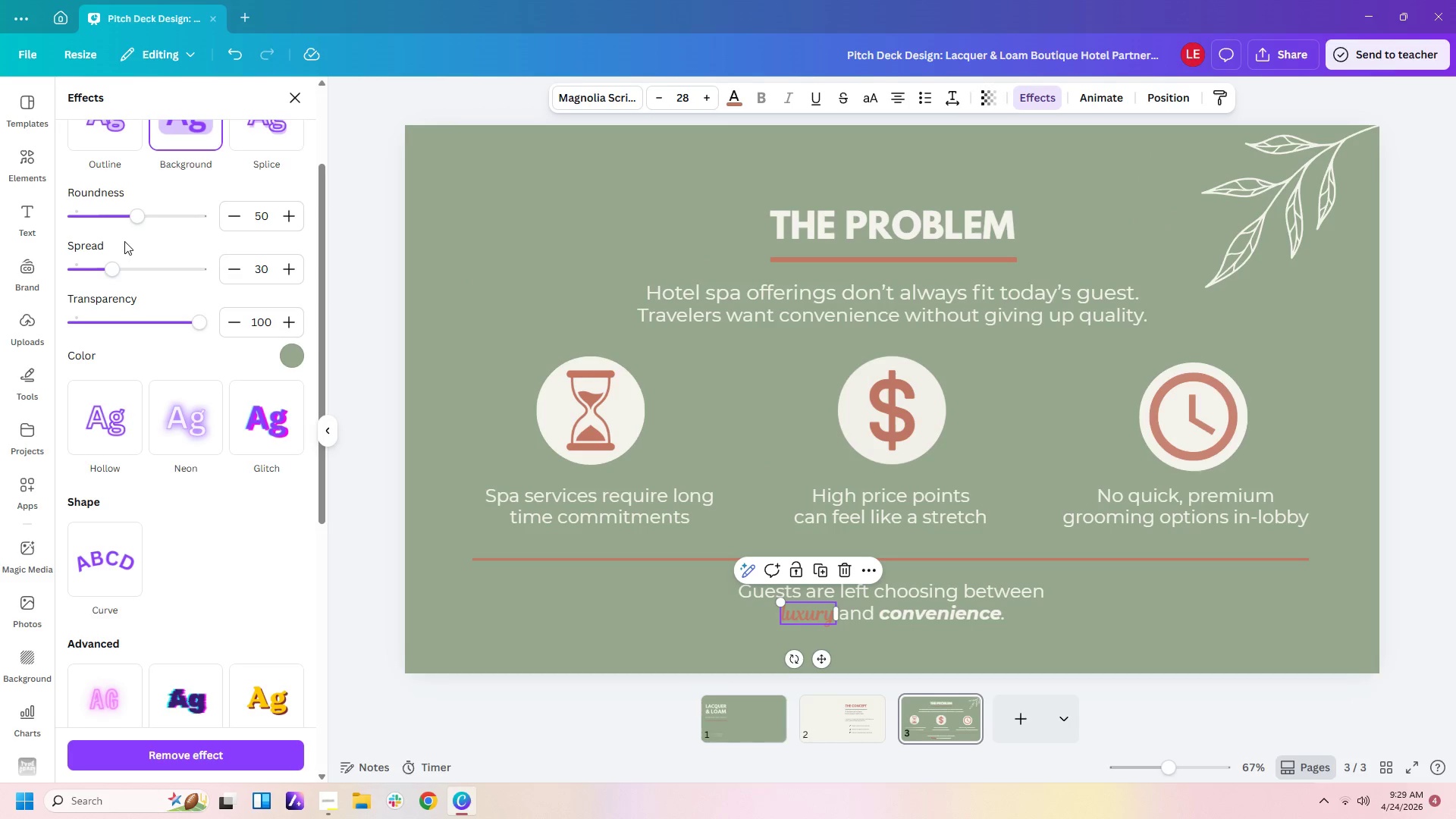 
left_click_drag(start_coordinate=[132, 219], to_coordinate=[114, 218])
 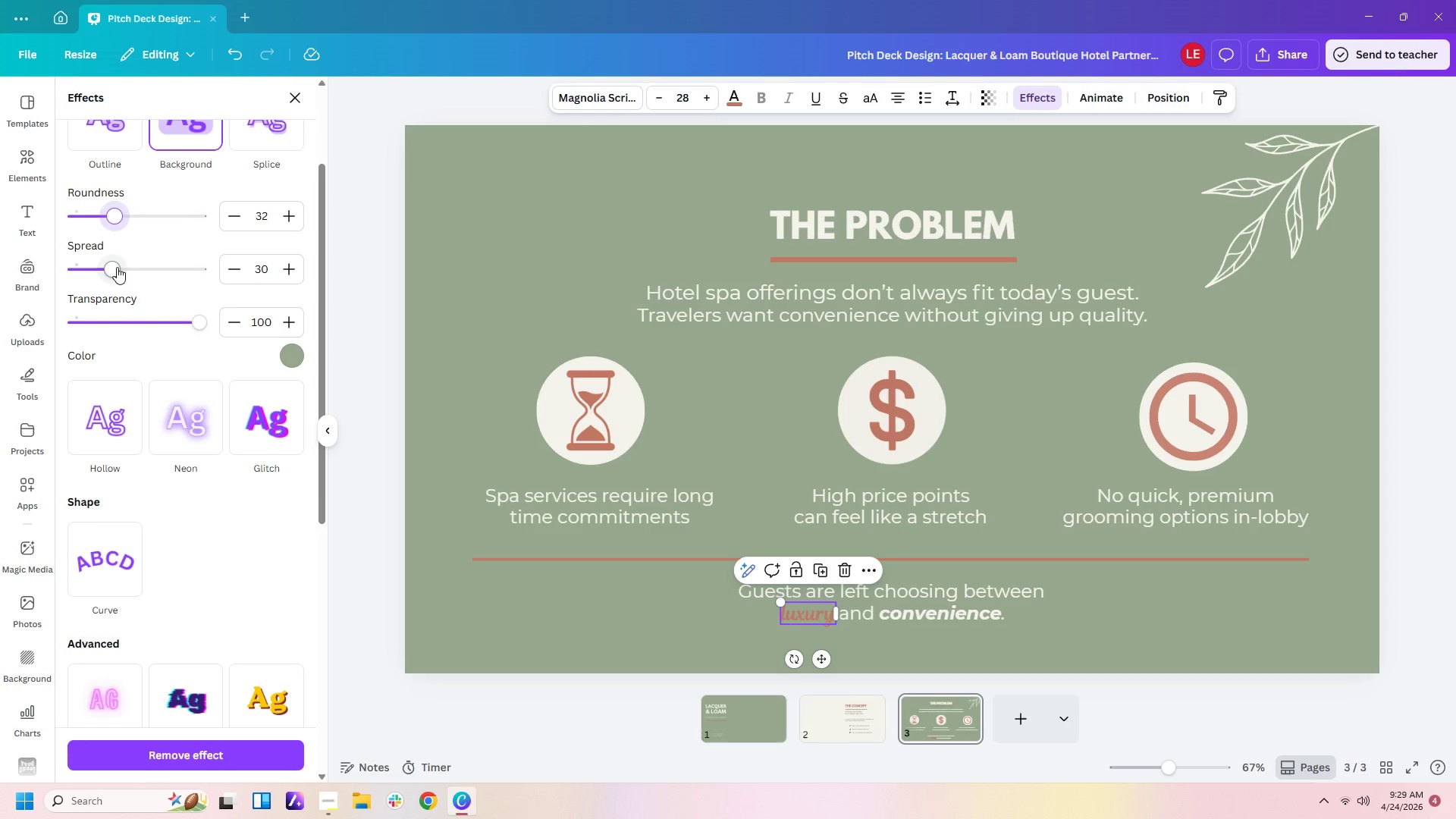 
left_click_drag(start_coordinate=[108, 267], to_coordinate=[97, 267])
 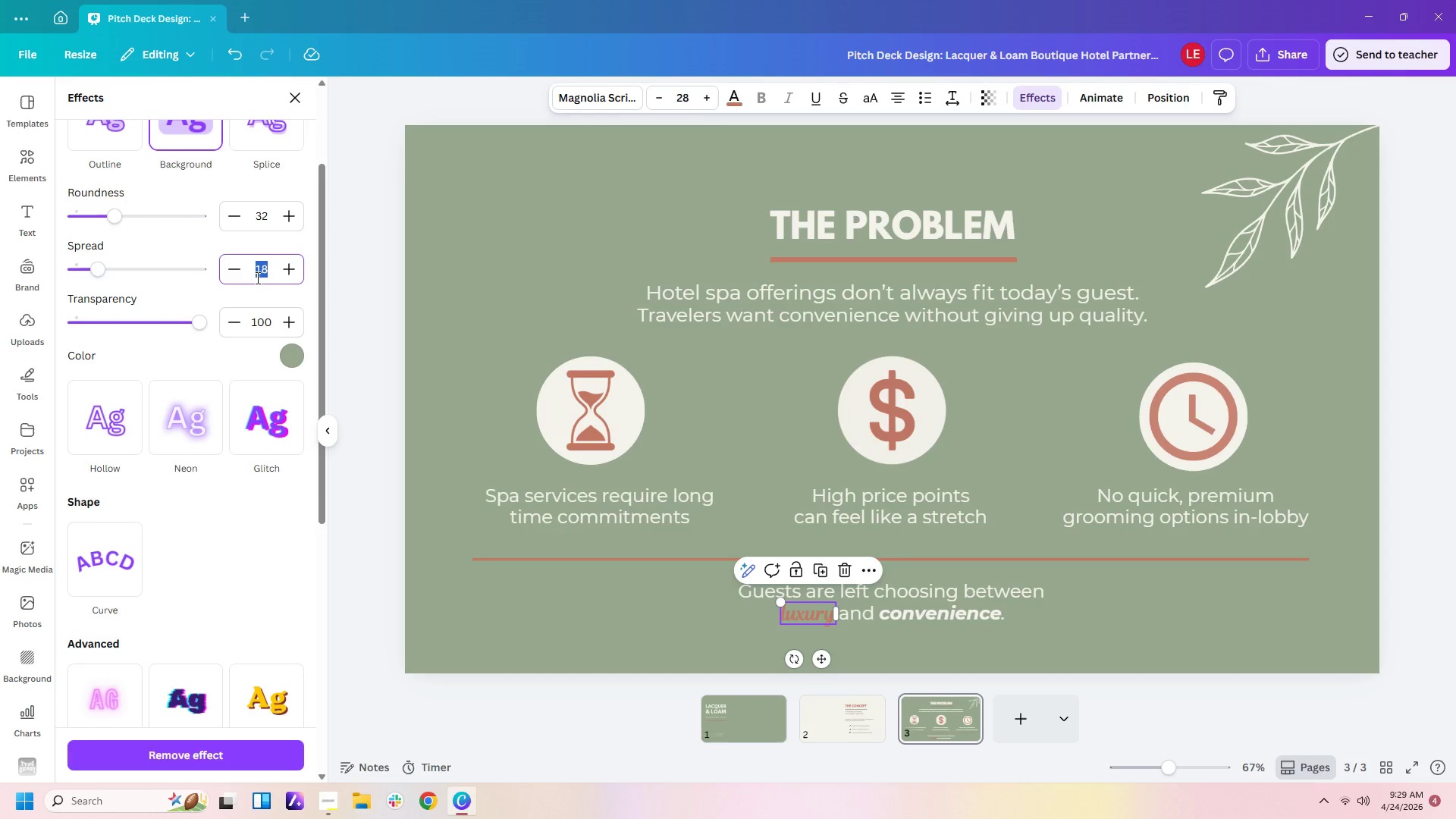 
key(Numpad2)
 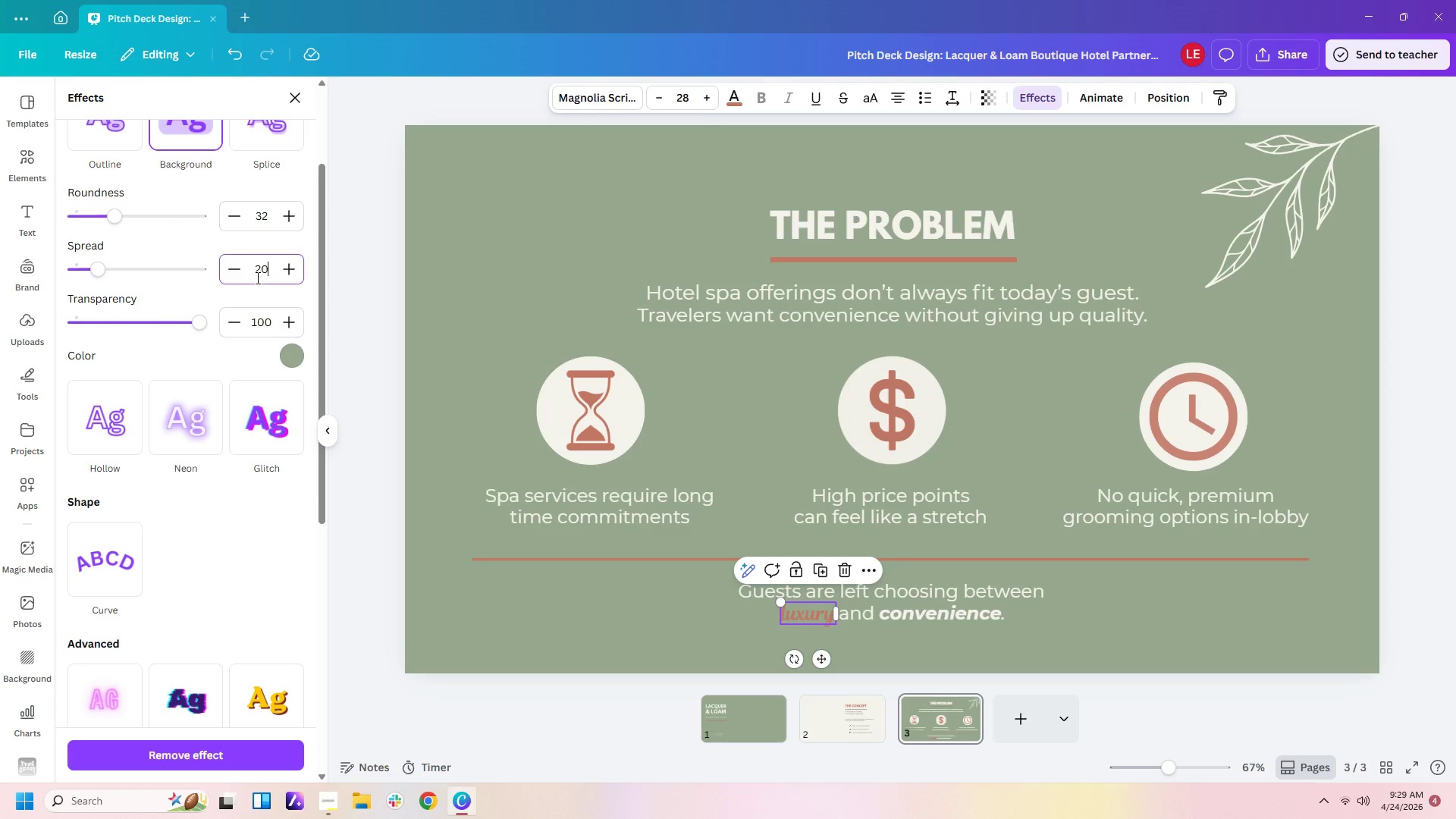 
key(Numpad0)
 